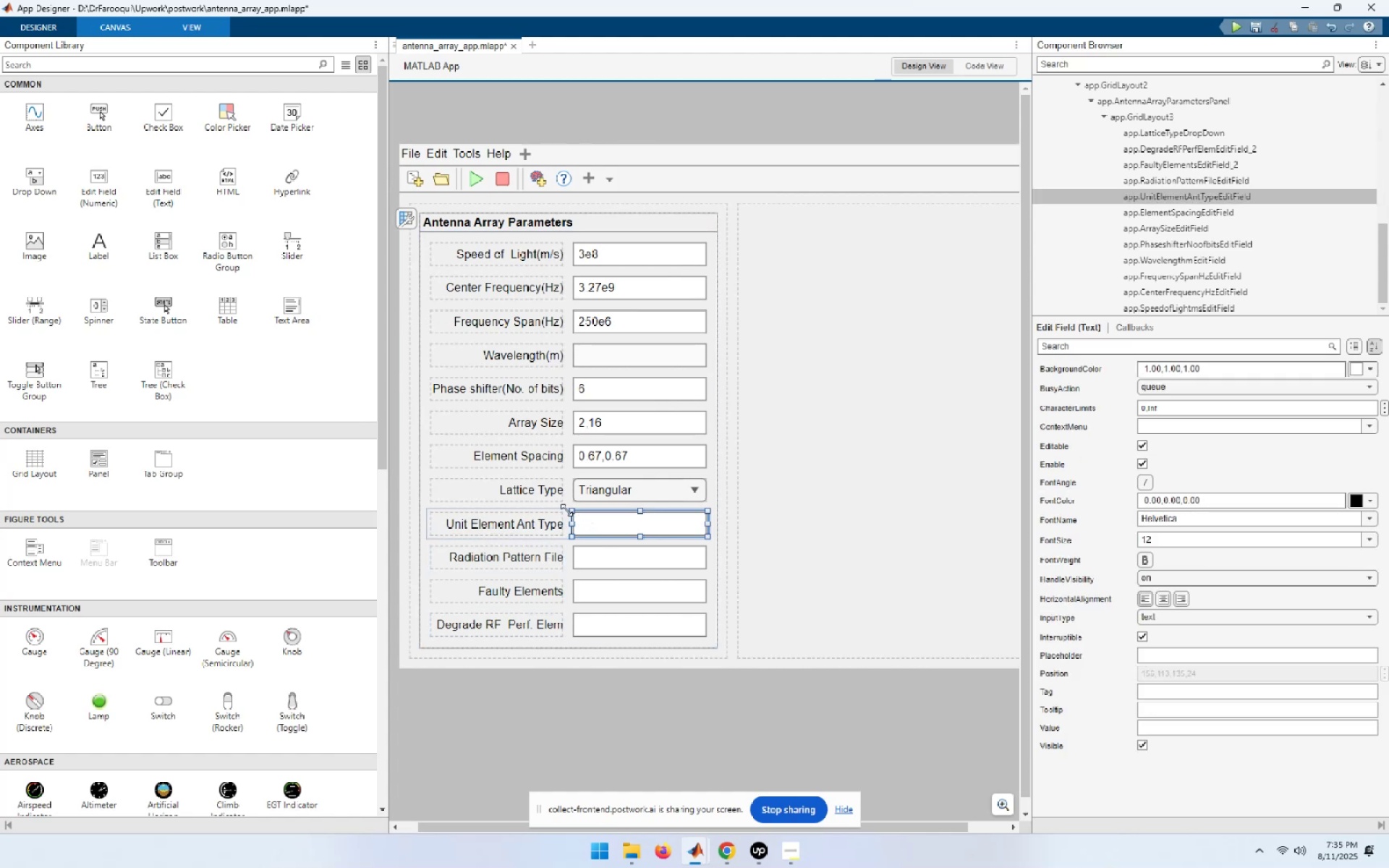 
left_click([565, 511])
 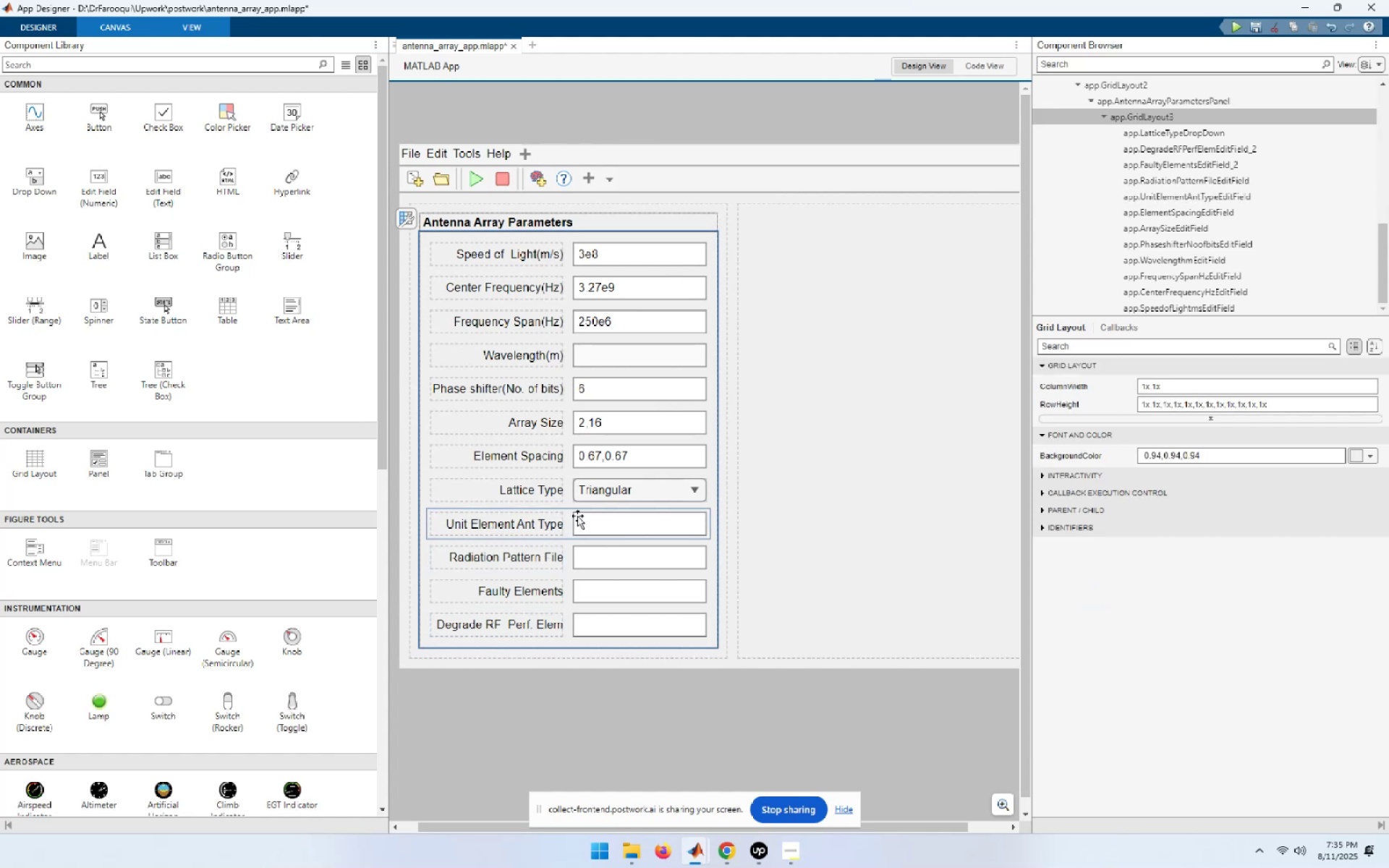 
left_click([584, 518])
 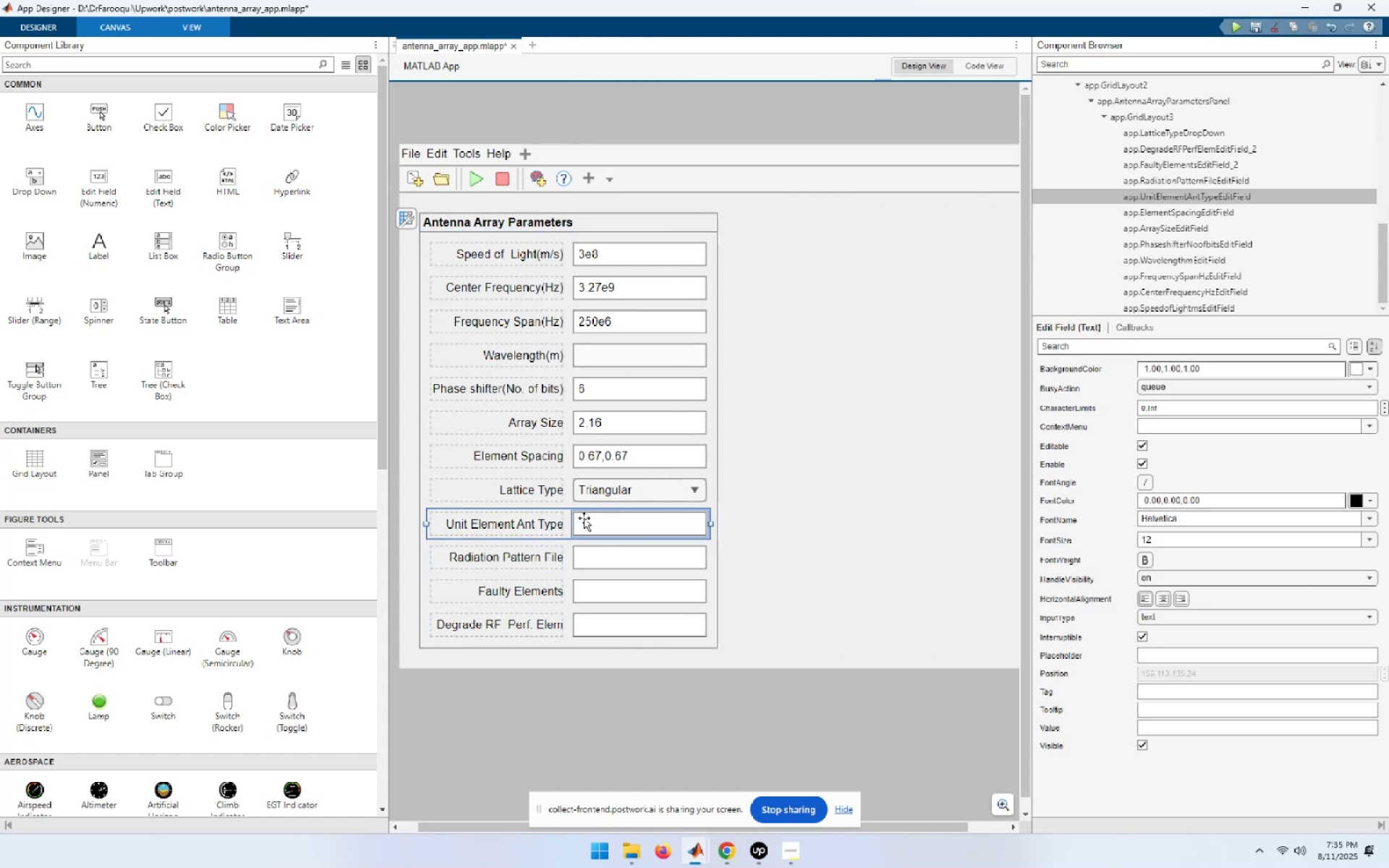 
key(Delete)
 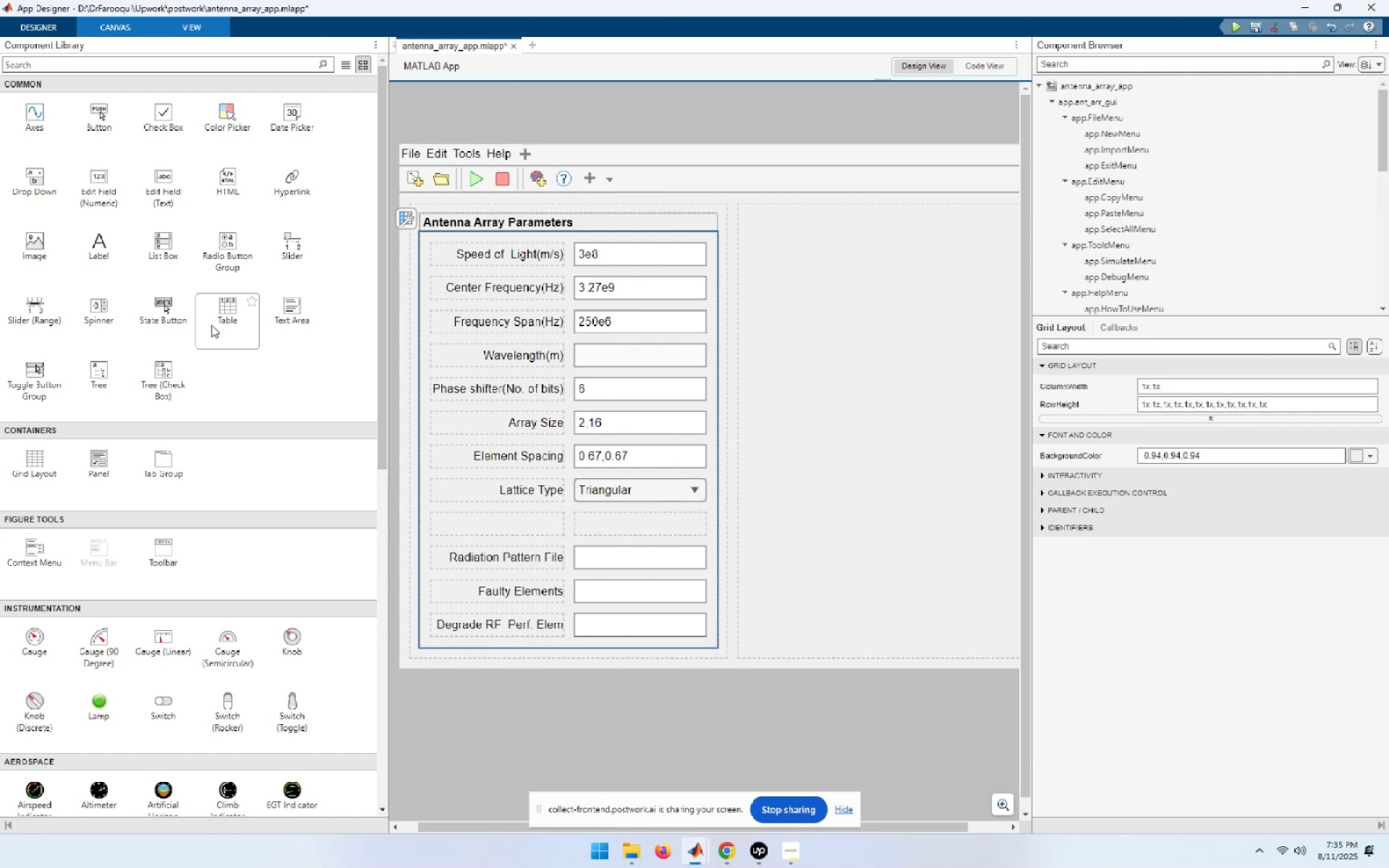 
left_click_drag(start_coordinate=[109, 252], to_coordinate=[516, 523])
 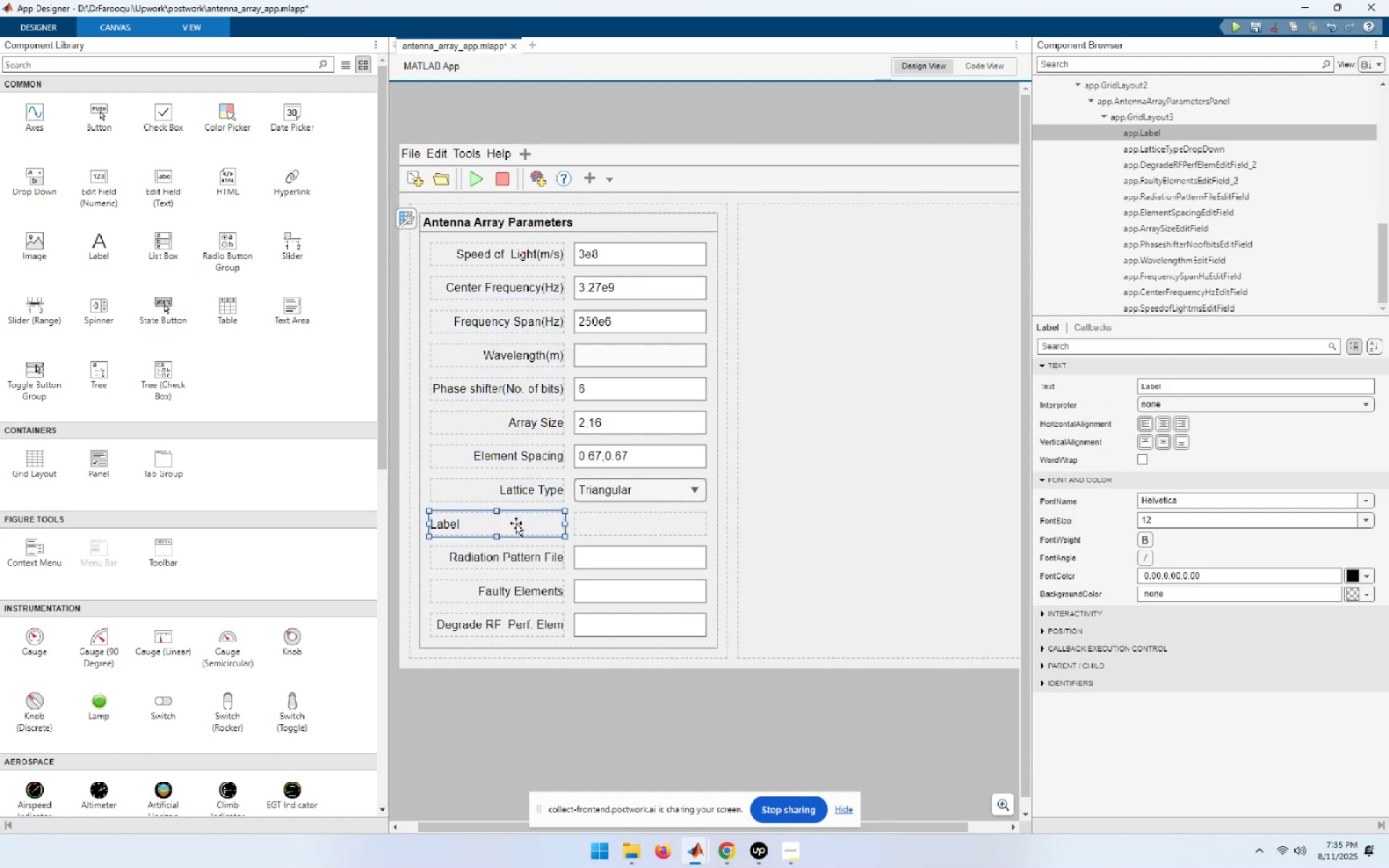 
key(F2)
 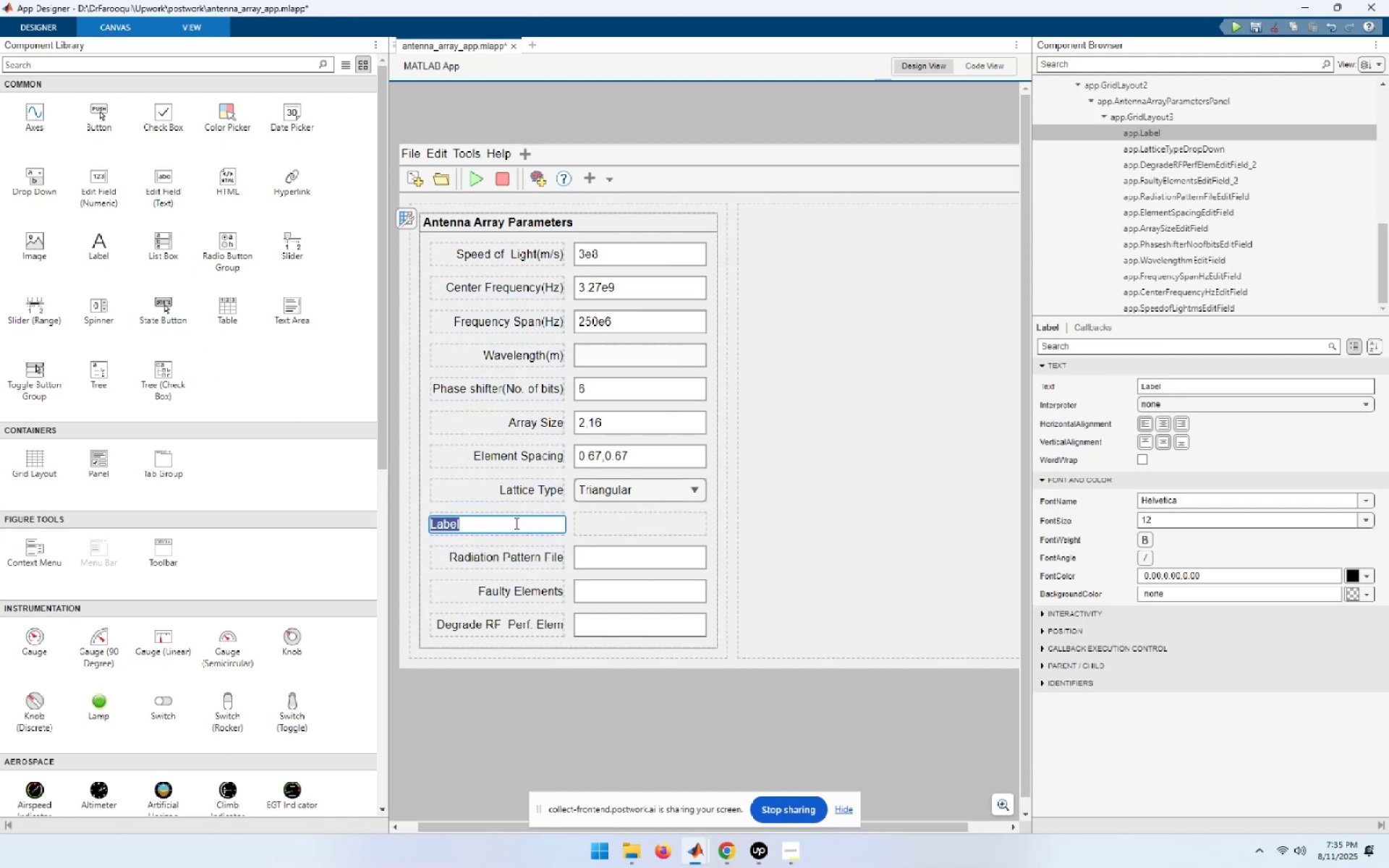 
key(Control+V)
 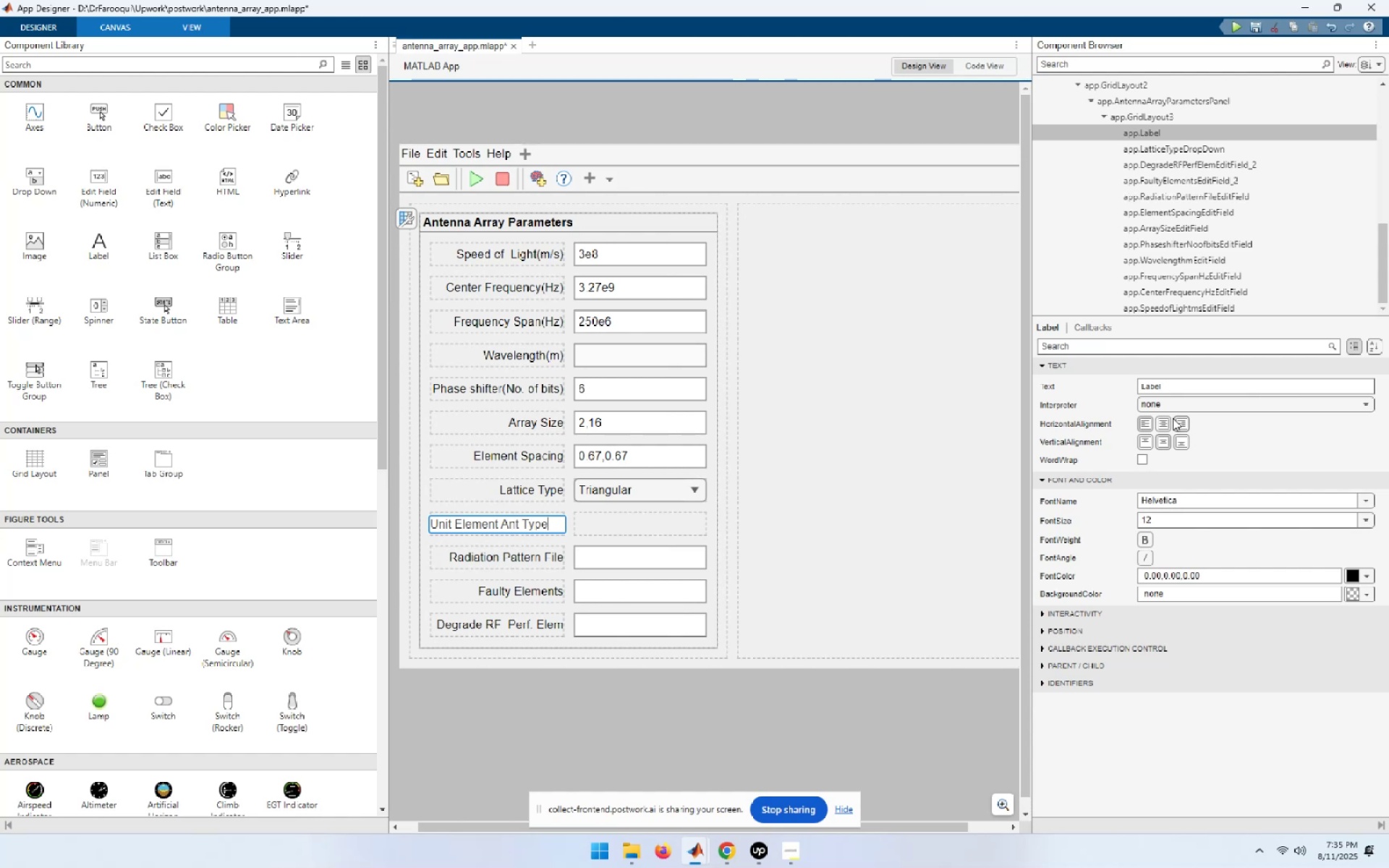 
left_click([658, 737])
 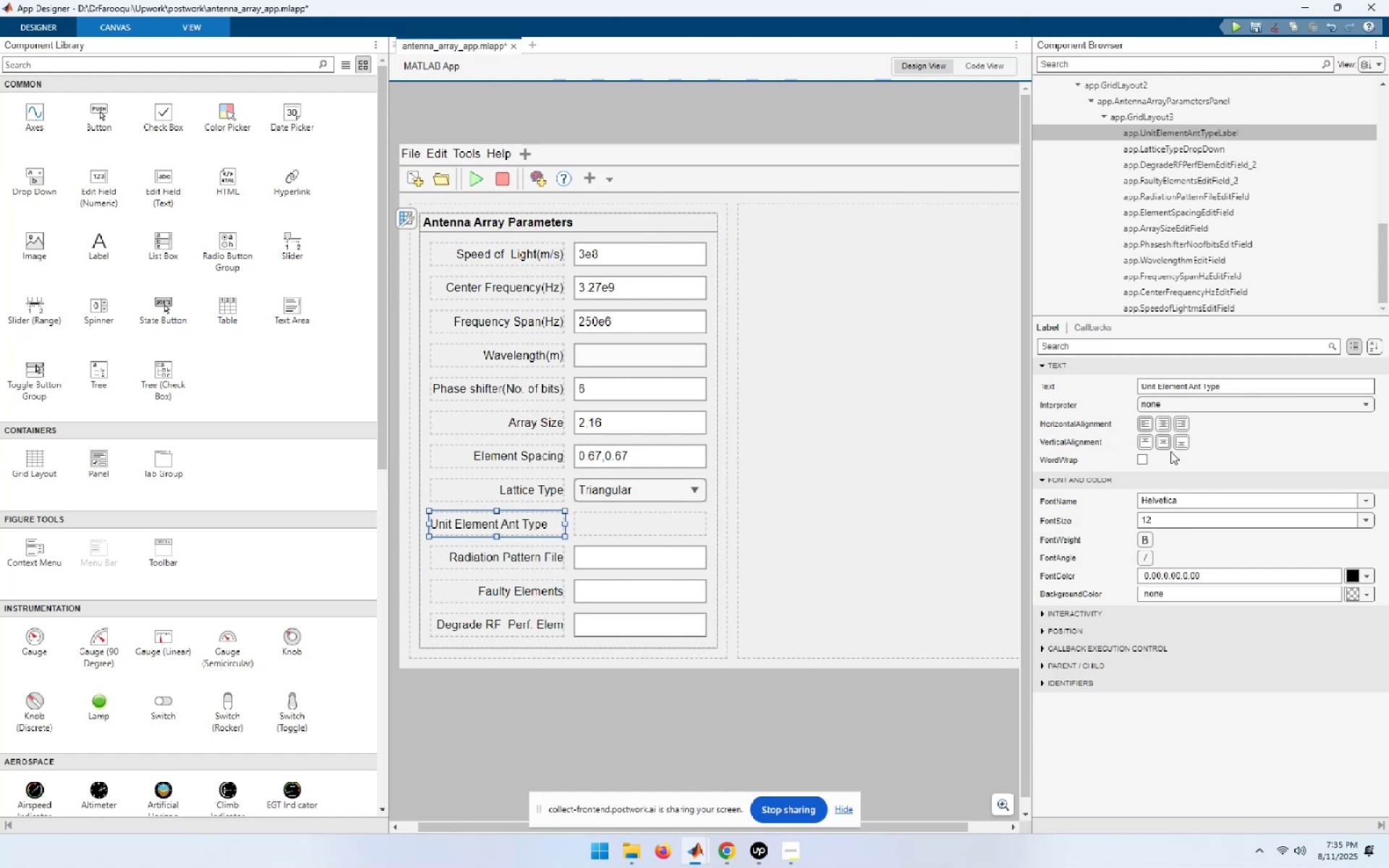 
left_click([1179, 422])
 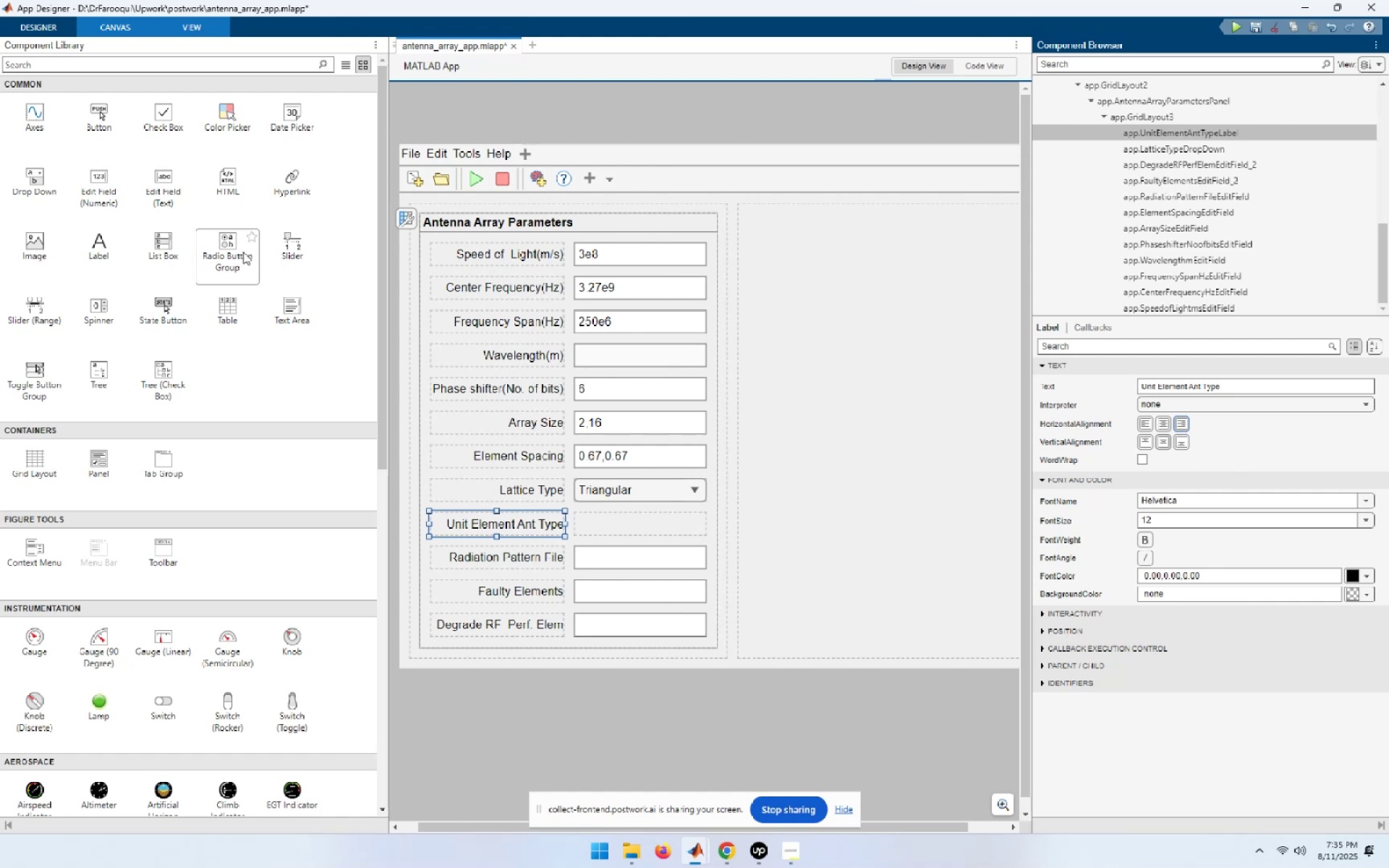 
wait(13.1)
 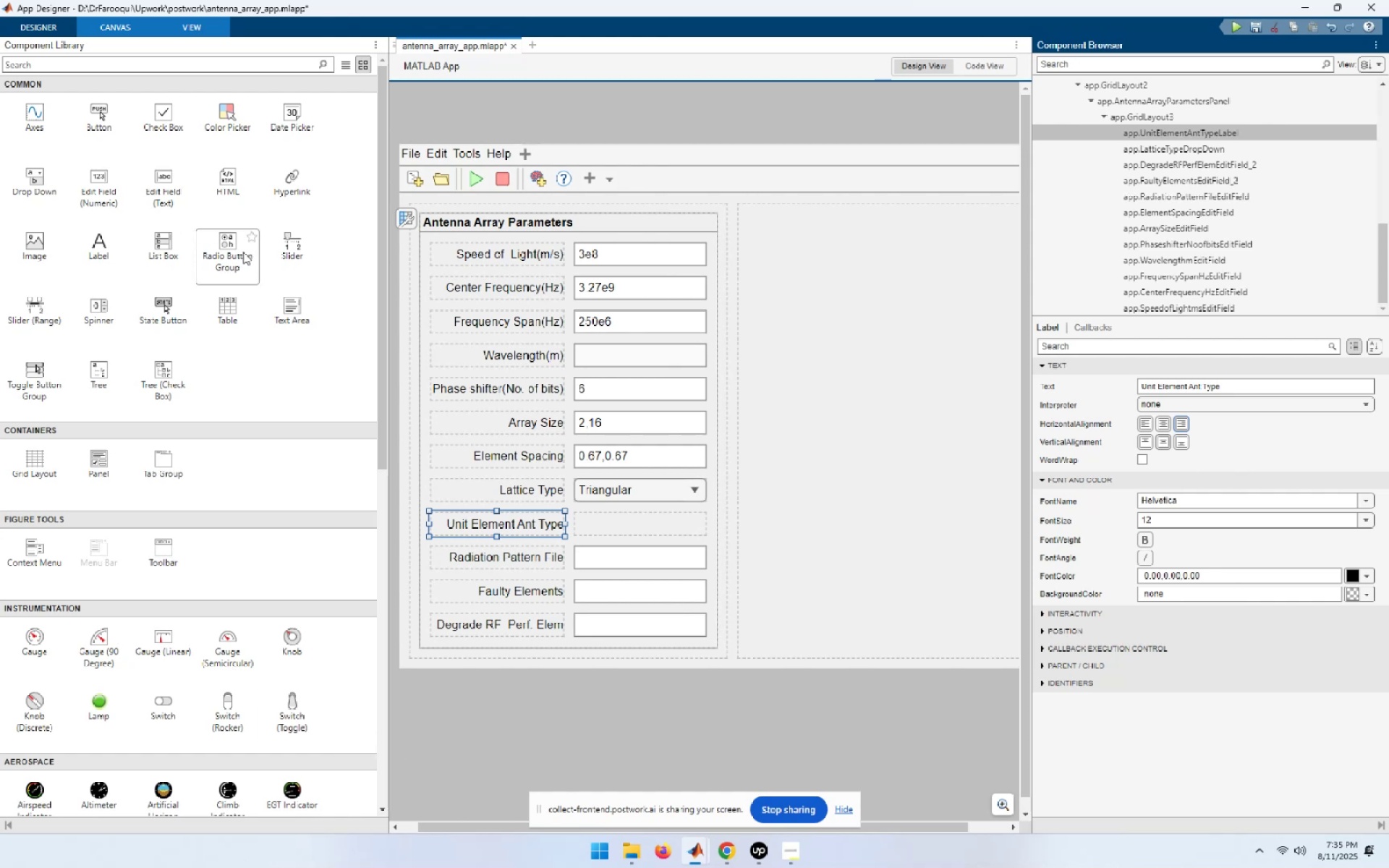 
mouse_move([212, 377])
 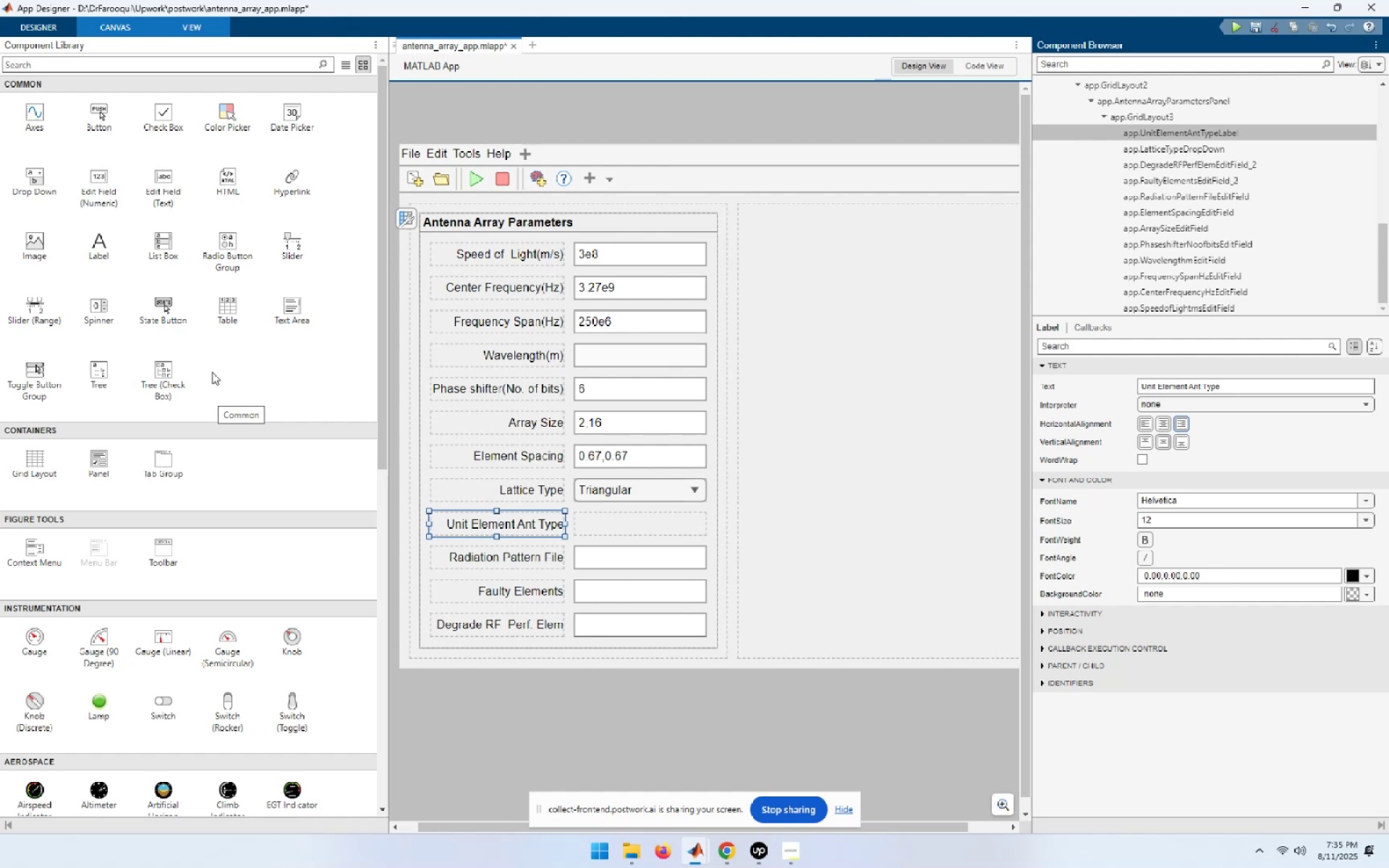 
mouse_move([178, 278])
 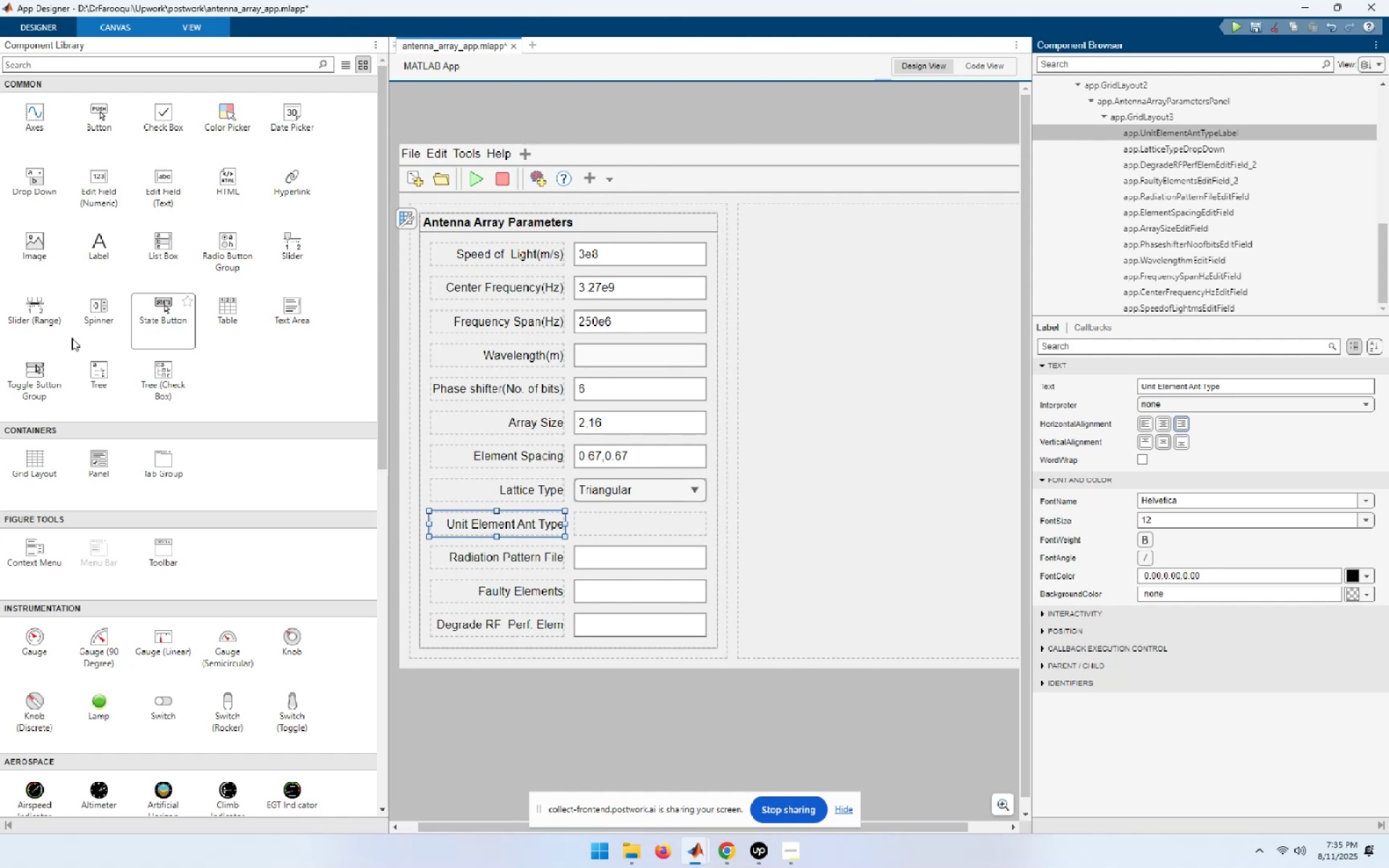 
mouse_move([64, 397])
 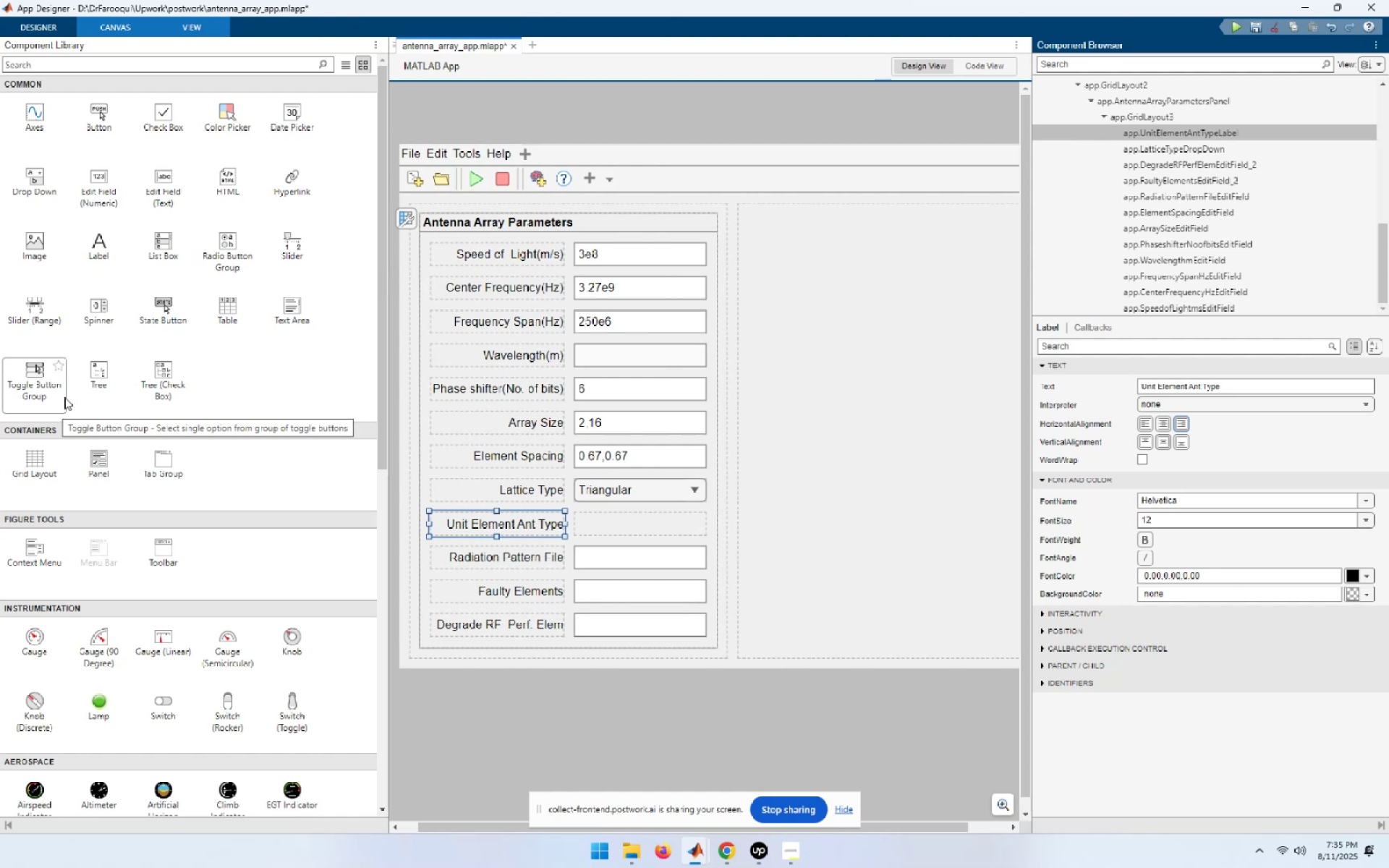 
mouse_move([152, 266])
 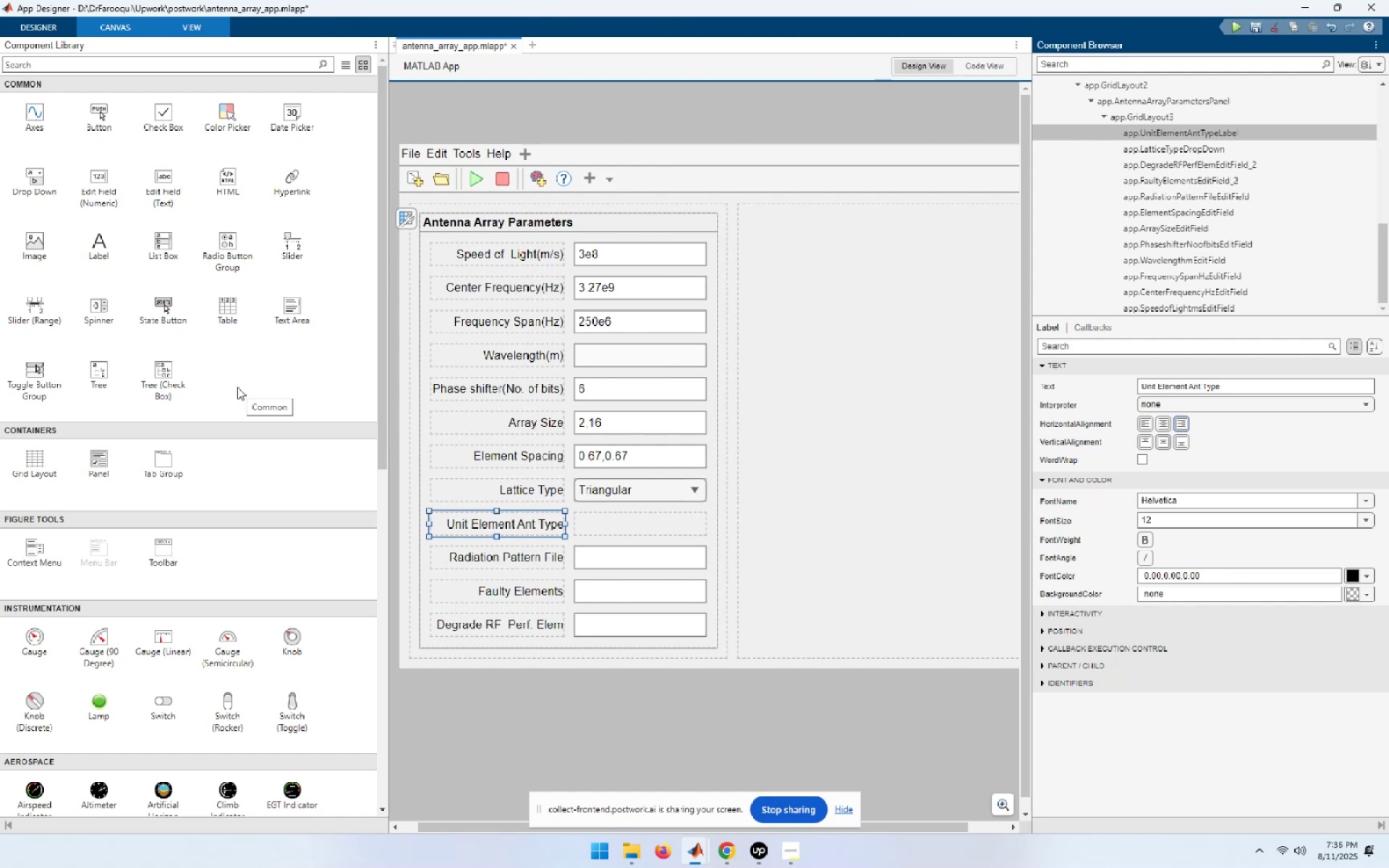 
wait(26.04)
 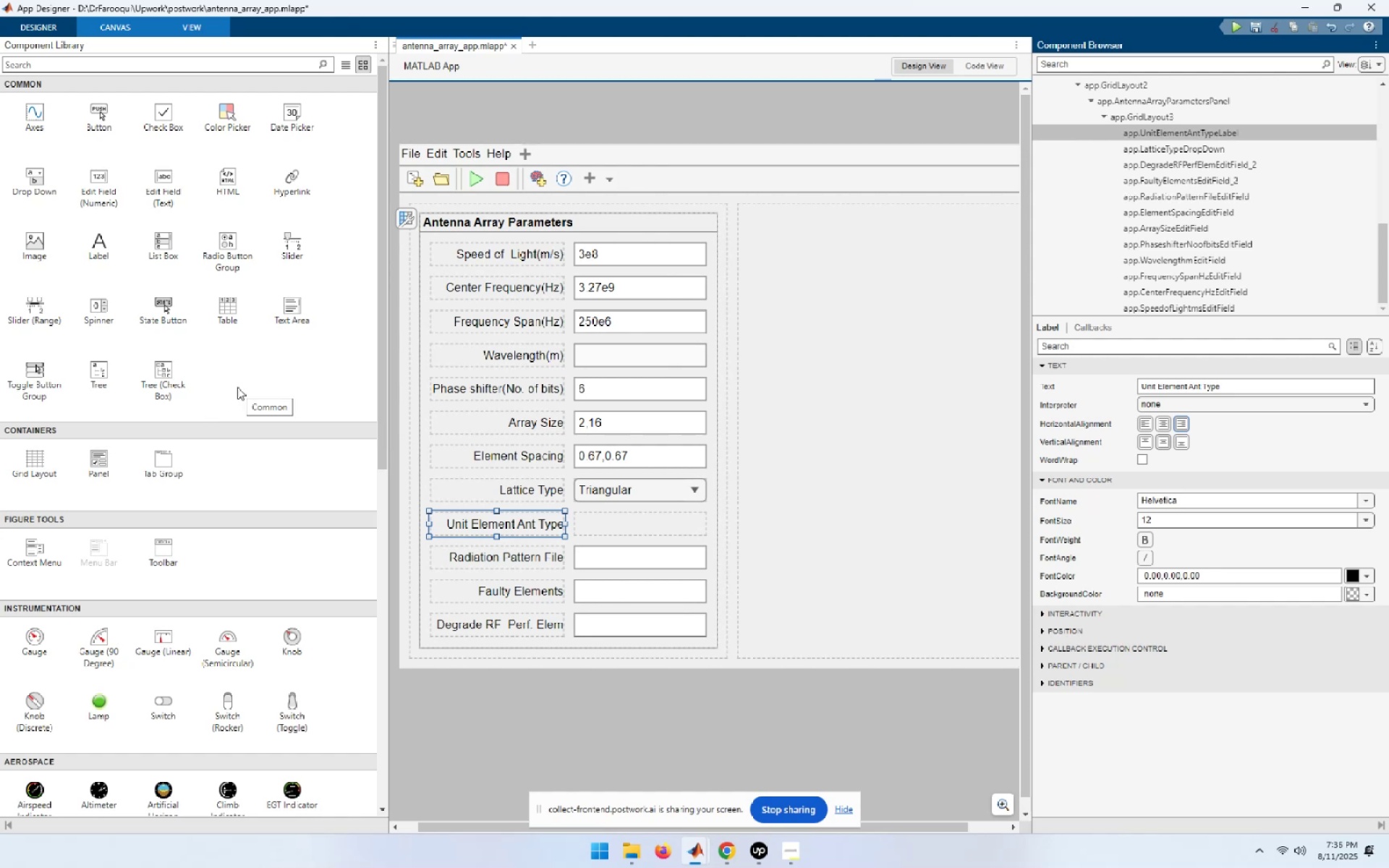 
left_click_drag(start_coordinate=[29, 175], to_coordinate=[25, 200])
 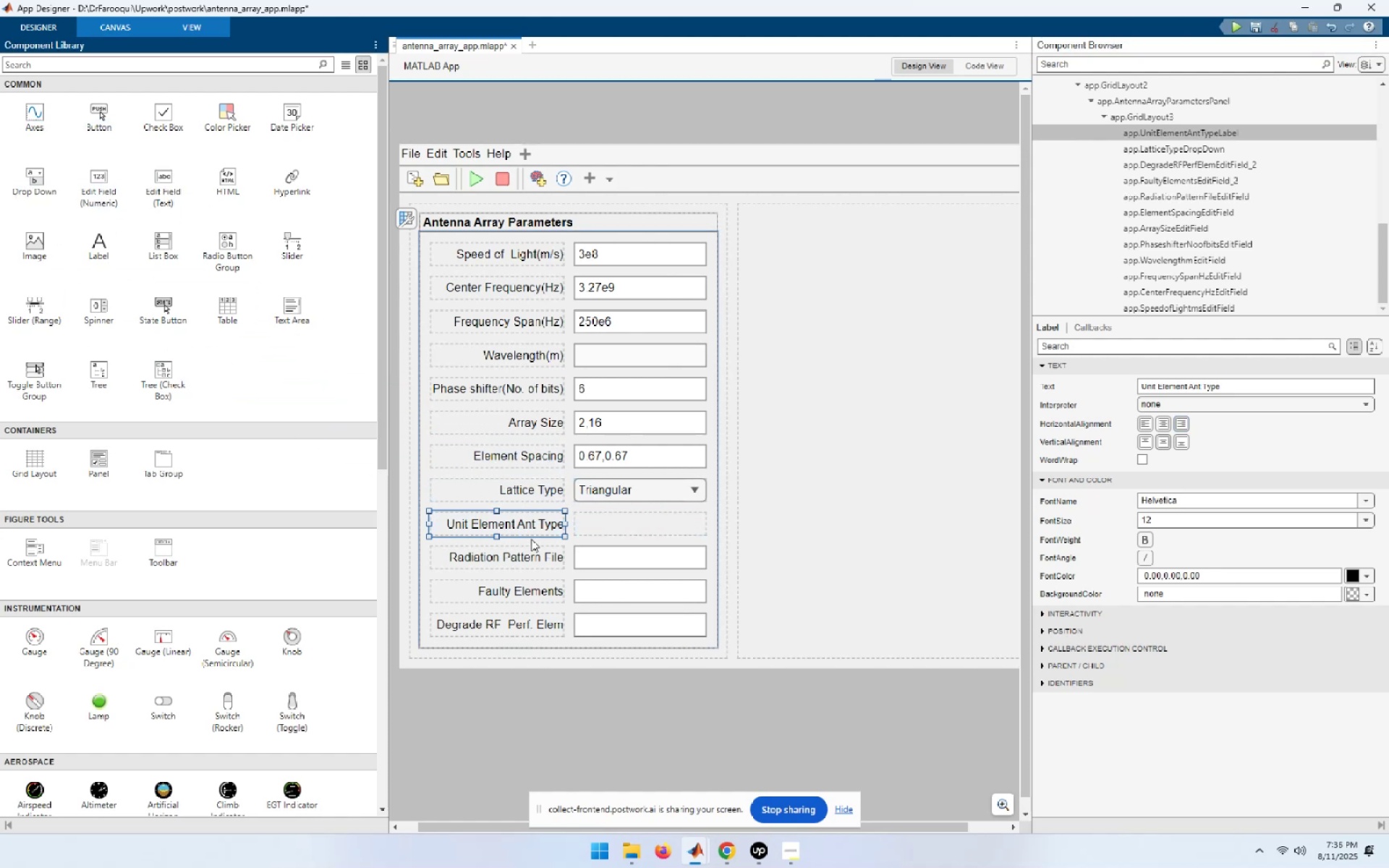 
key(Delete)
 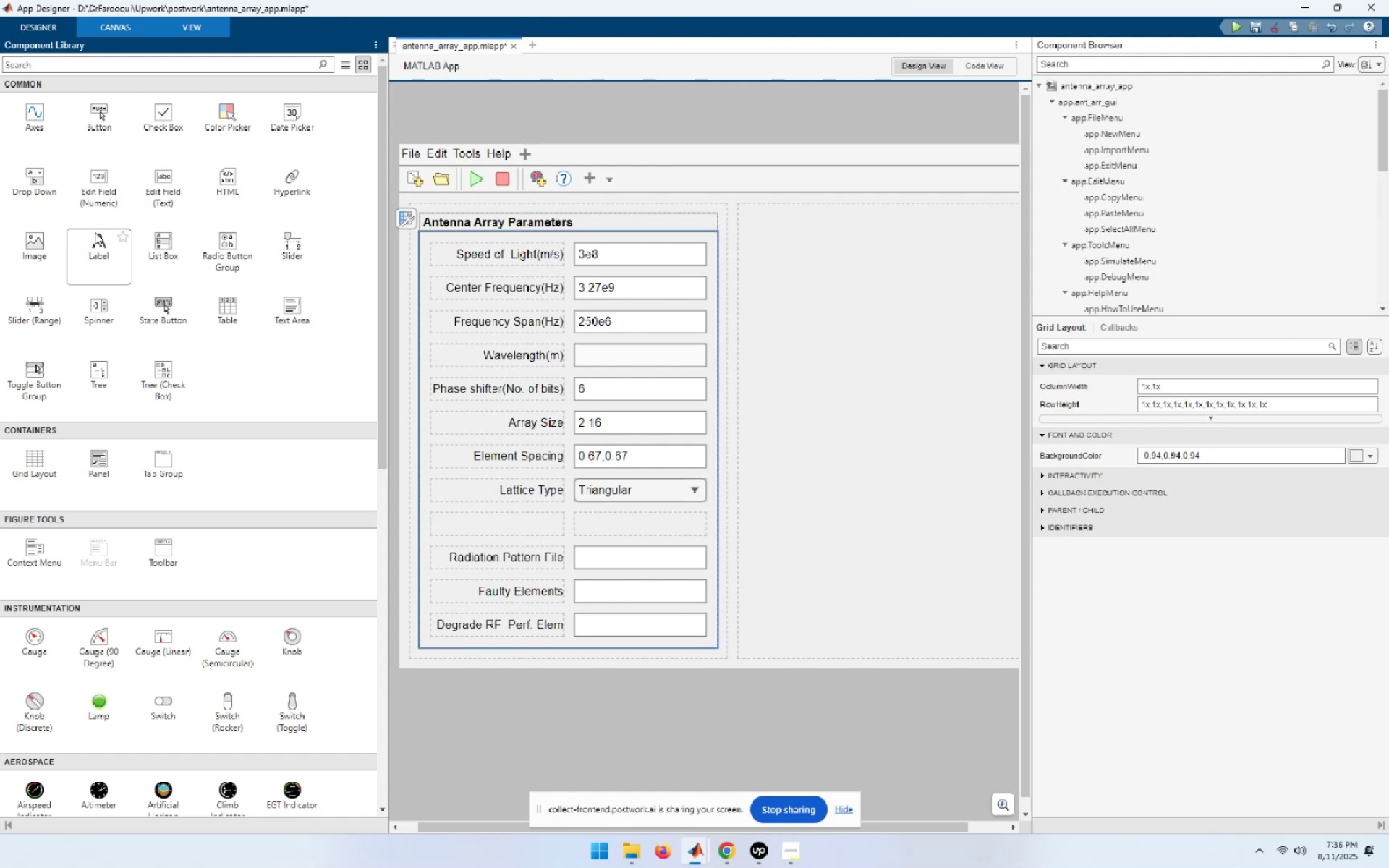 
left_click_drag(start_coordinate=[40, 176], to_coordinate=[599, 527])
 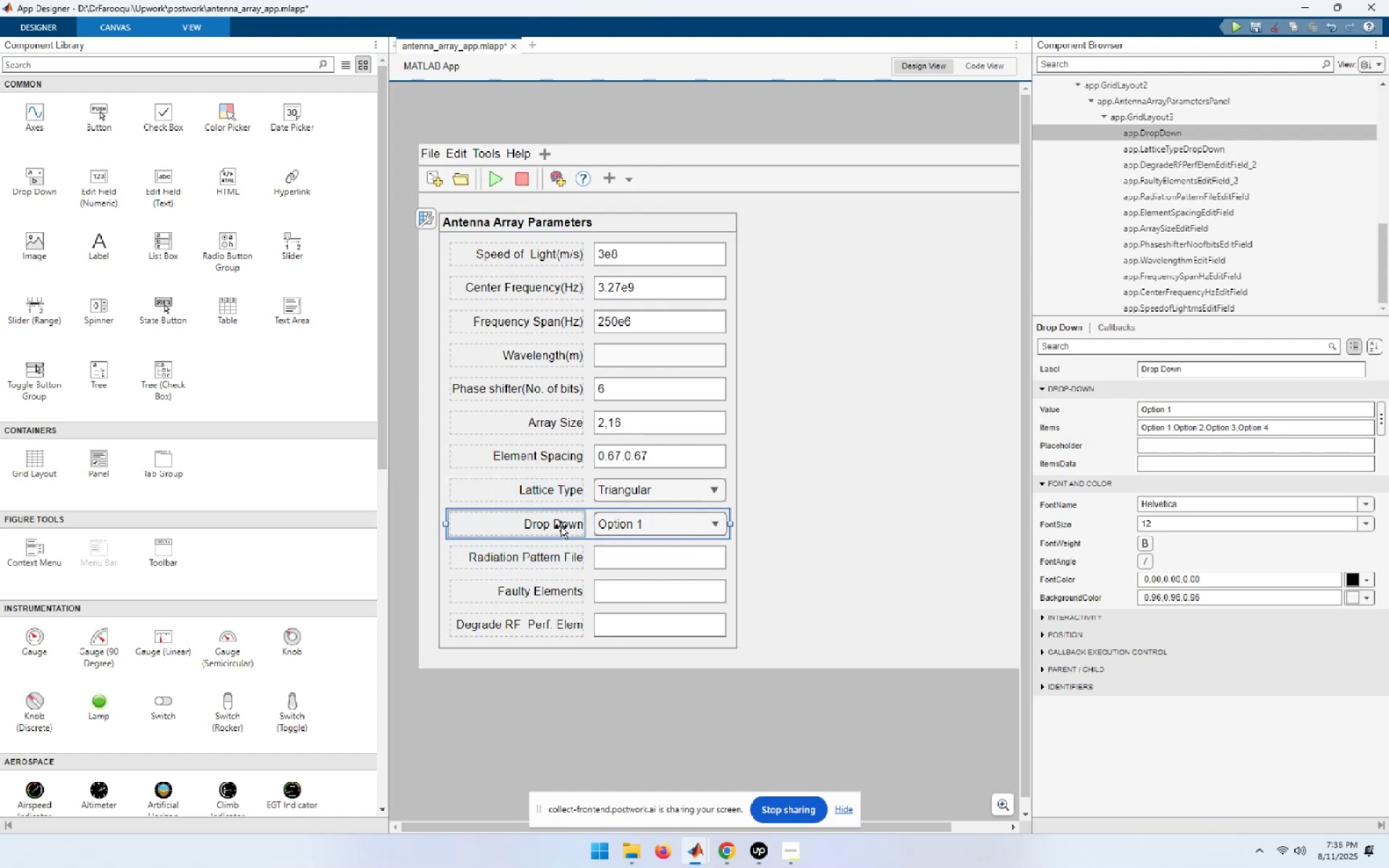 
double_click([561, 526])
 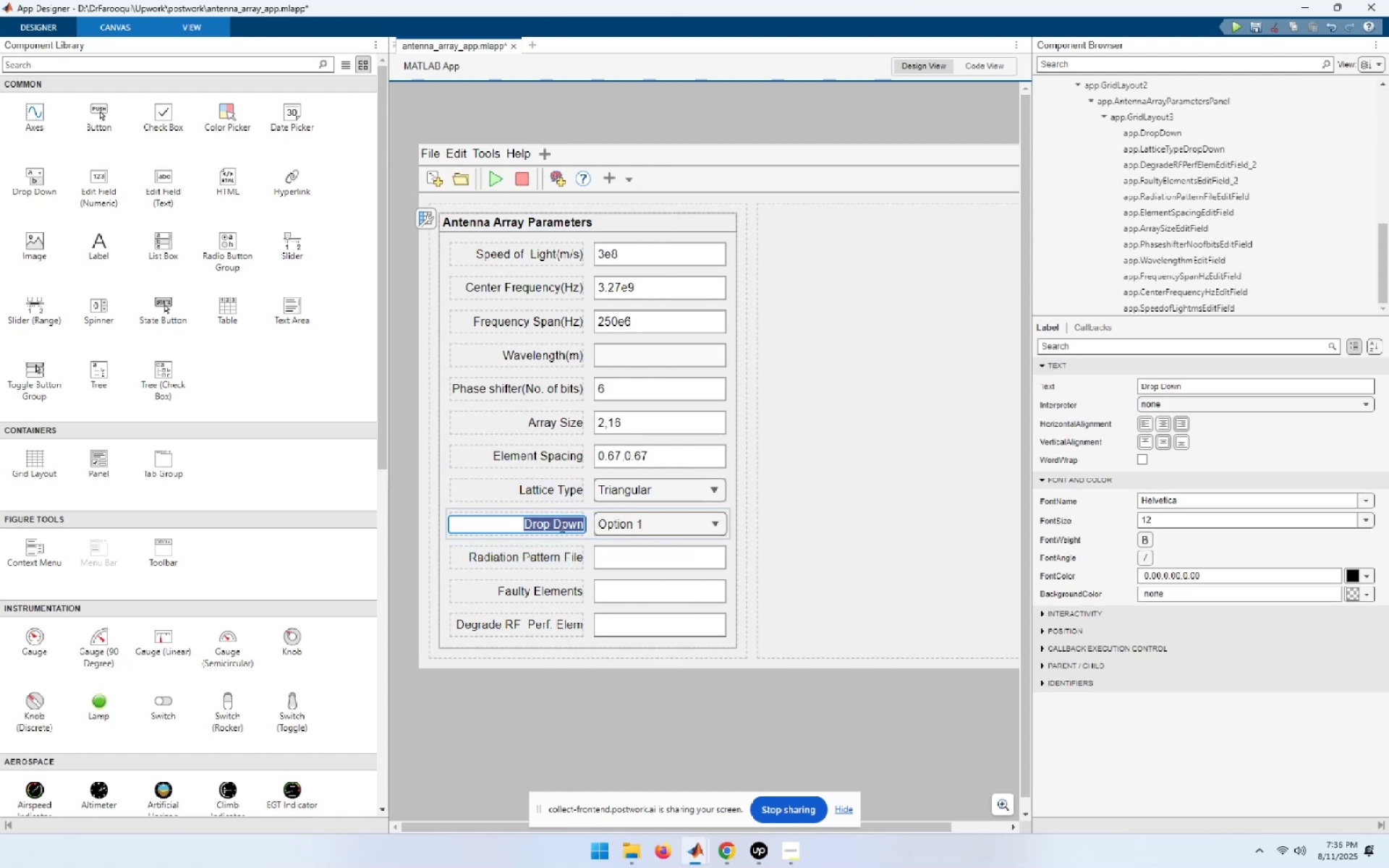 
key(Control+V)
 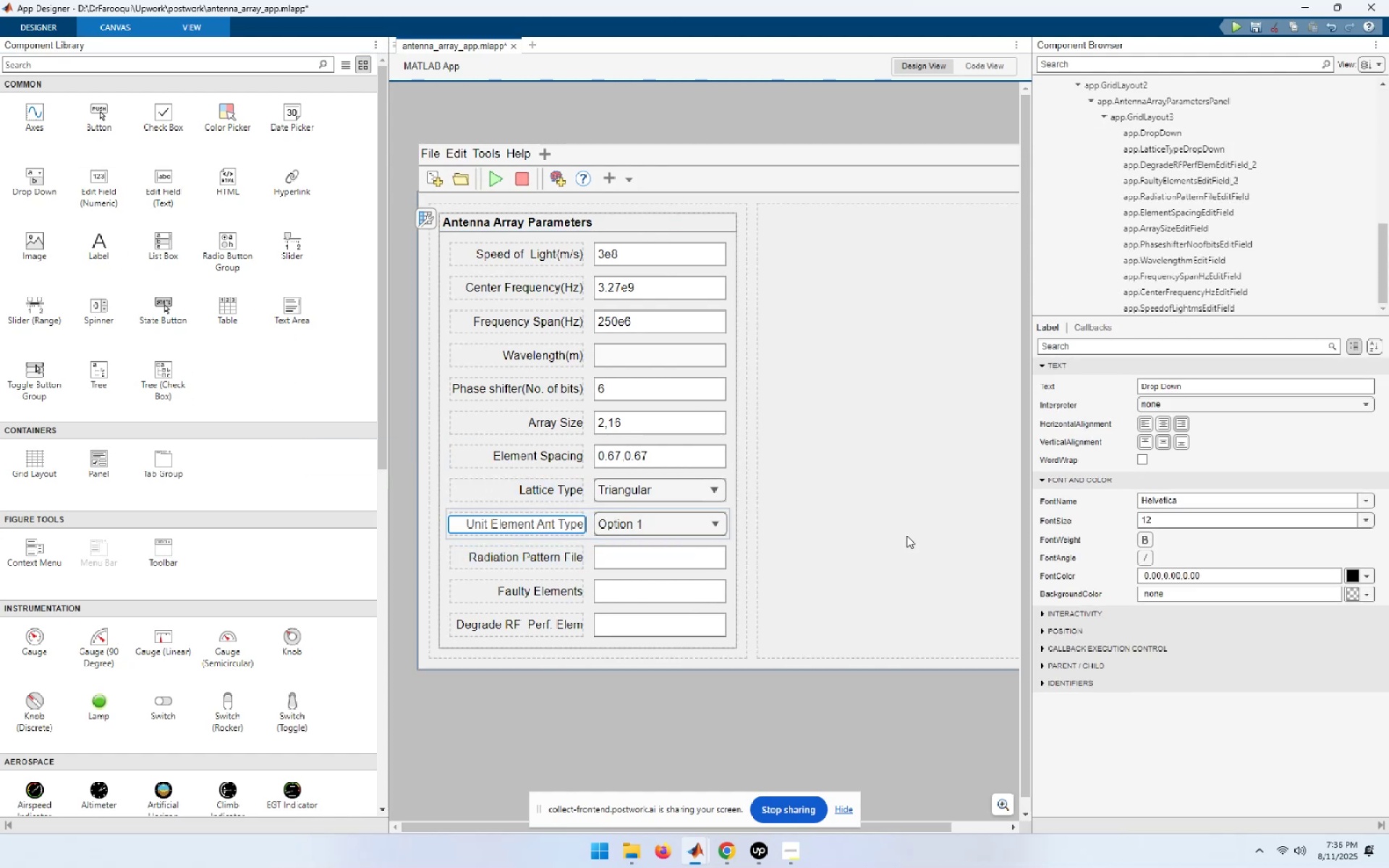 
left_click([857, 534])
 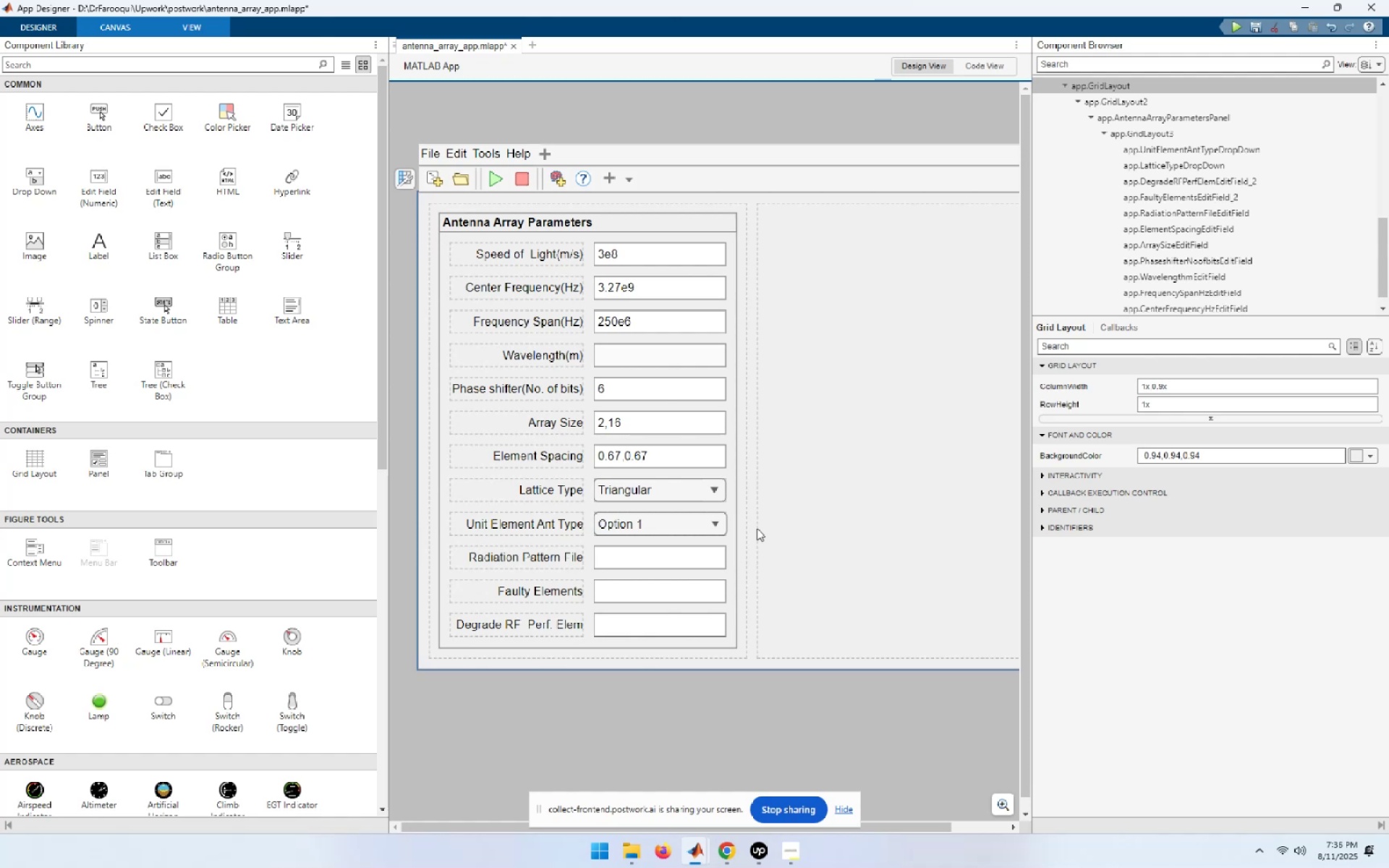 
wait(10.79)
 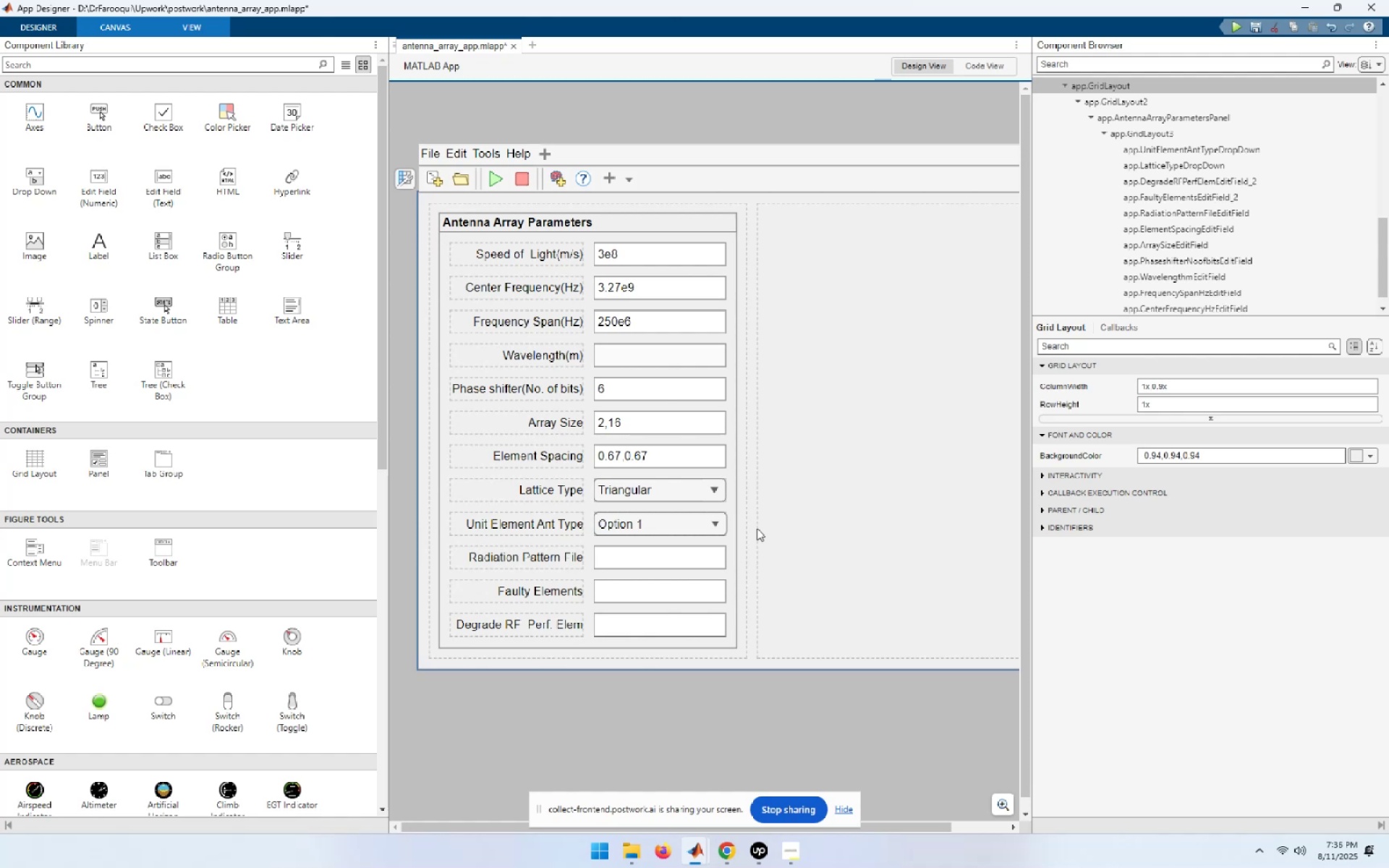 
left_click([697, 860])
 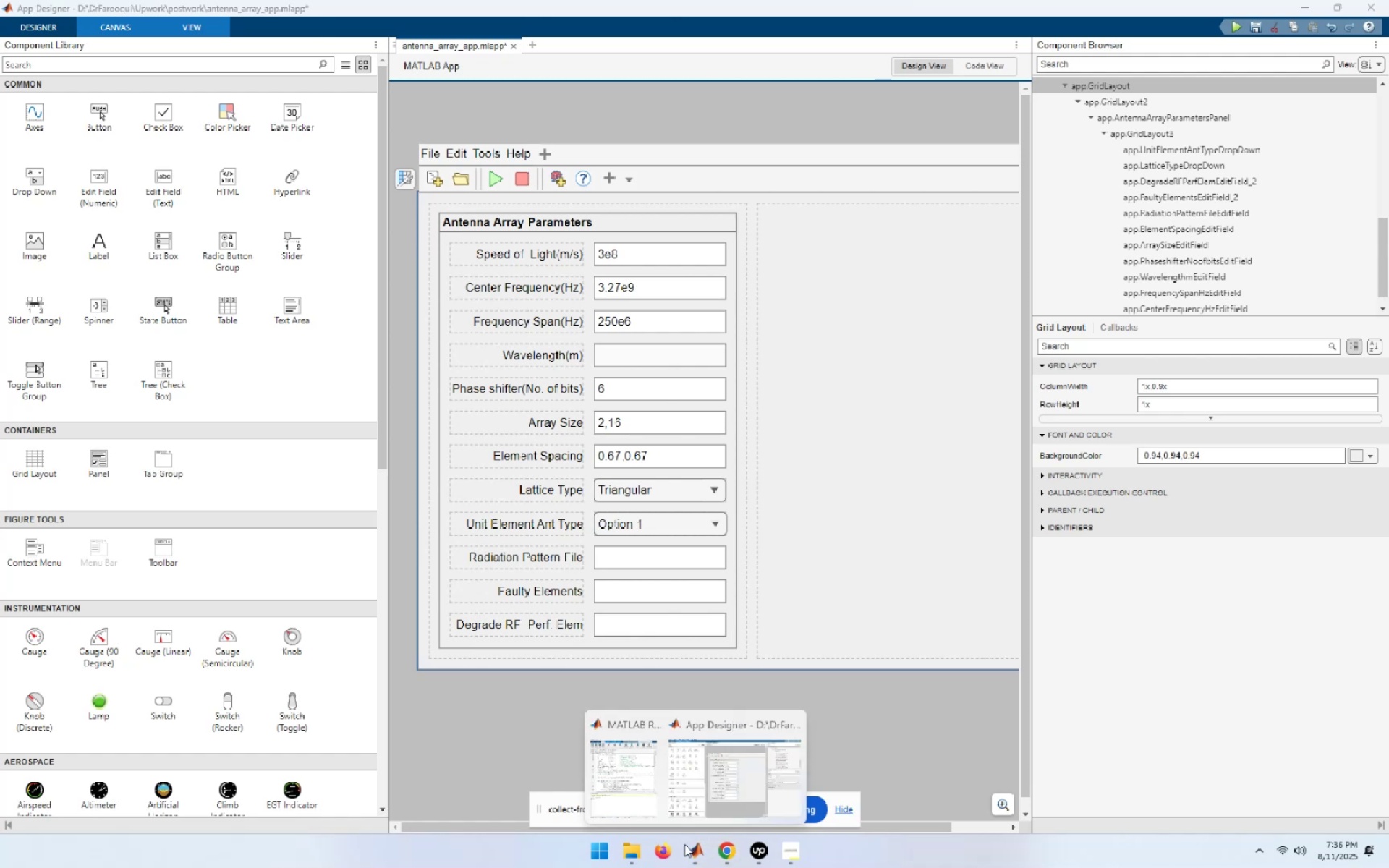 
left_click([624, 774])
 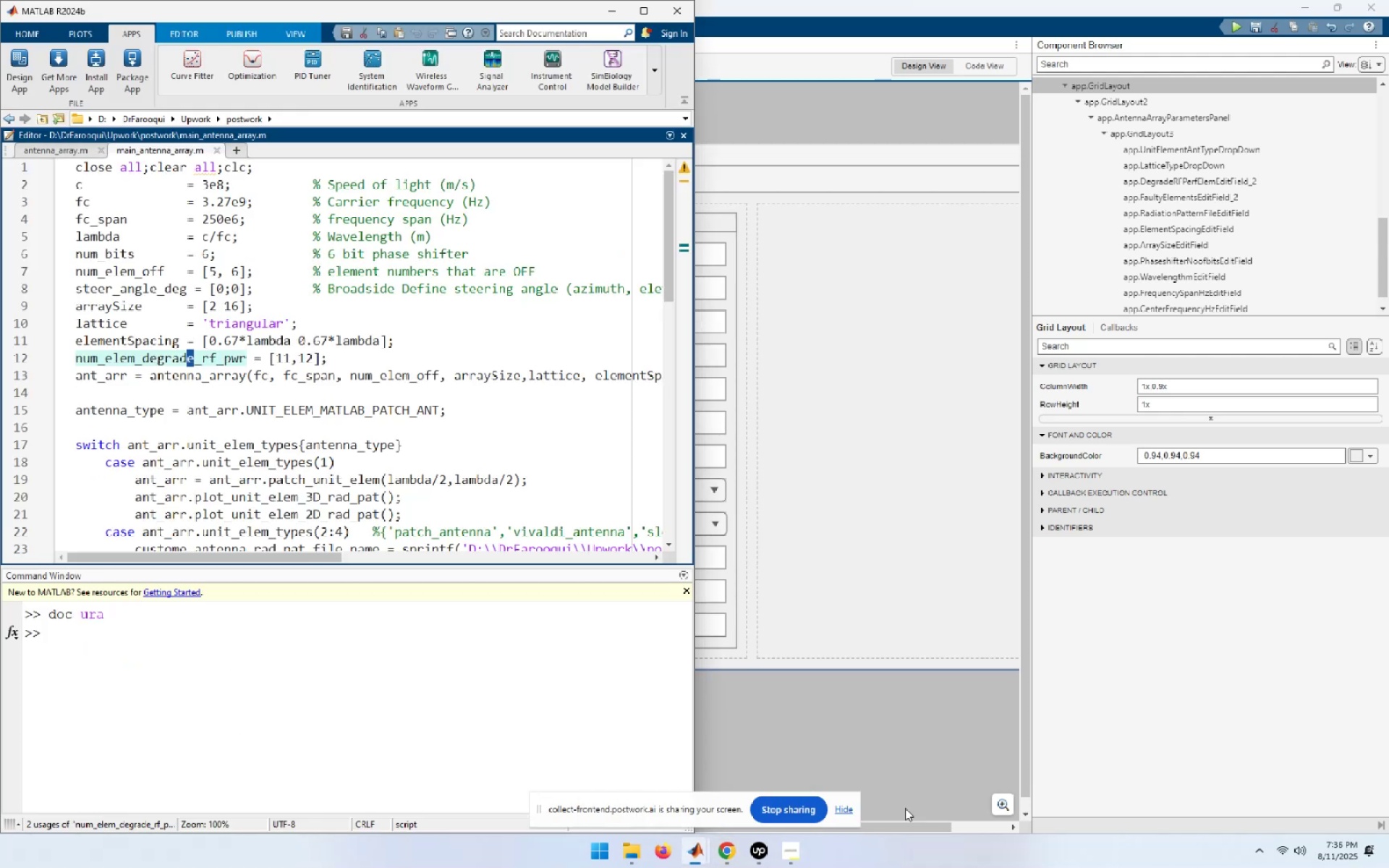 
left_click([896, 715])
 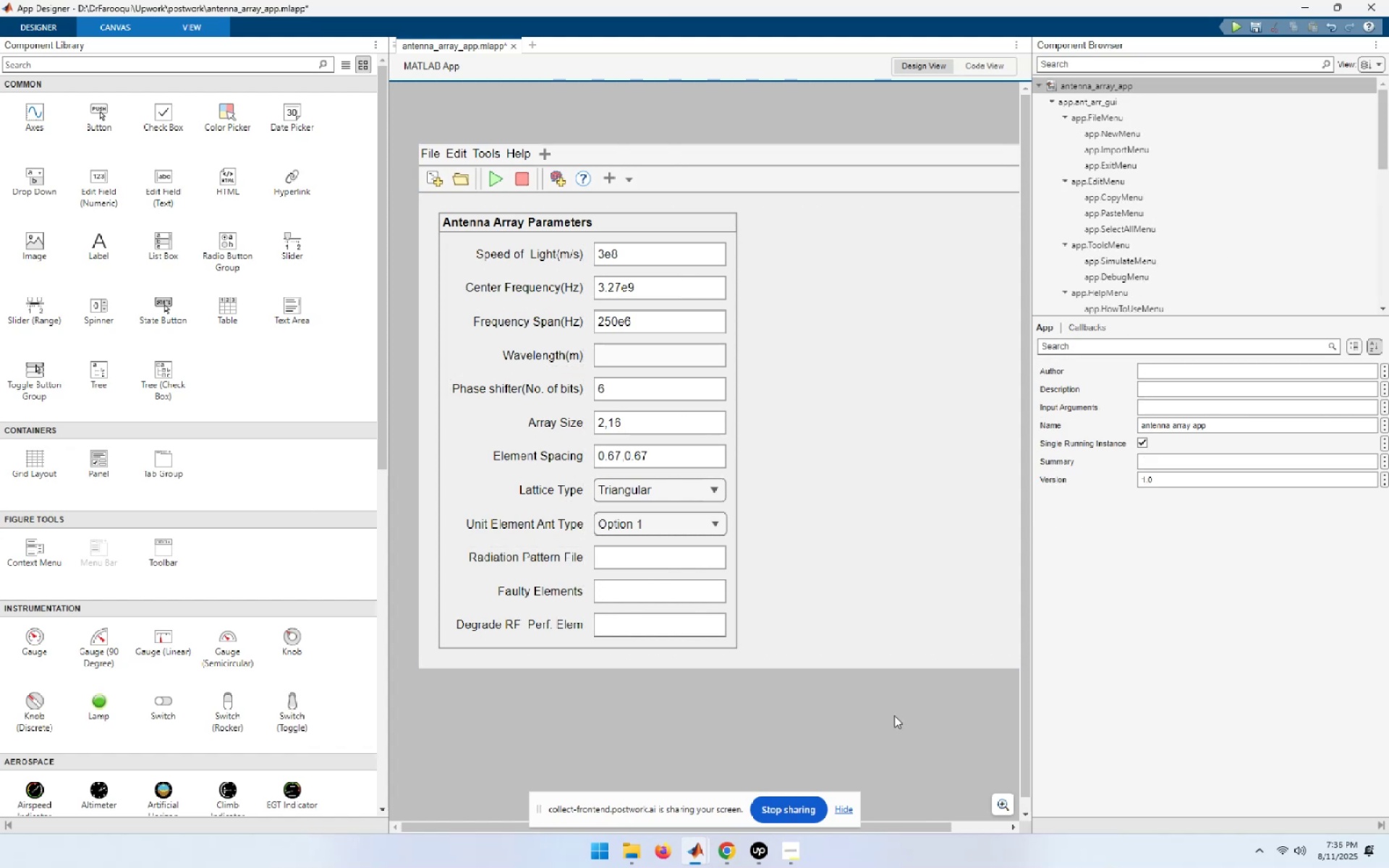 
key(Control+C)
 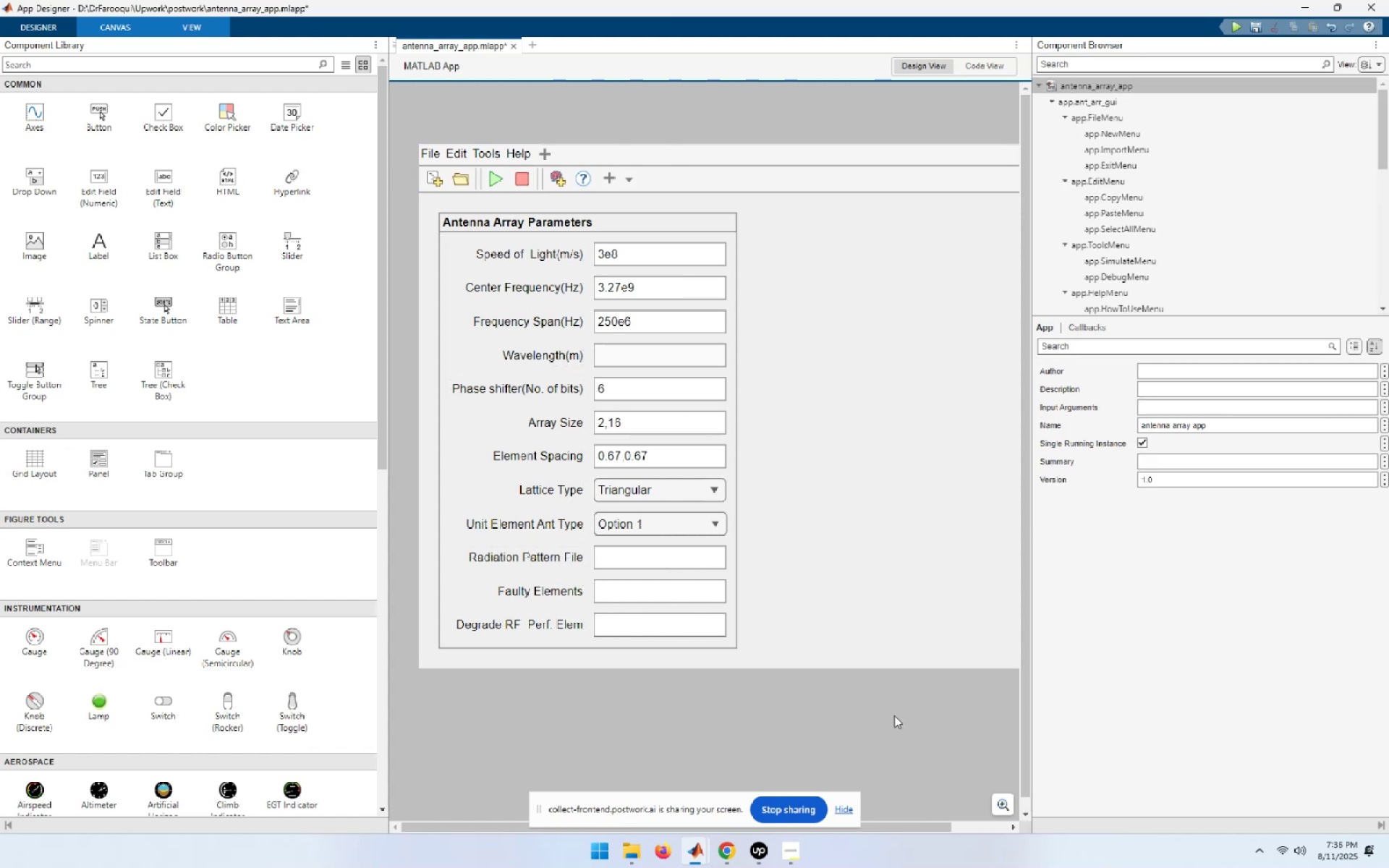 
key(Alt+AltLeft)
 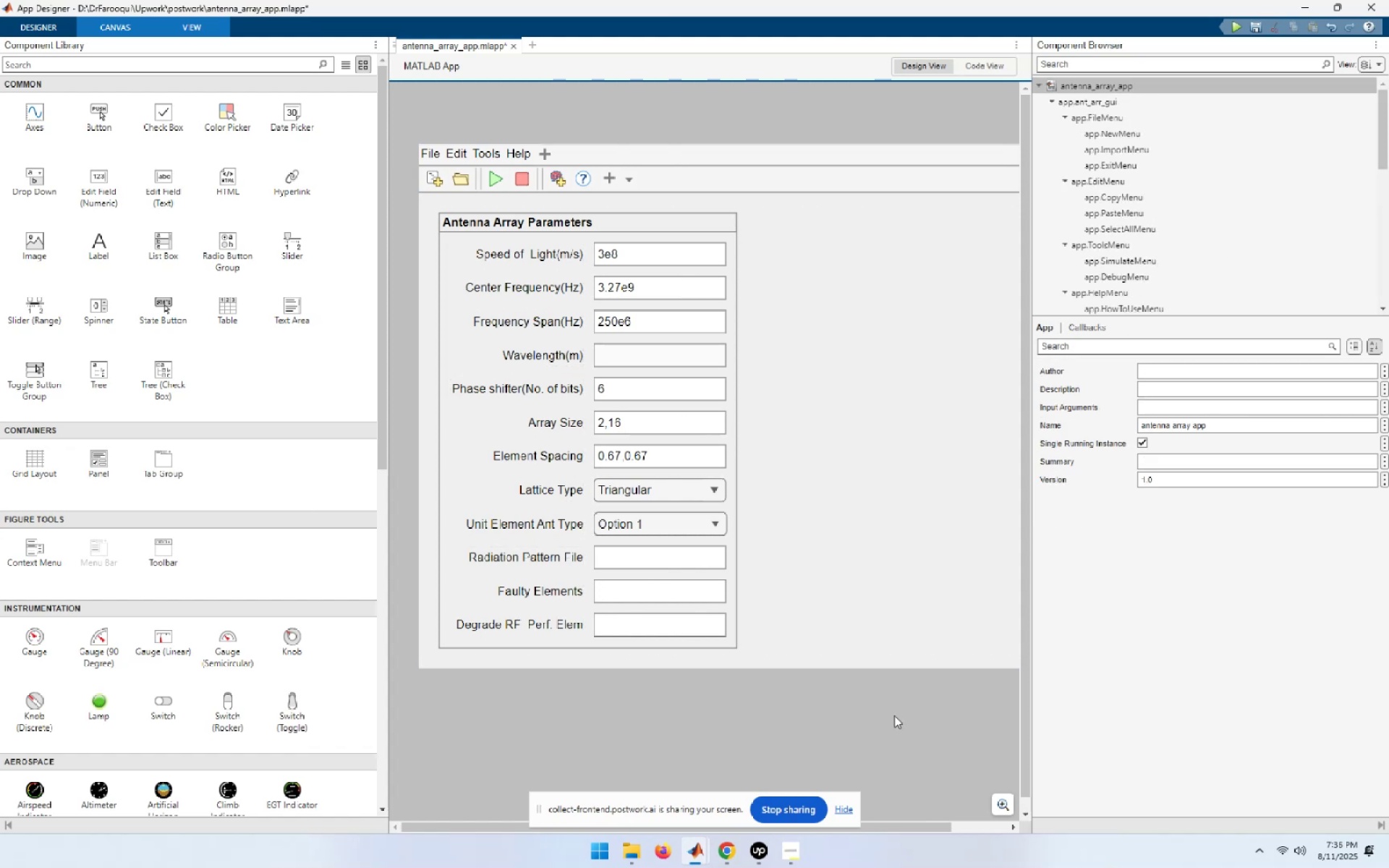 
key(Alt+Tab)
 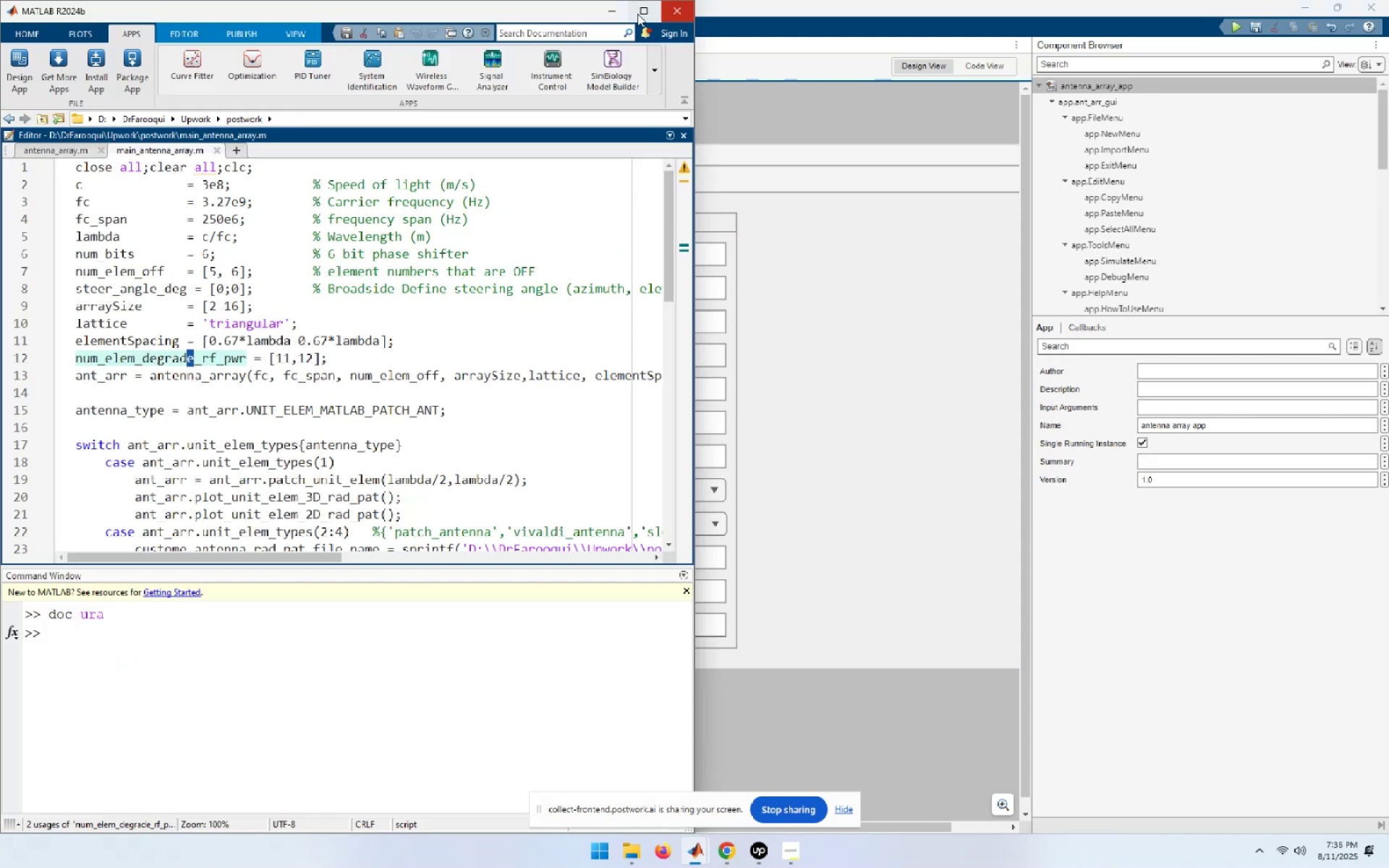 
left_click([643, 14])
 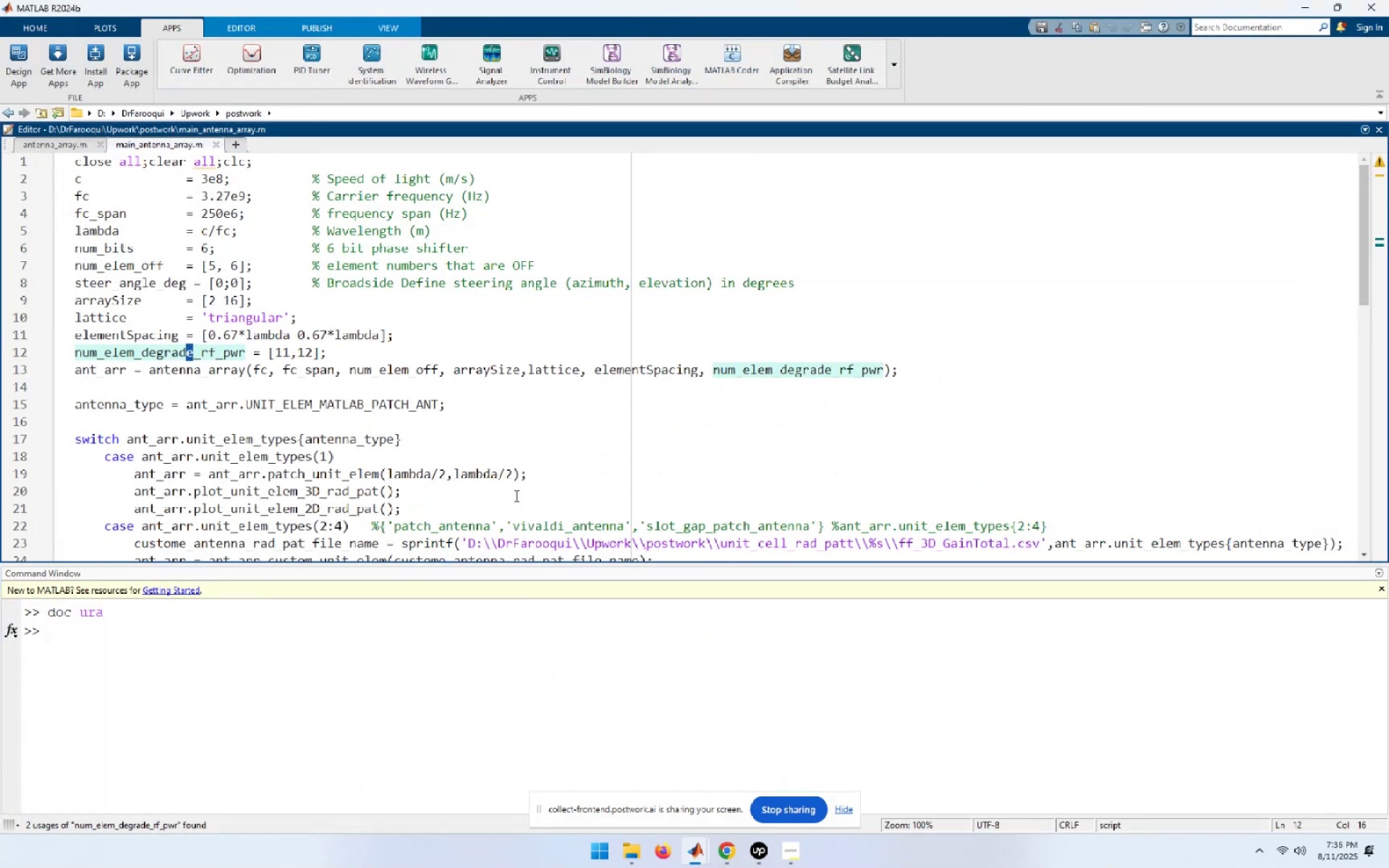 
scroll: coordinate [611, 451], scroll_direction: down, amount: 3.0
 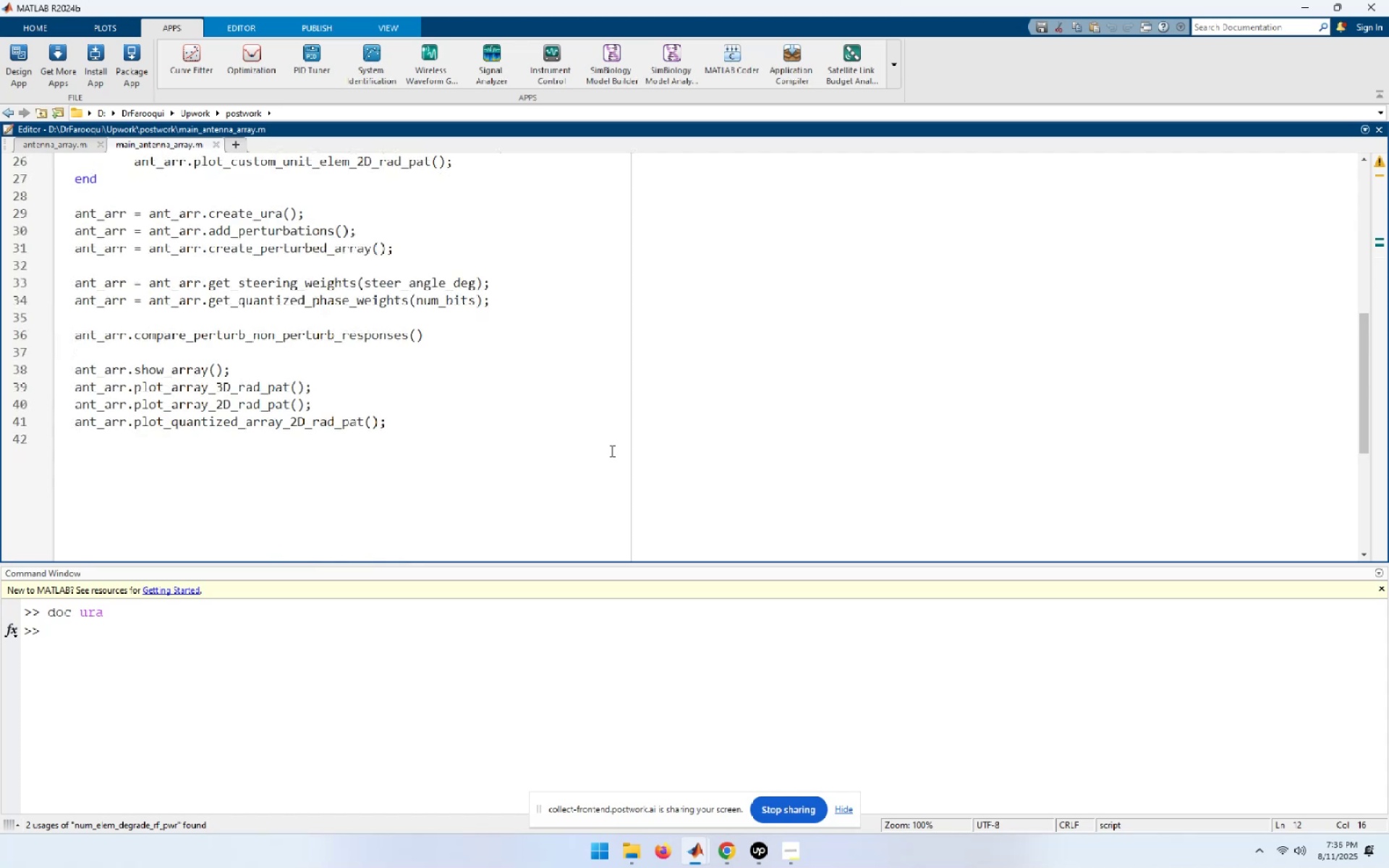 
scroll: coordinate [611, 451], scroll_direction: up, amount: 3.0
 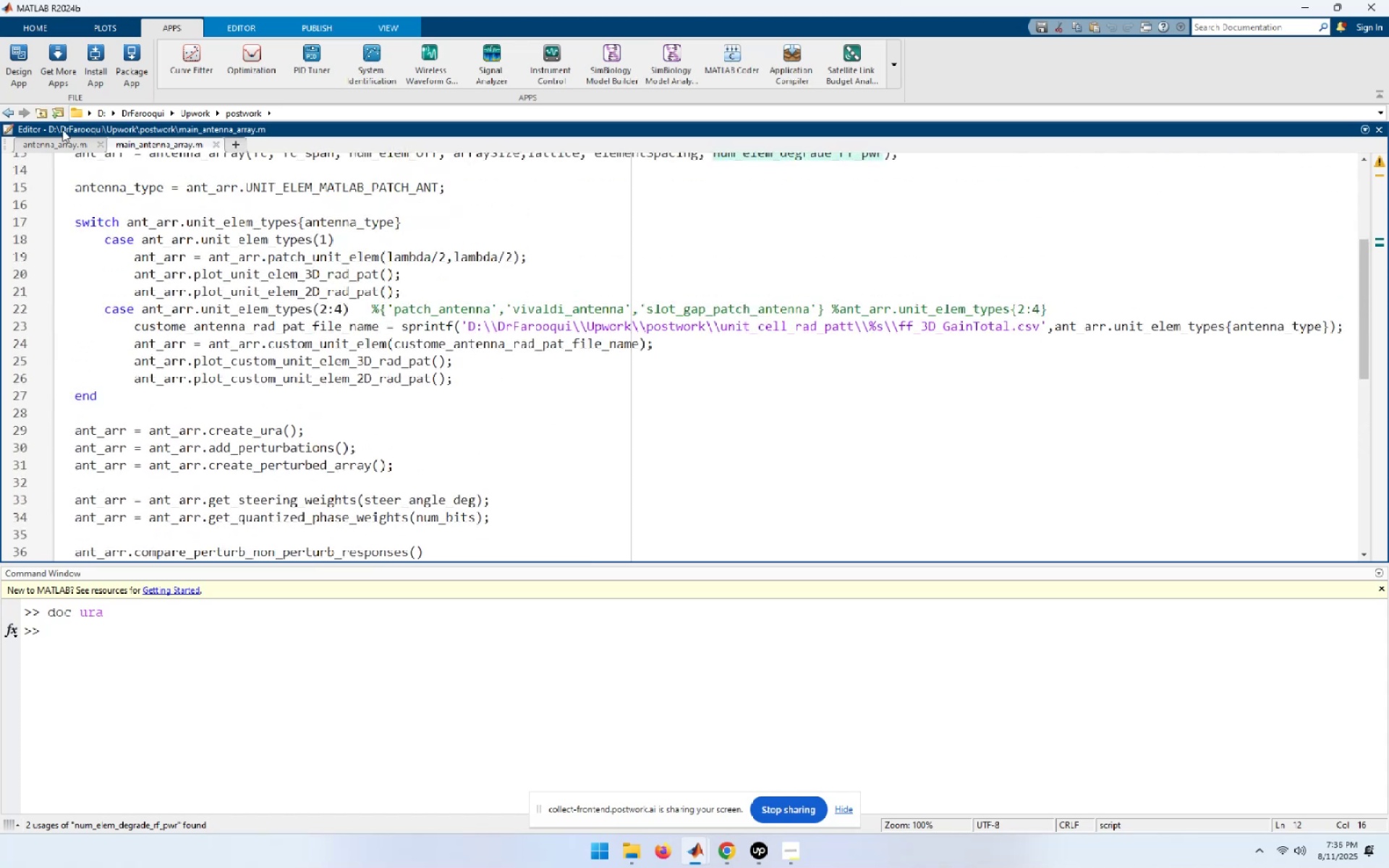 
left_click([64, 146])
 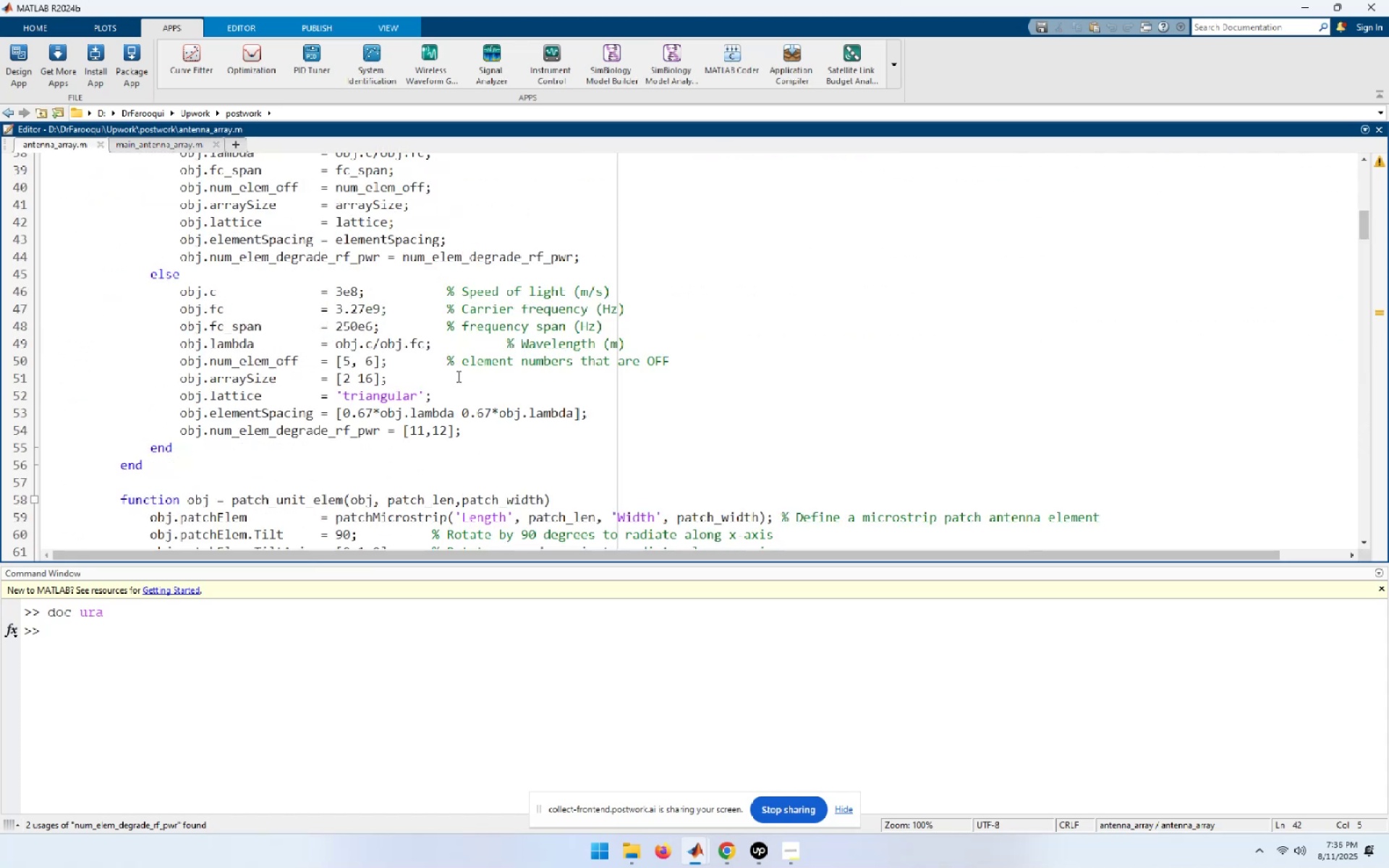 
scroll: coordinate [457, 376], scroll_direction: up, amount: 1.0
 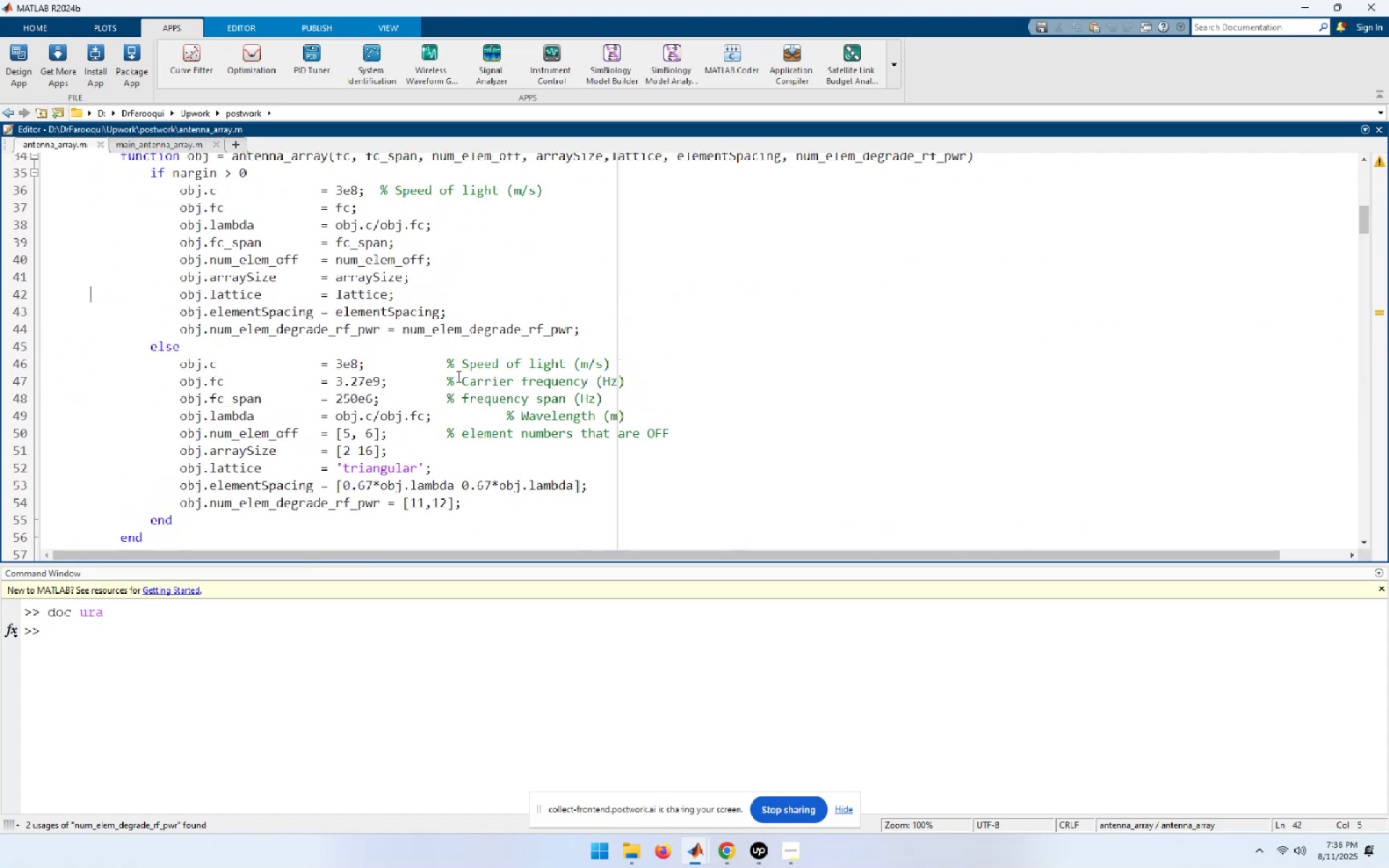 
scroll: coordinate [457, 376], scroll_direction: down, amount: 3.0
 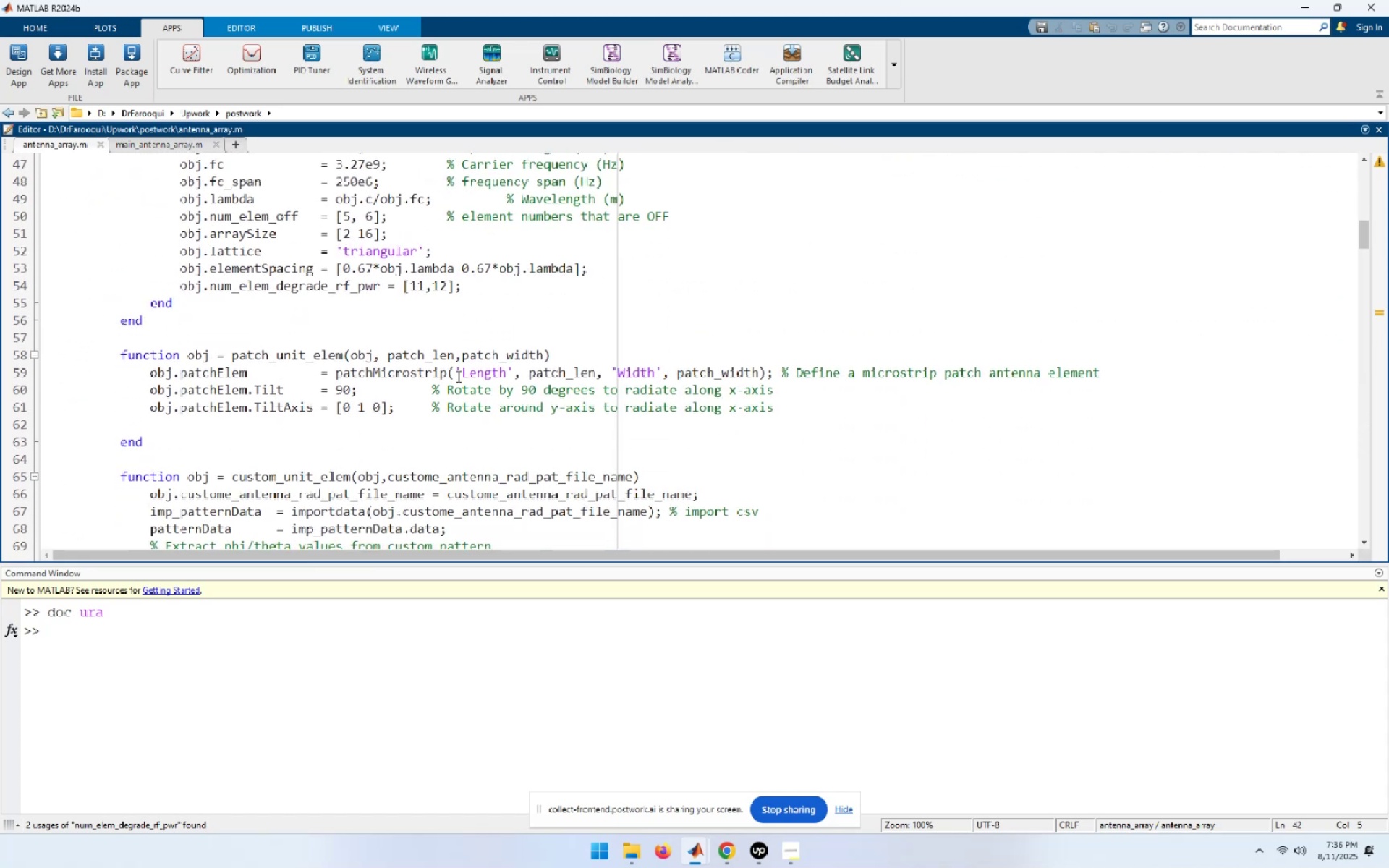 
scroll: coordinate [456, 376], scroll_direction: up, amount: 11.0
 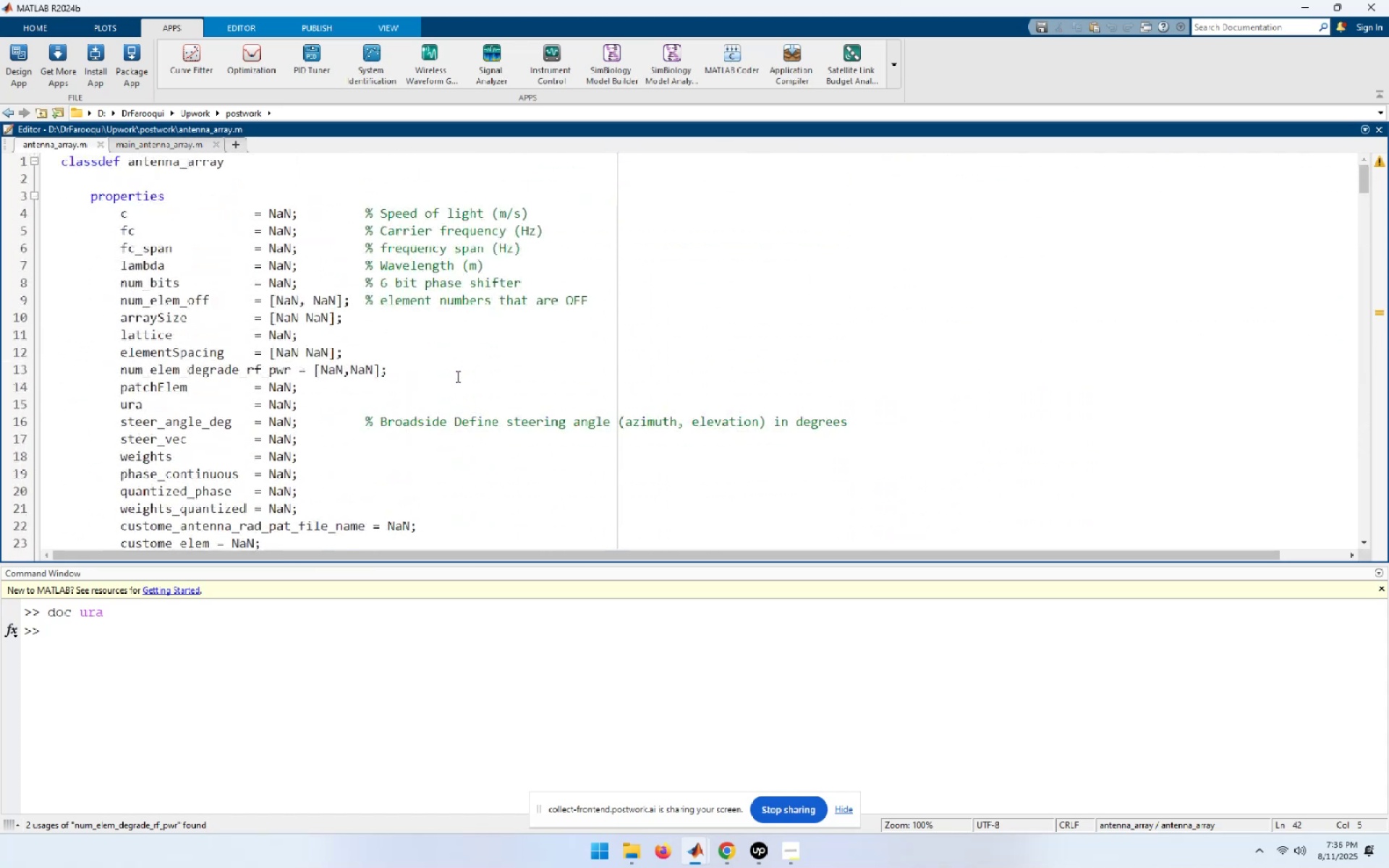 
scroll: coordinate [456, 376], scroll_direction: down, amount: 4.0
 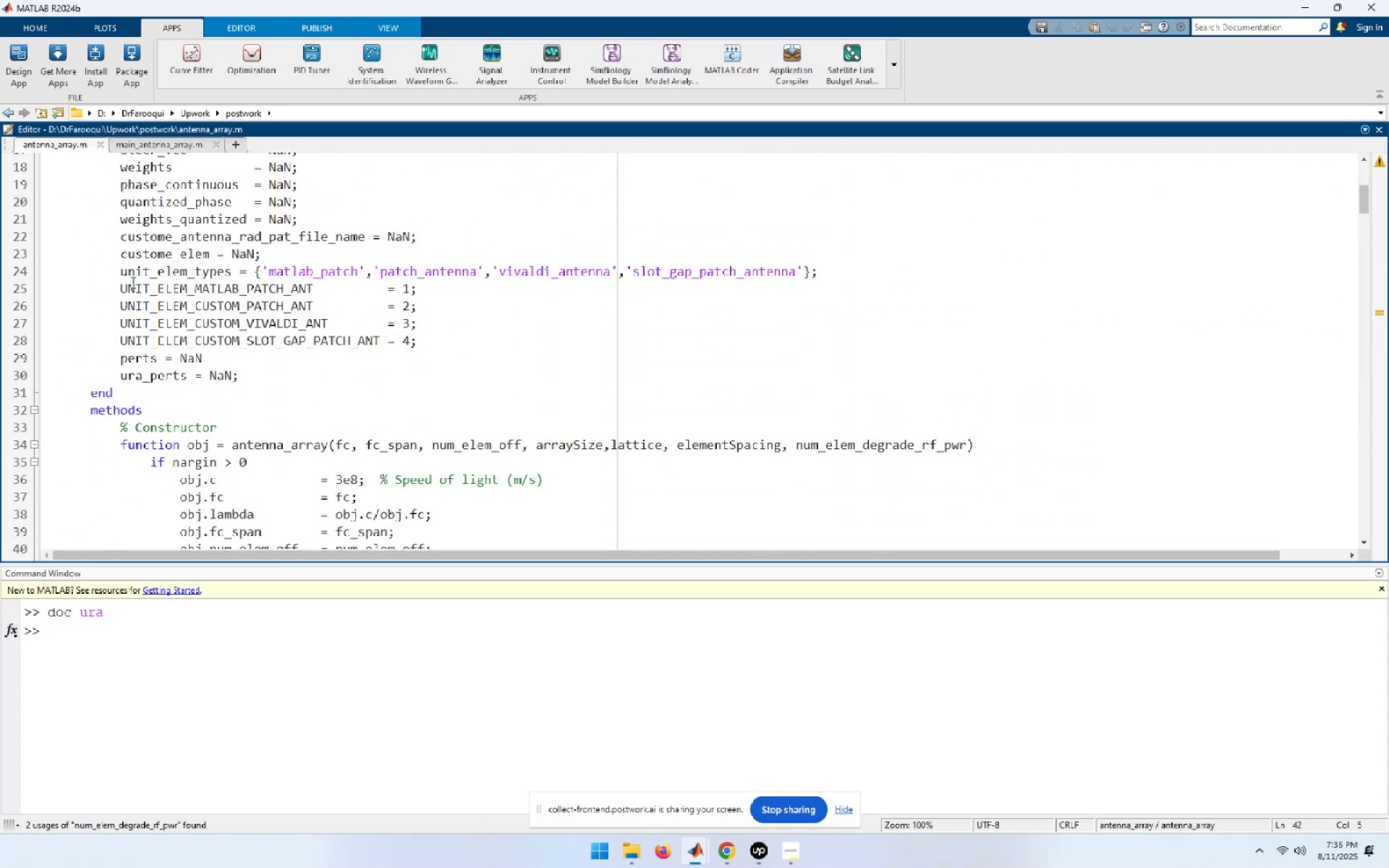 
left_click_drag(start_coordinate=[112, 287], to_coordinate=[463, 344])
 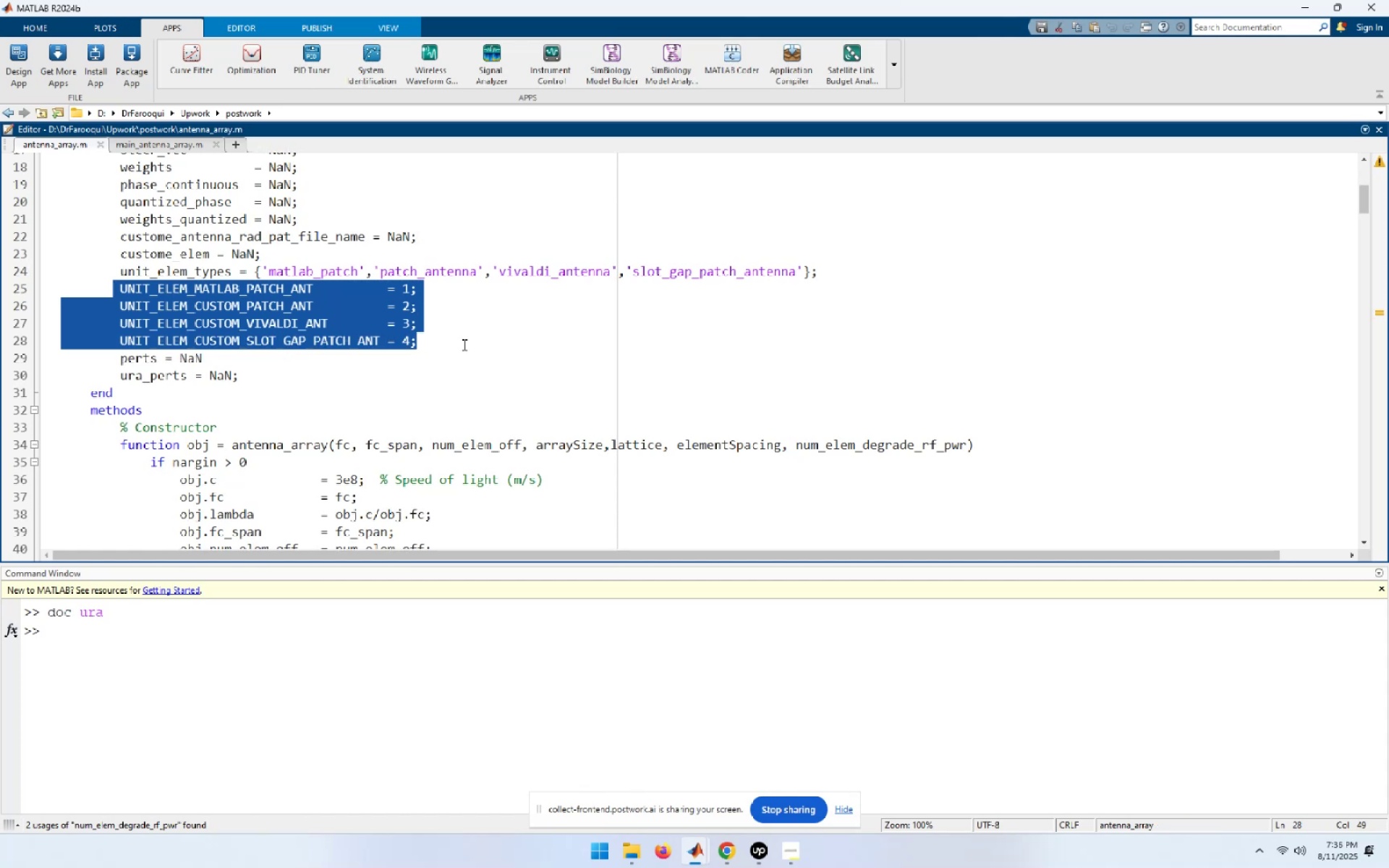 
key(Control+C)
 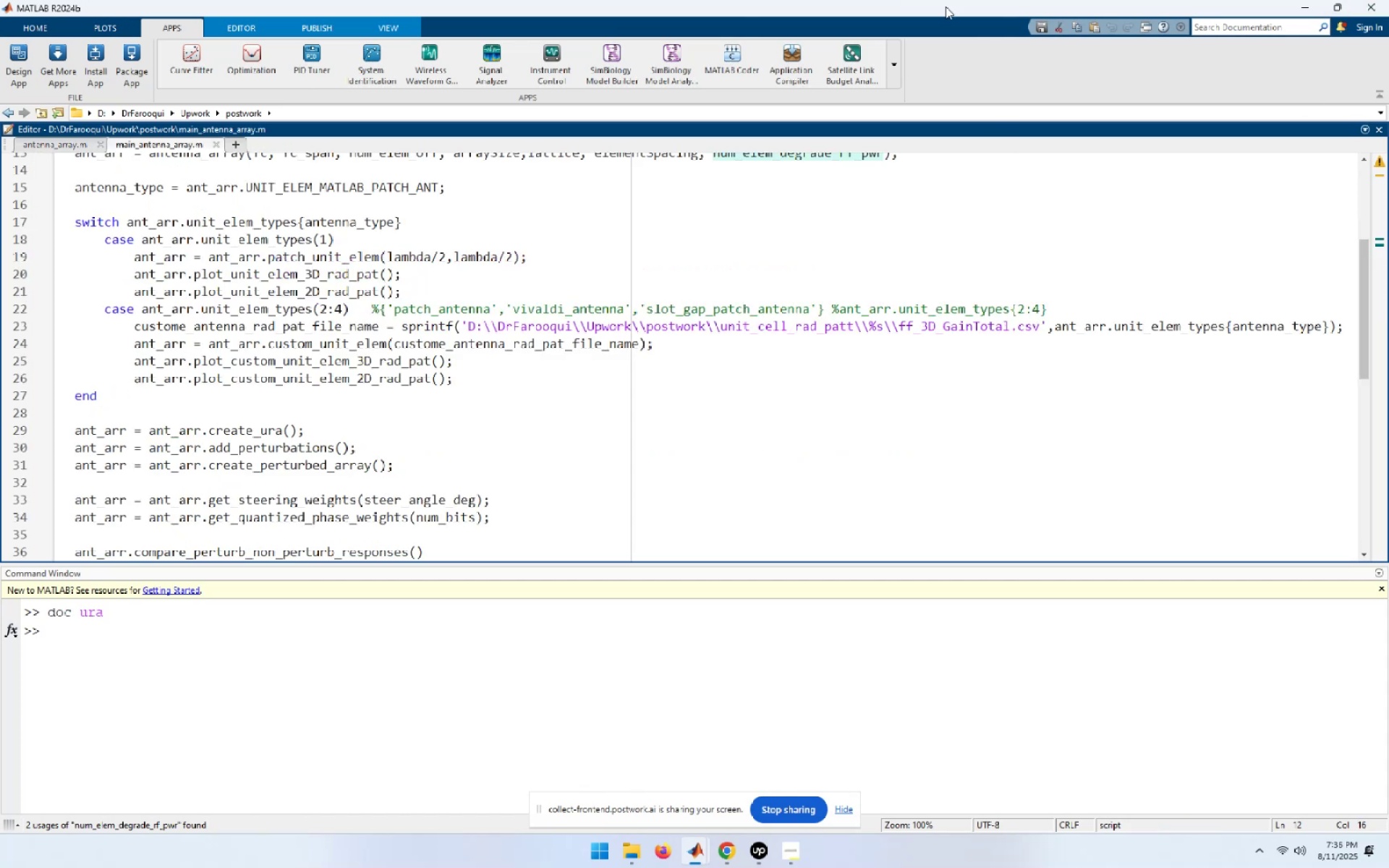 
left_click([1299, 2])
 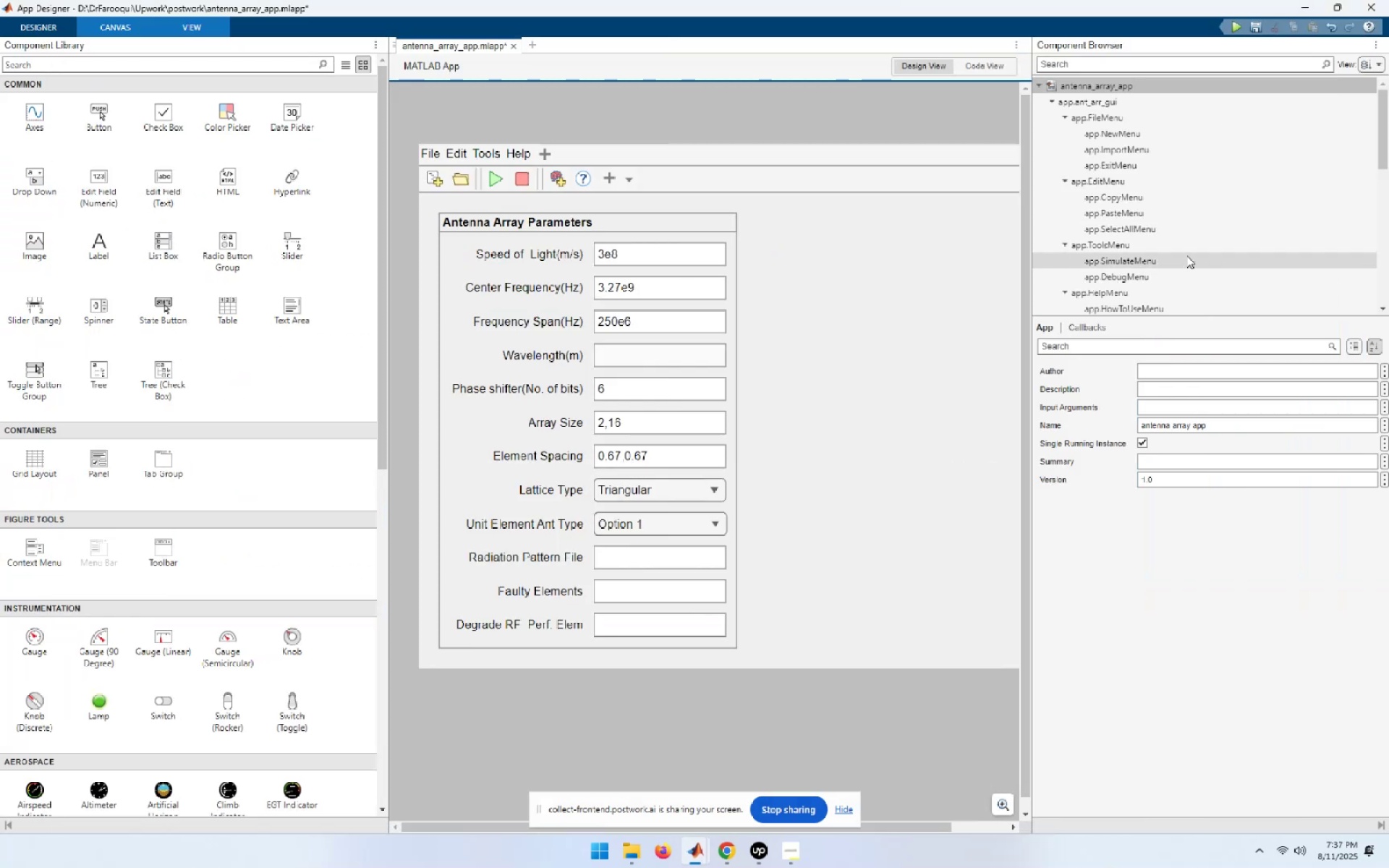 
mouse_move([569, 479])
 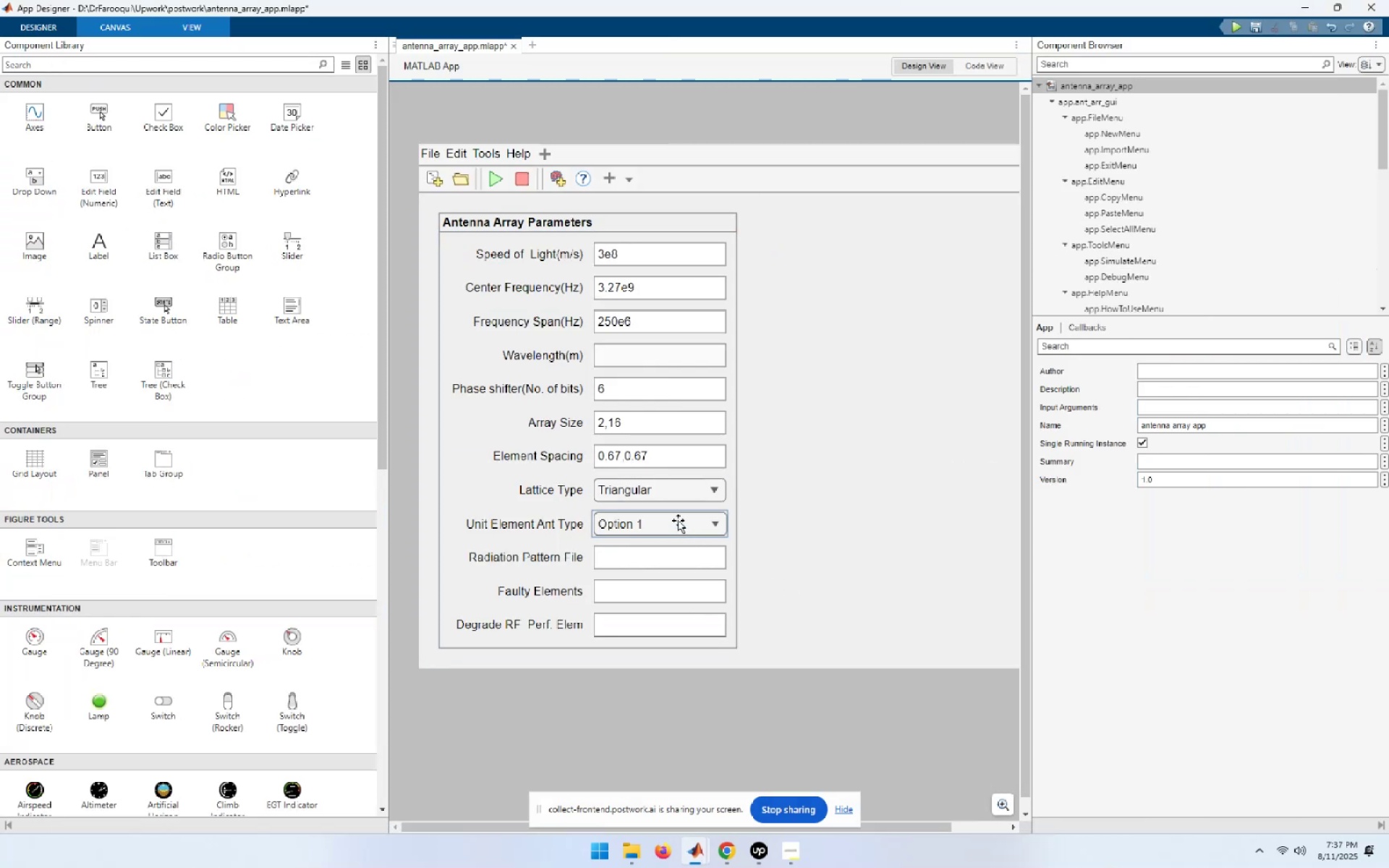 
left_click([677, 518])
 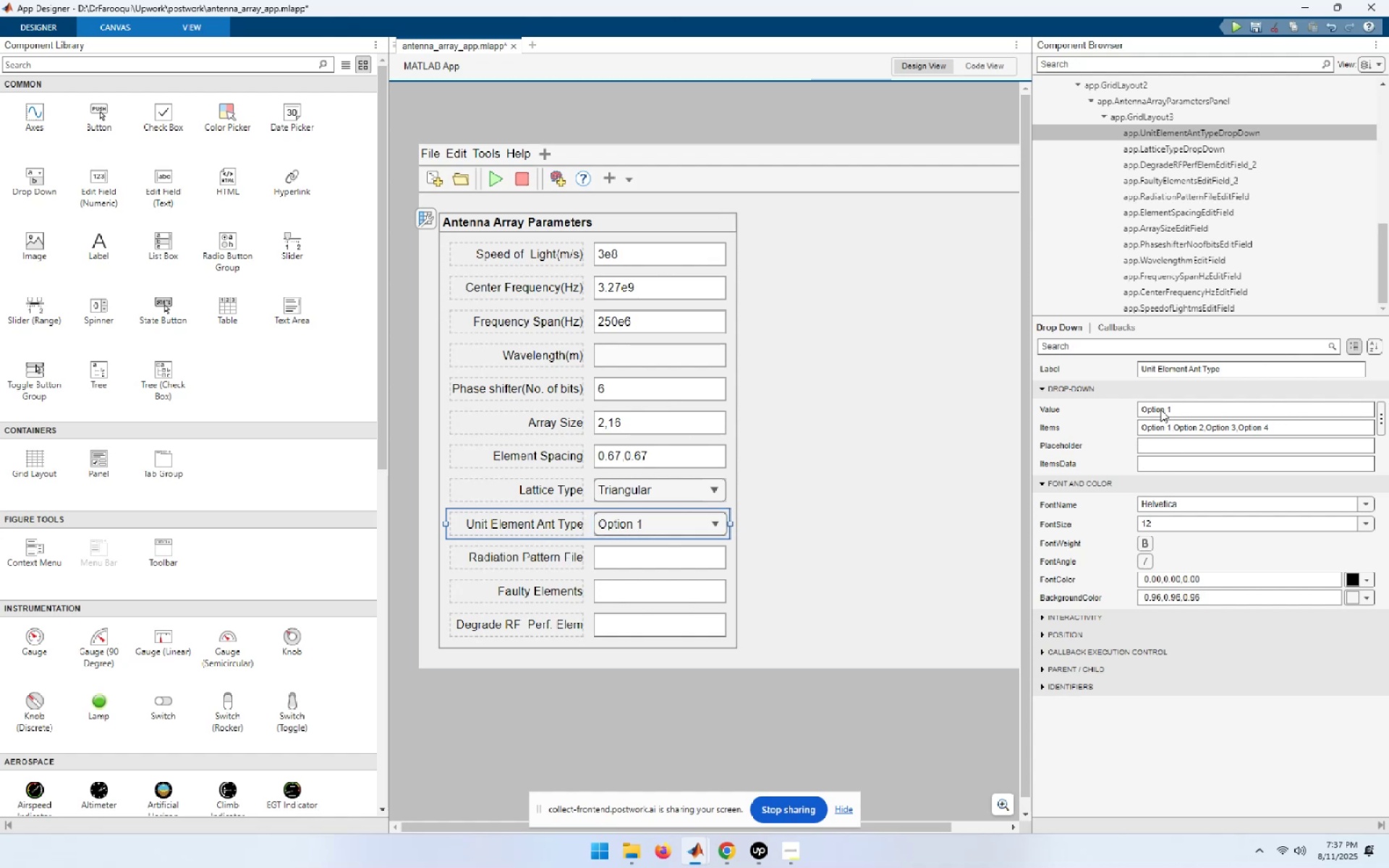 
left_click([1297, 425])
 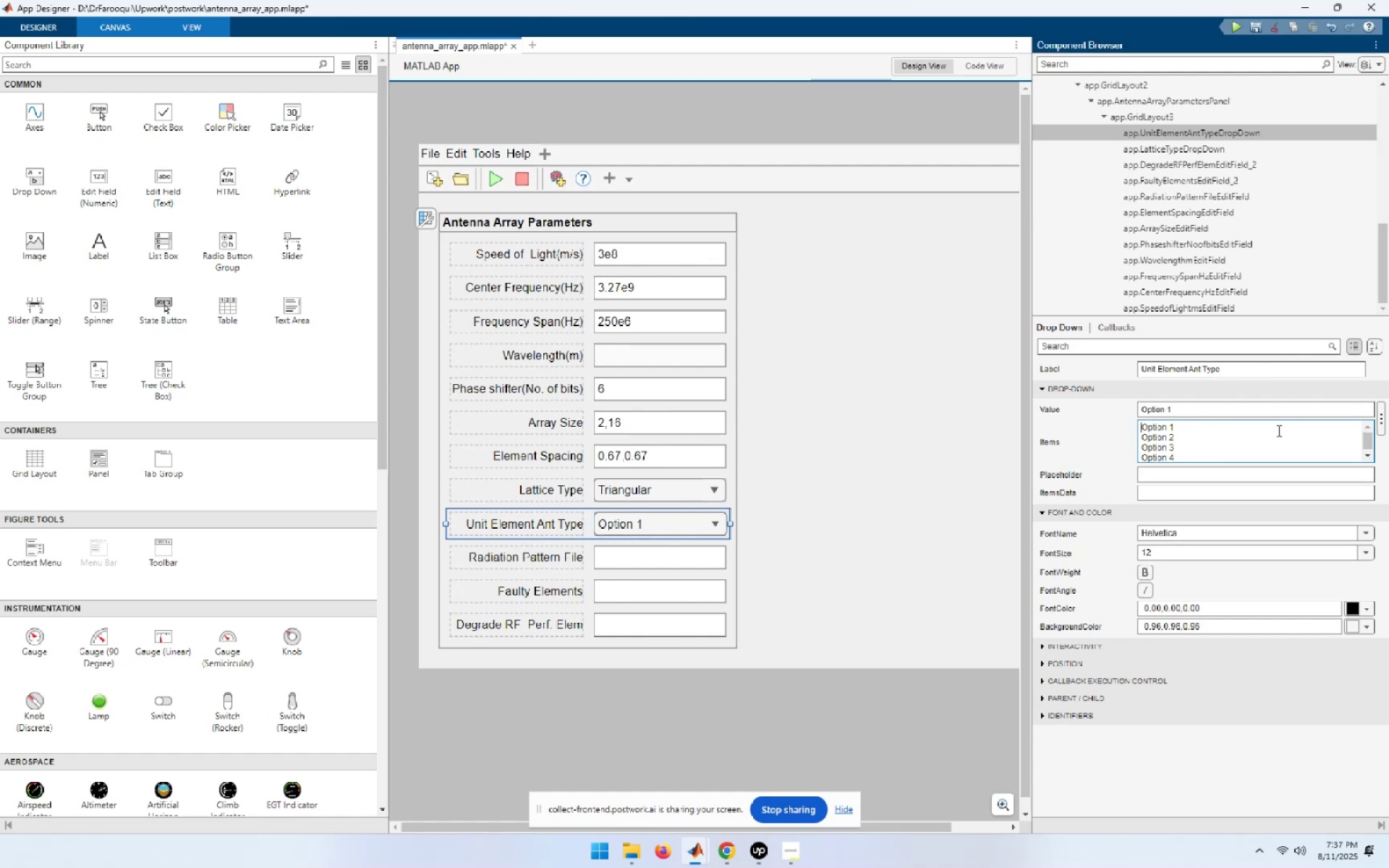 
hold_key(key=ShiftLeft, duration=0.66)
 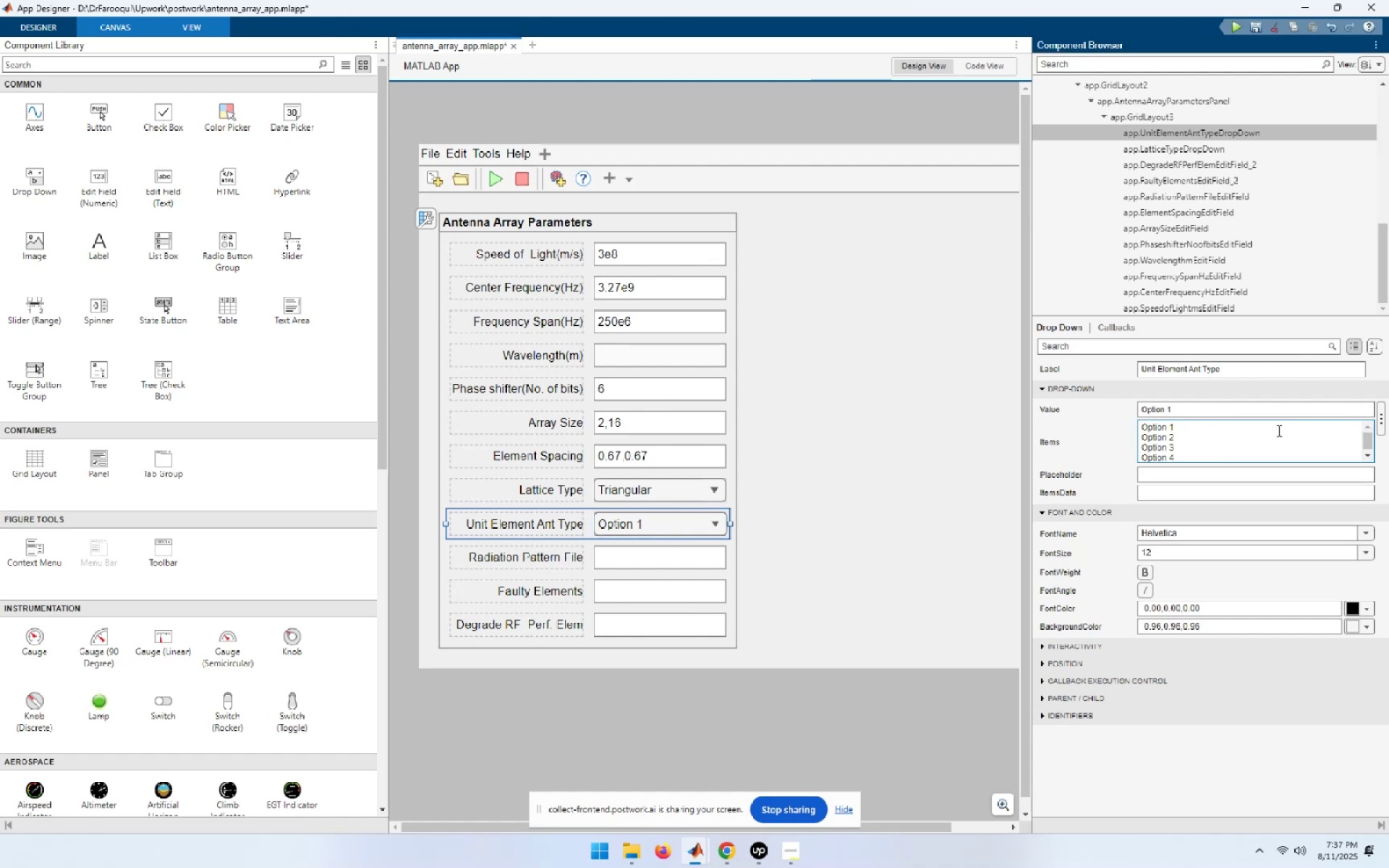 
key(Shift+End)
 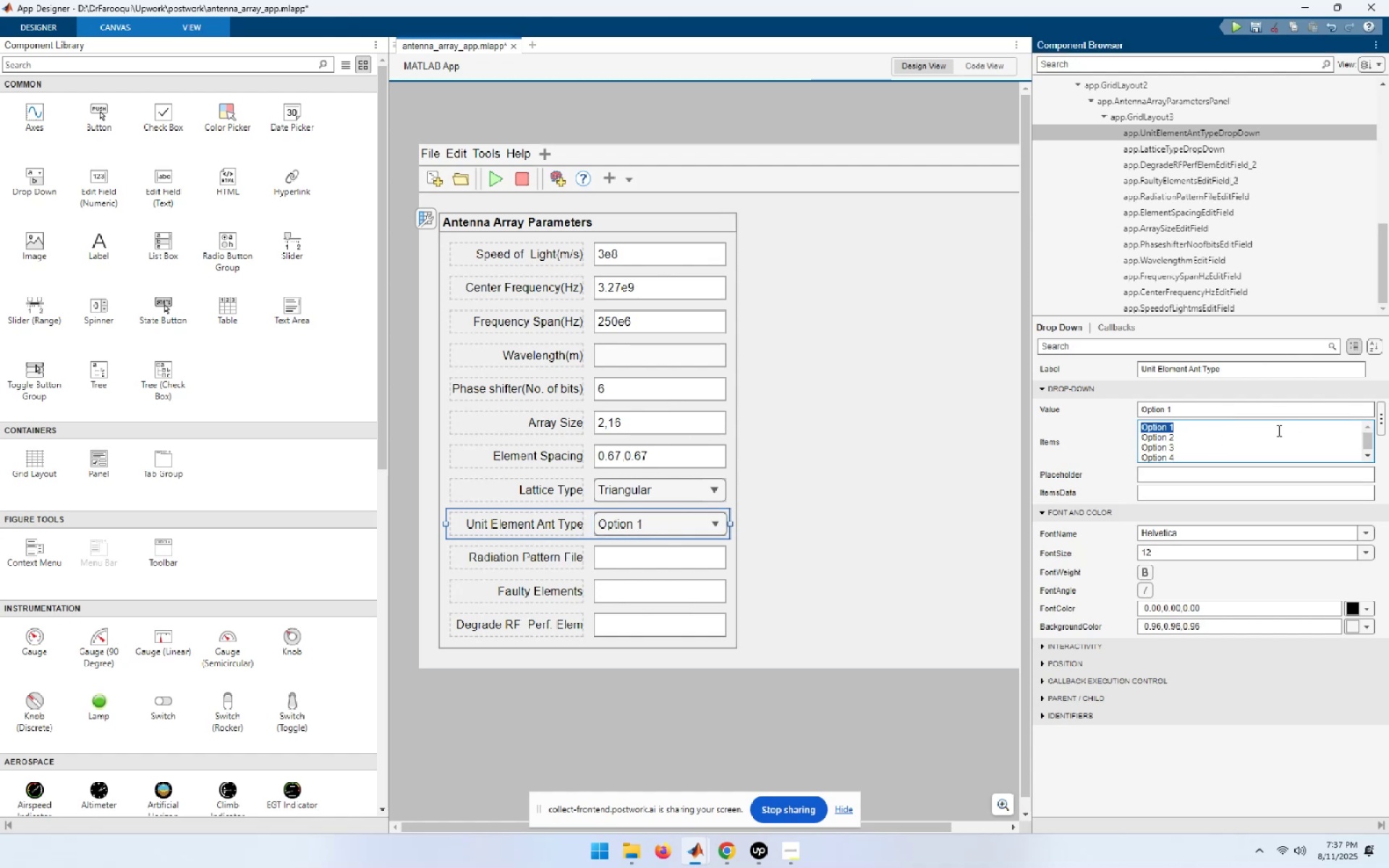 
hold_key(key=ArrowDown, duration=1.26)
 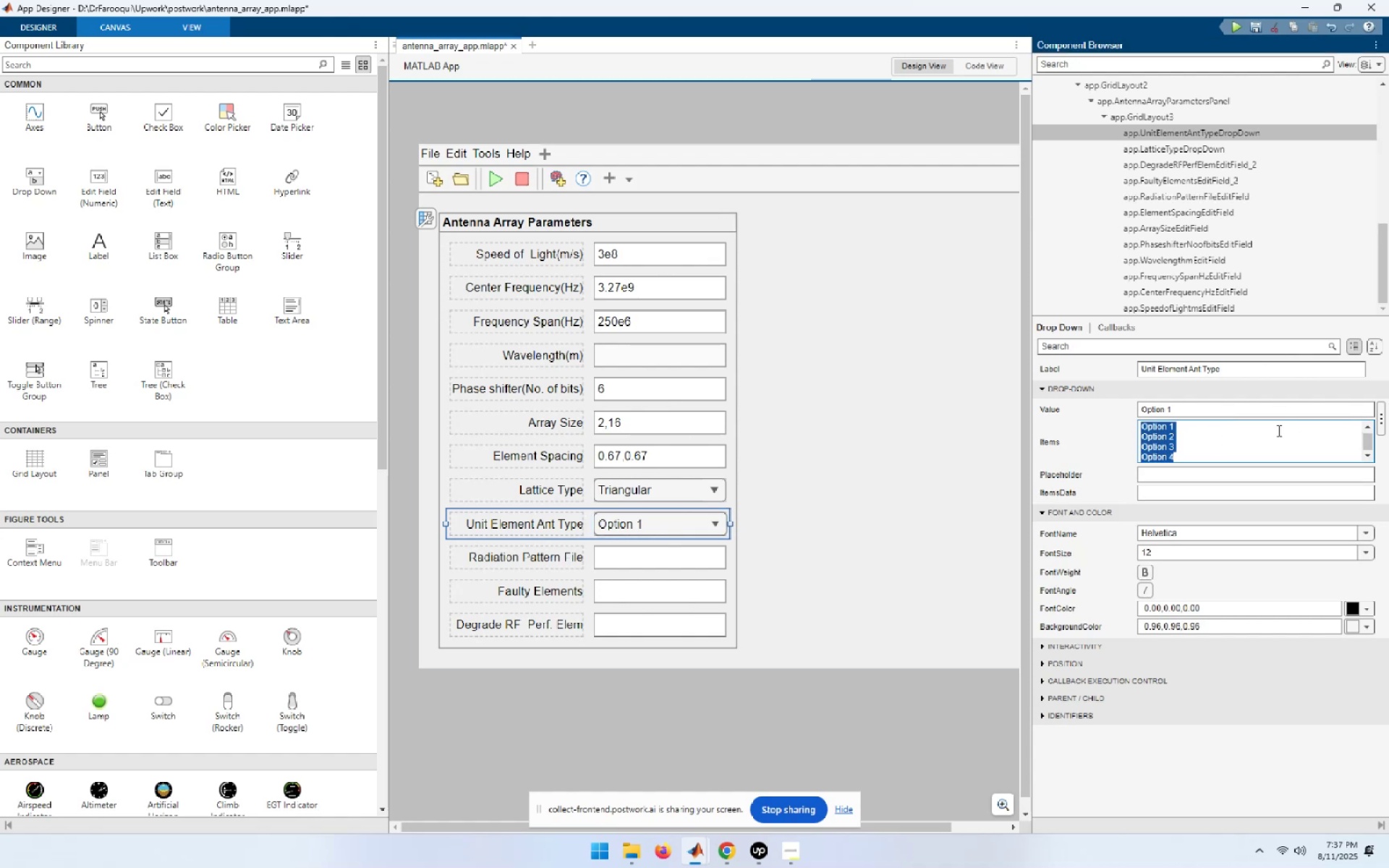 
key(Shift+End)
 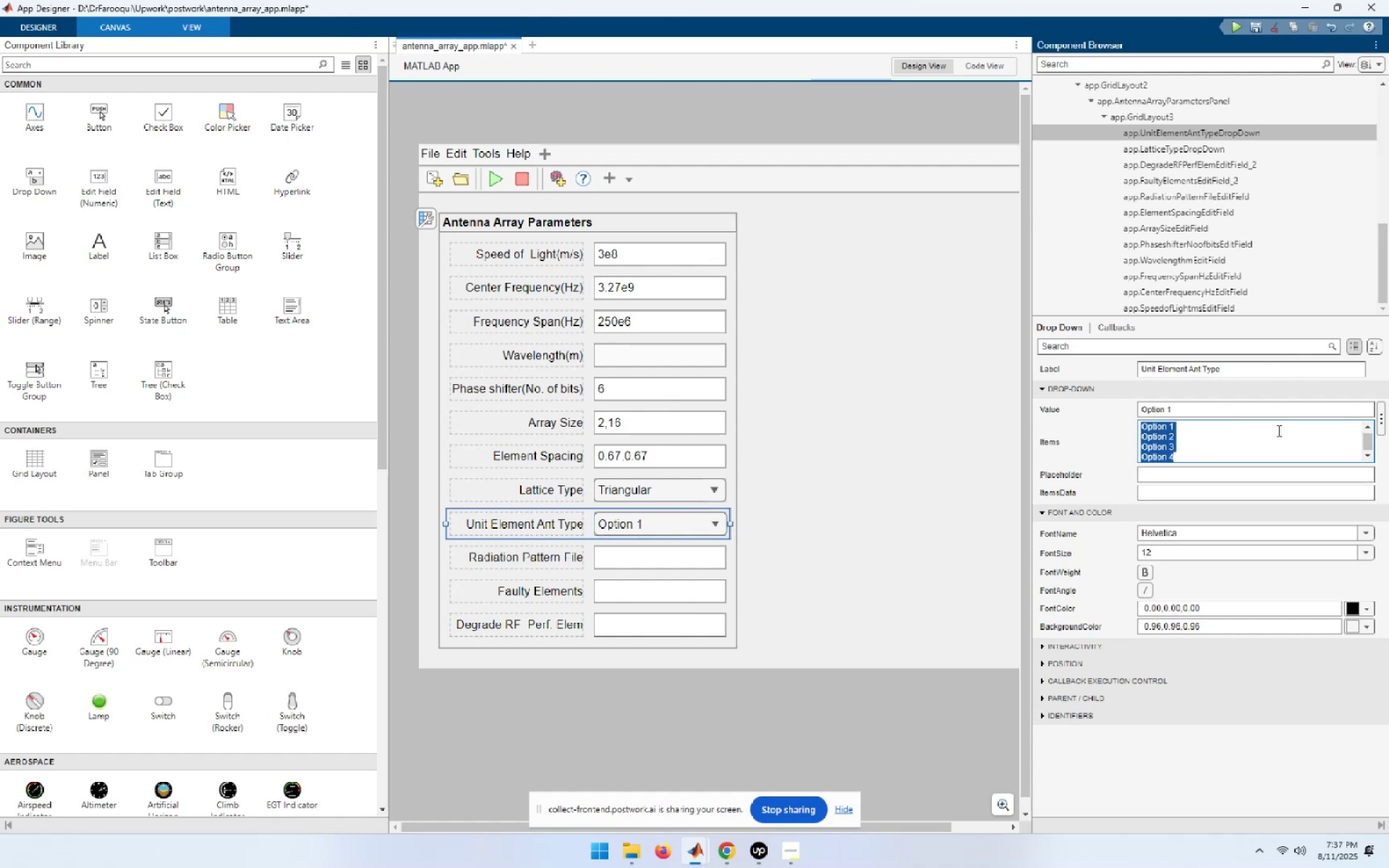 
key(Control+V)
 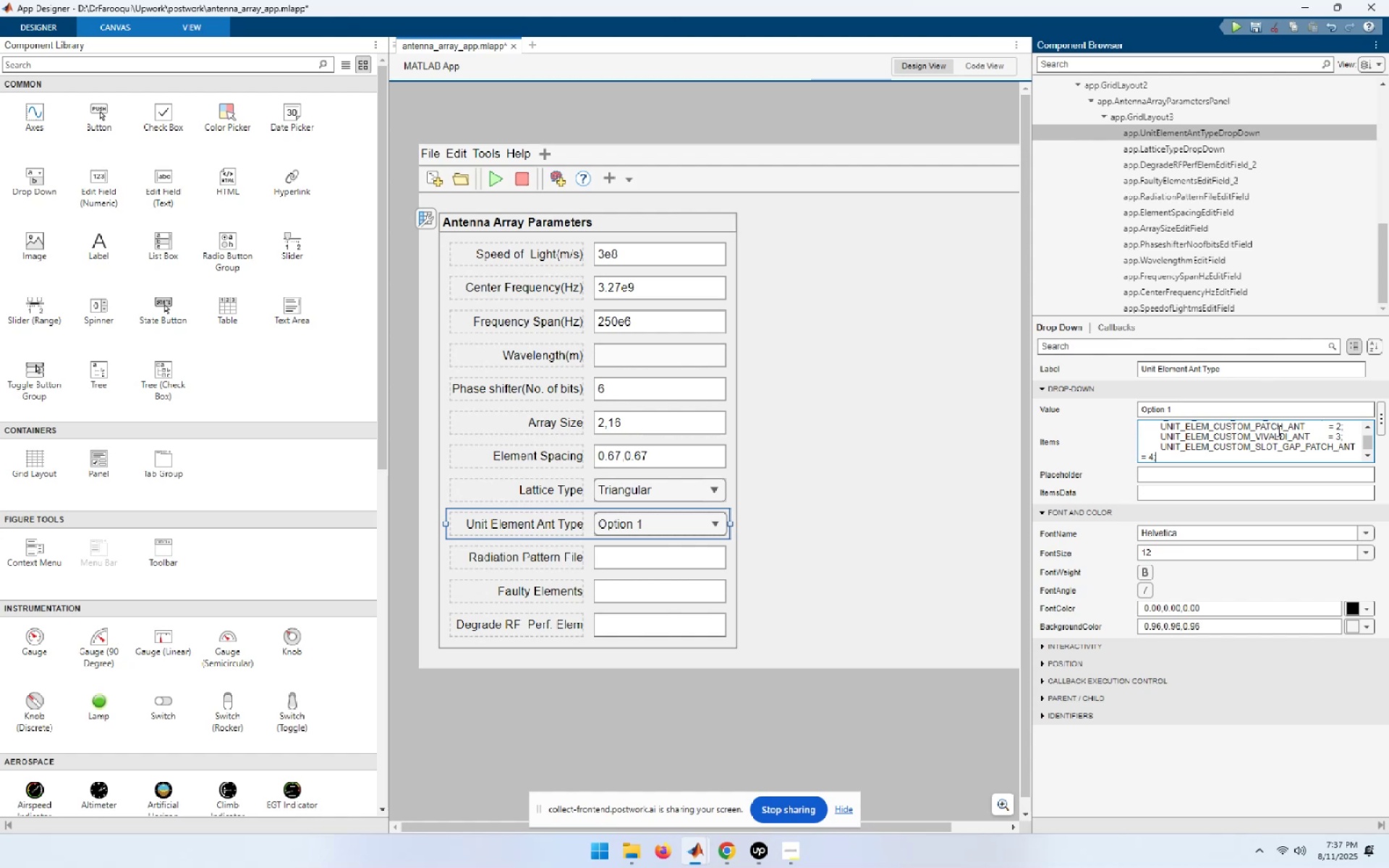 
key(Backspace)
 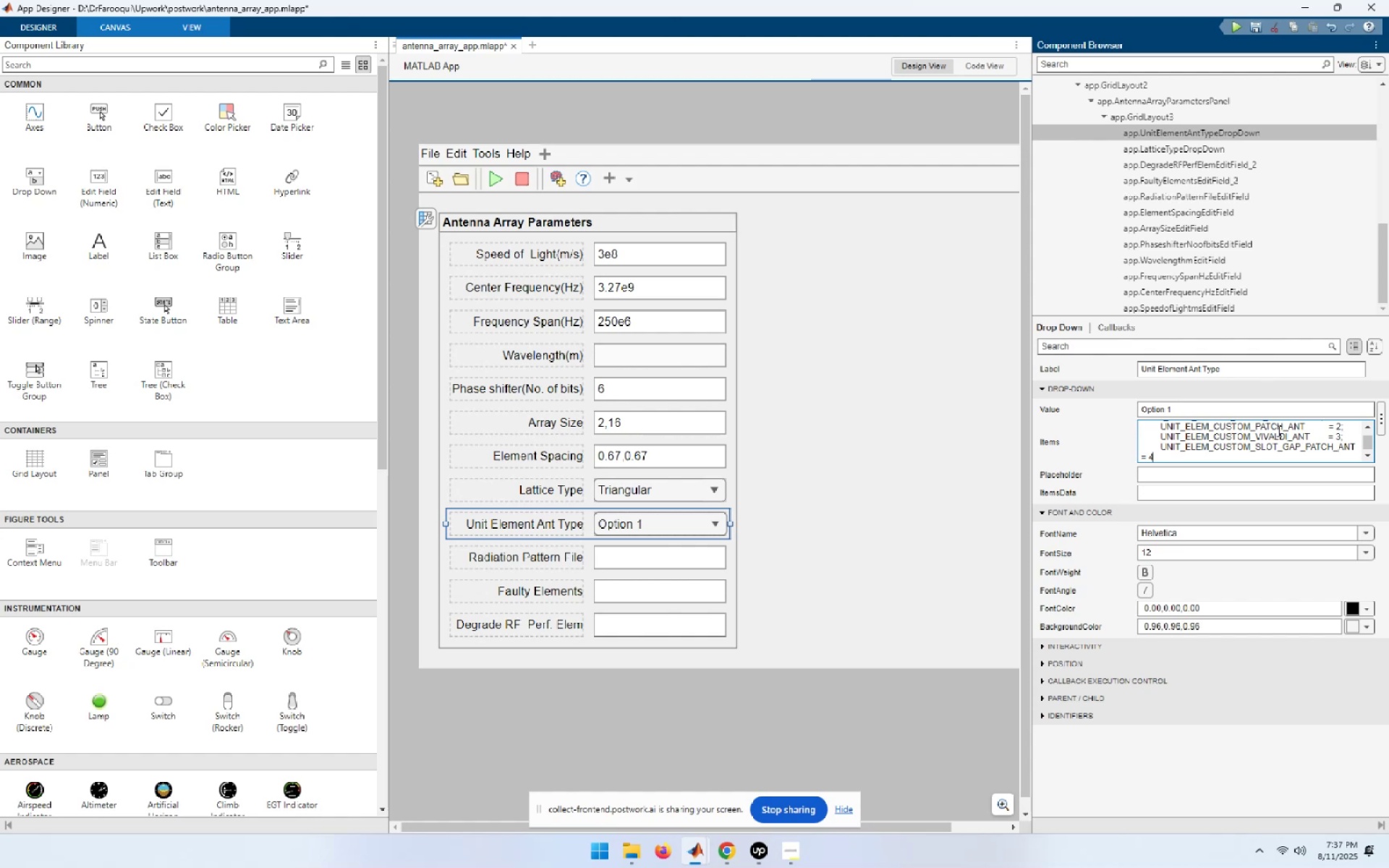 
key(Backspace)
 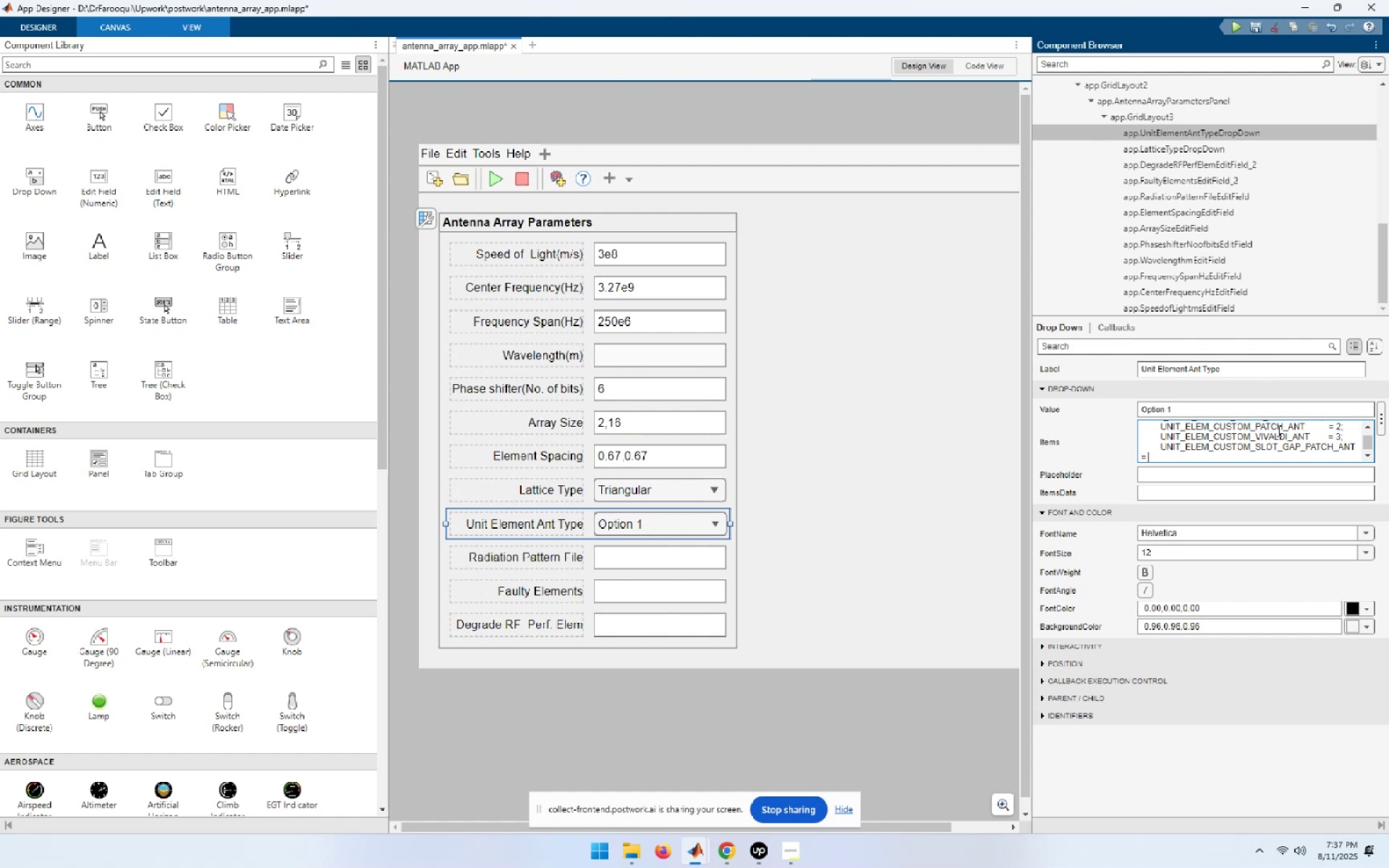 
key(Backspace)
 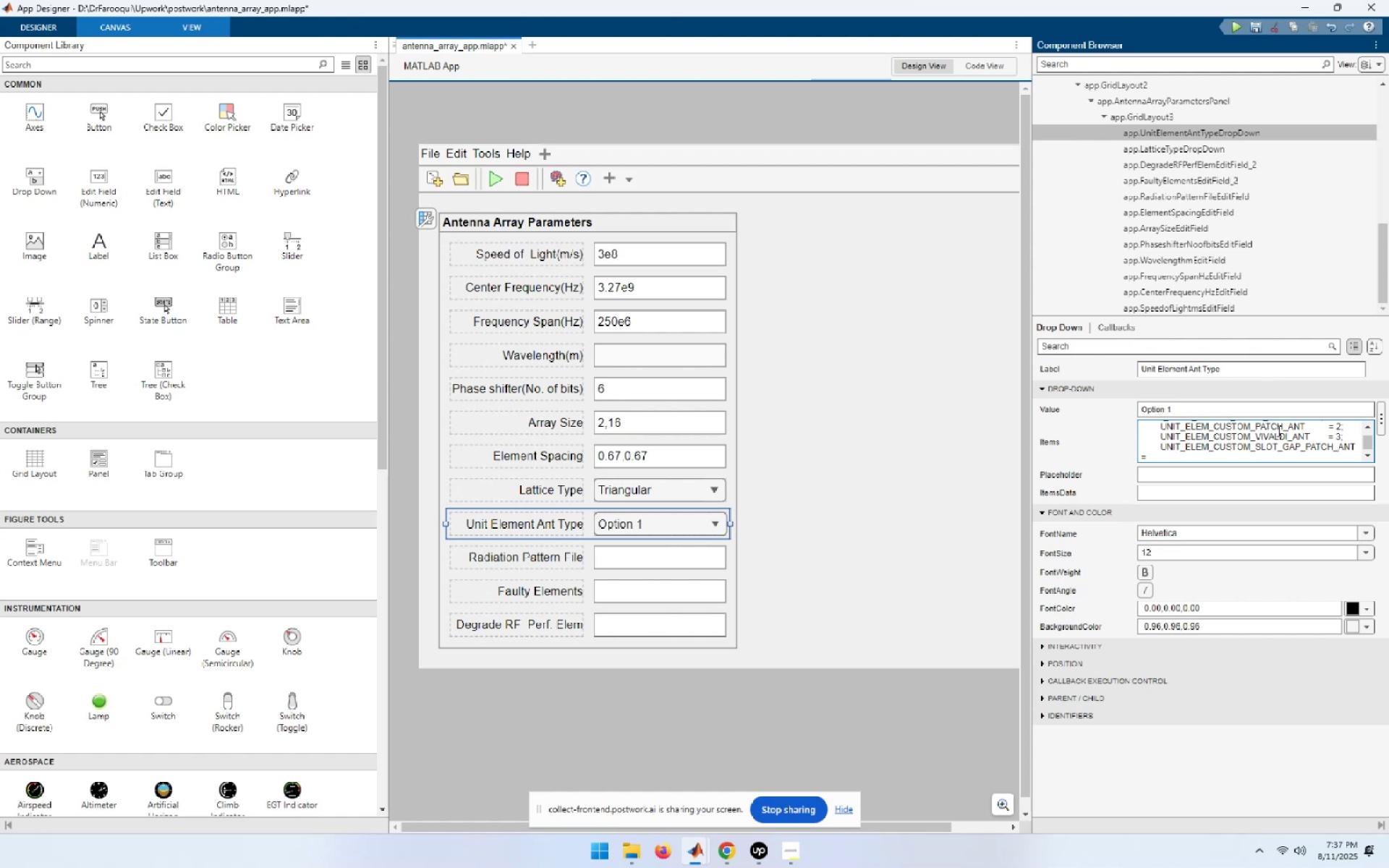 
key(Backspace)
 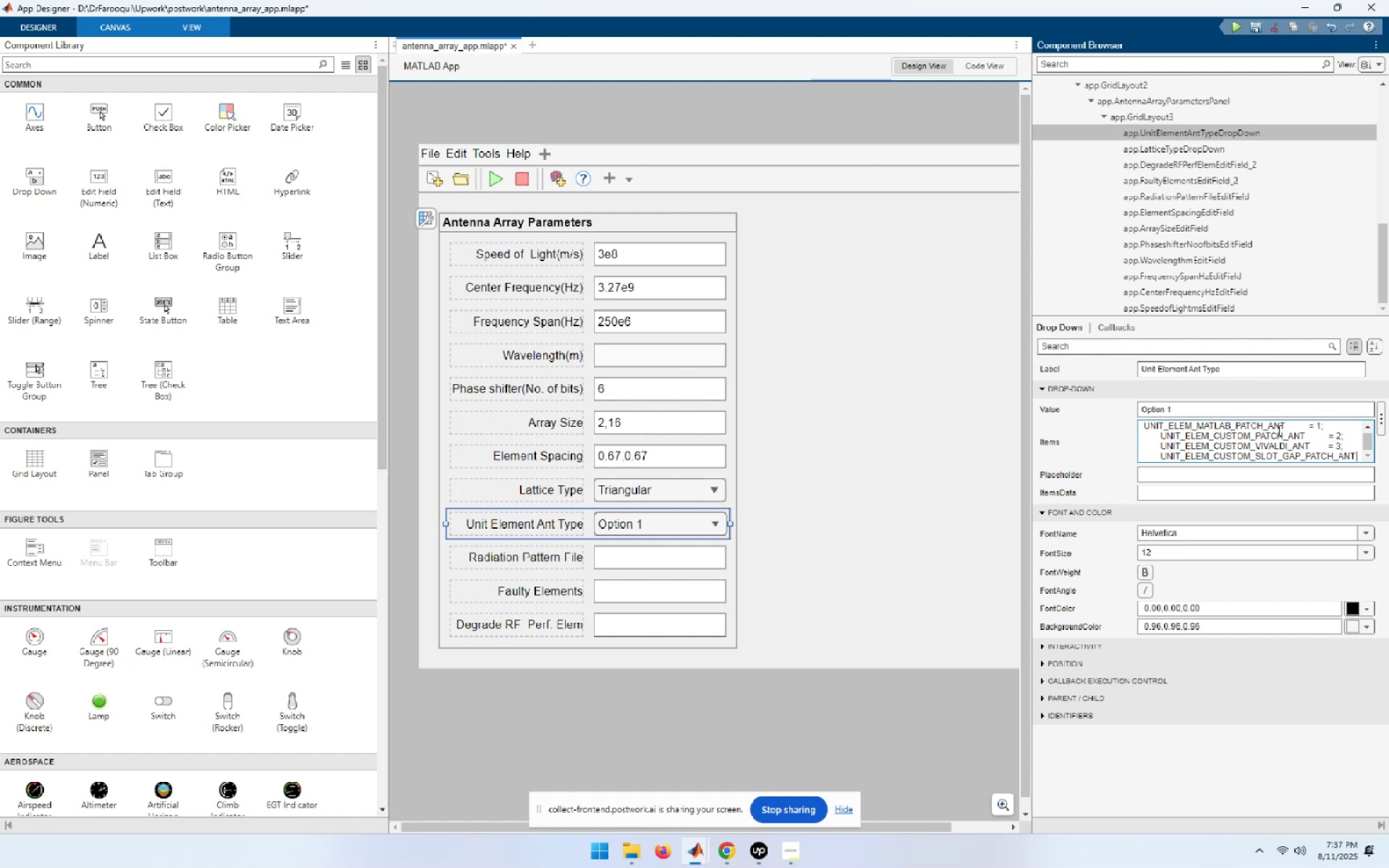 
hold_key(key=ArrowUp, duration=0.88)
 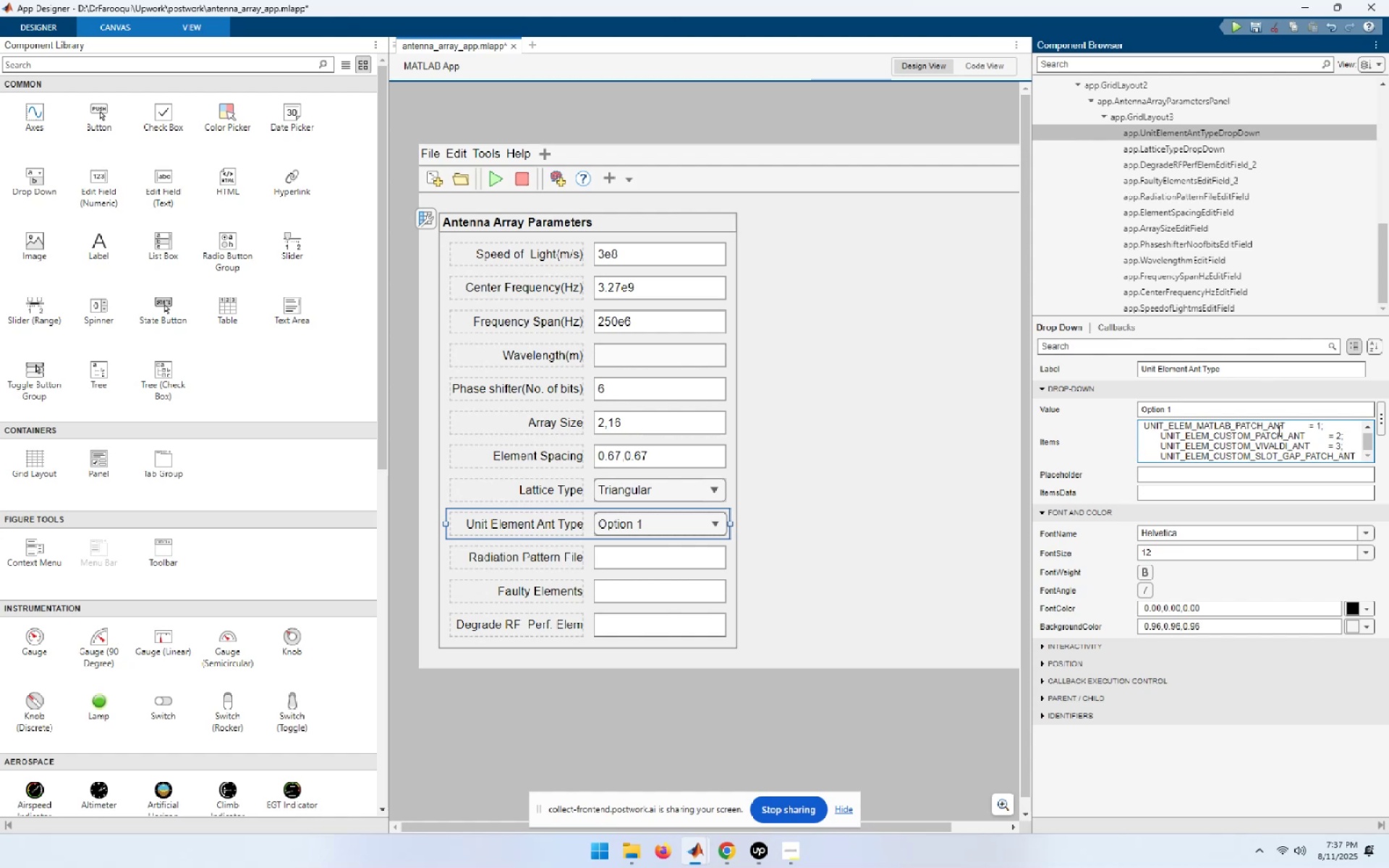 
key(Home)
 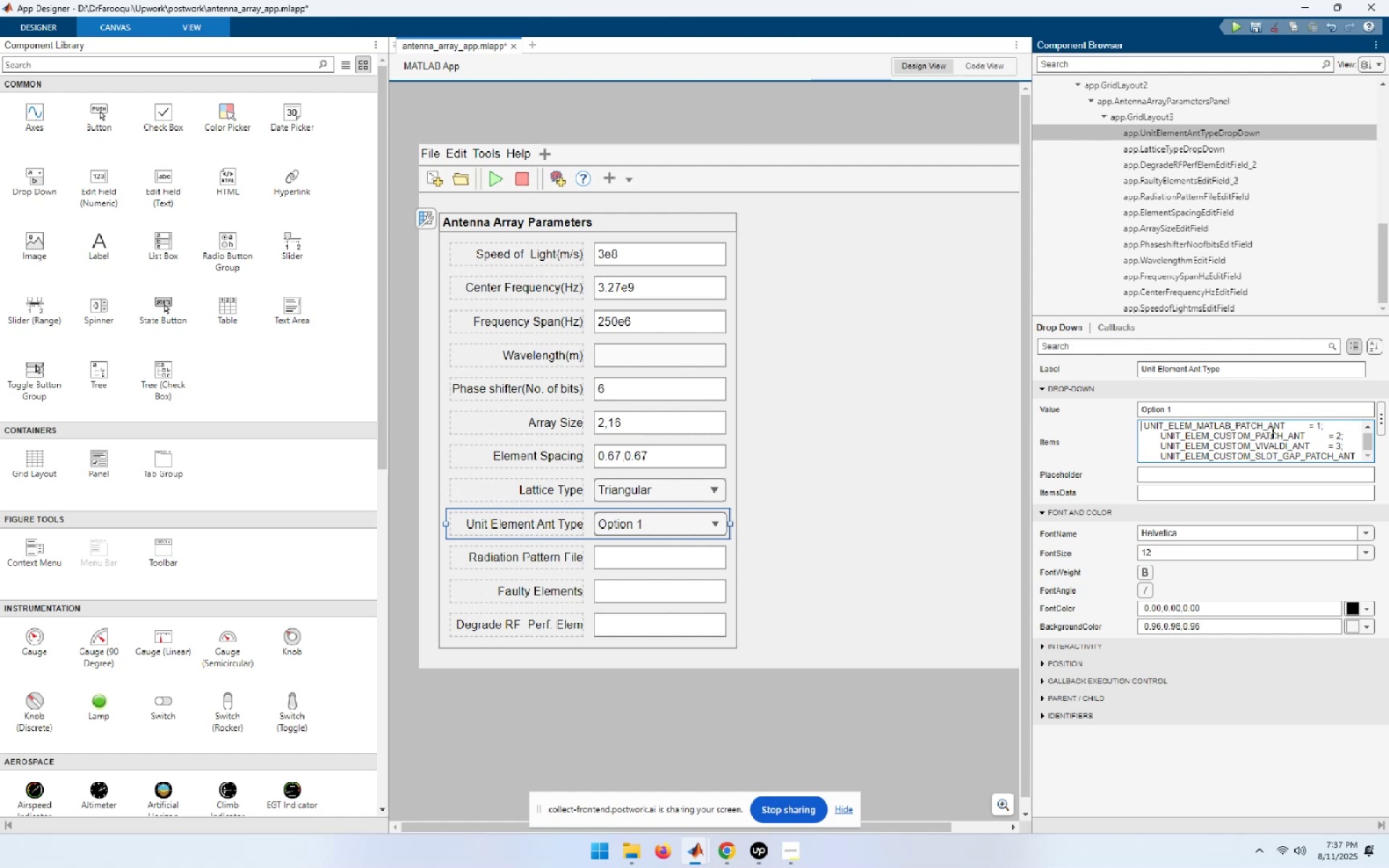 
left_click([685, 851])
 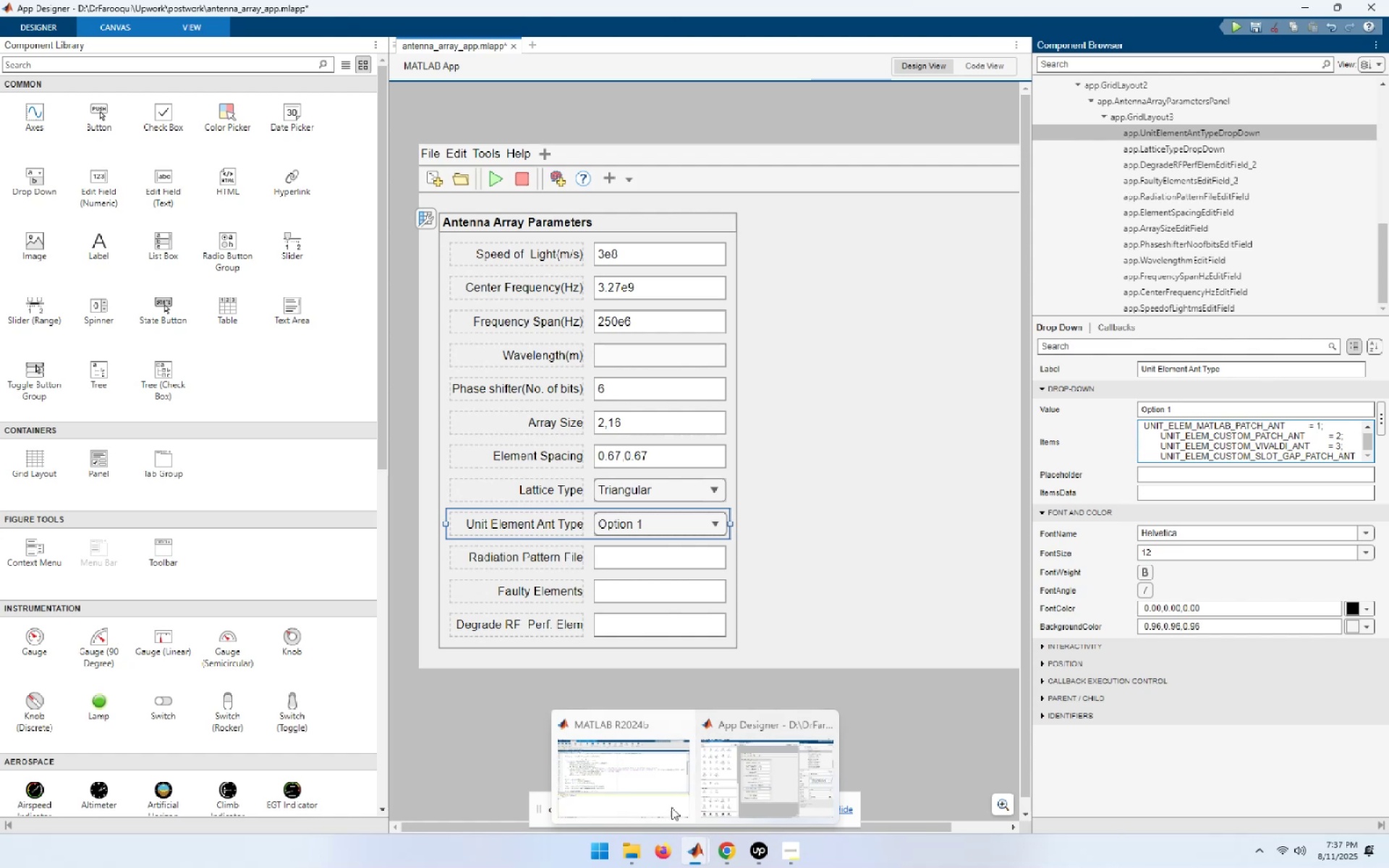 
left_click([623, 780])
 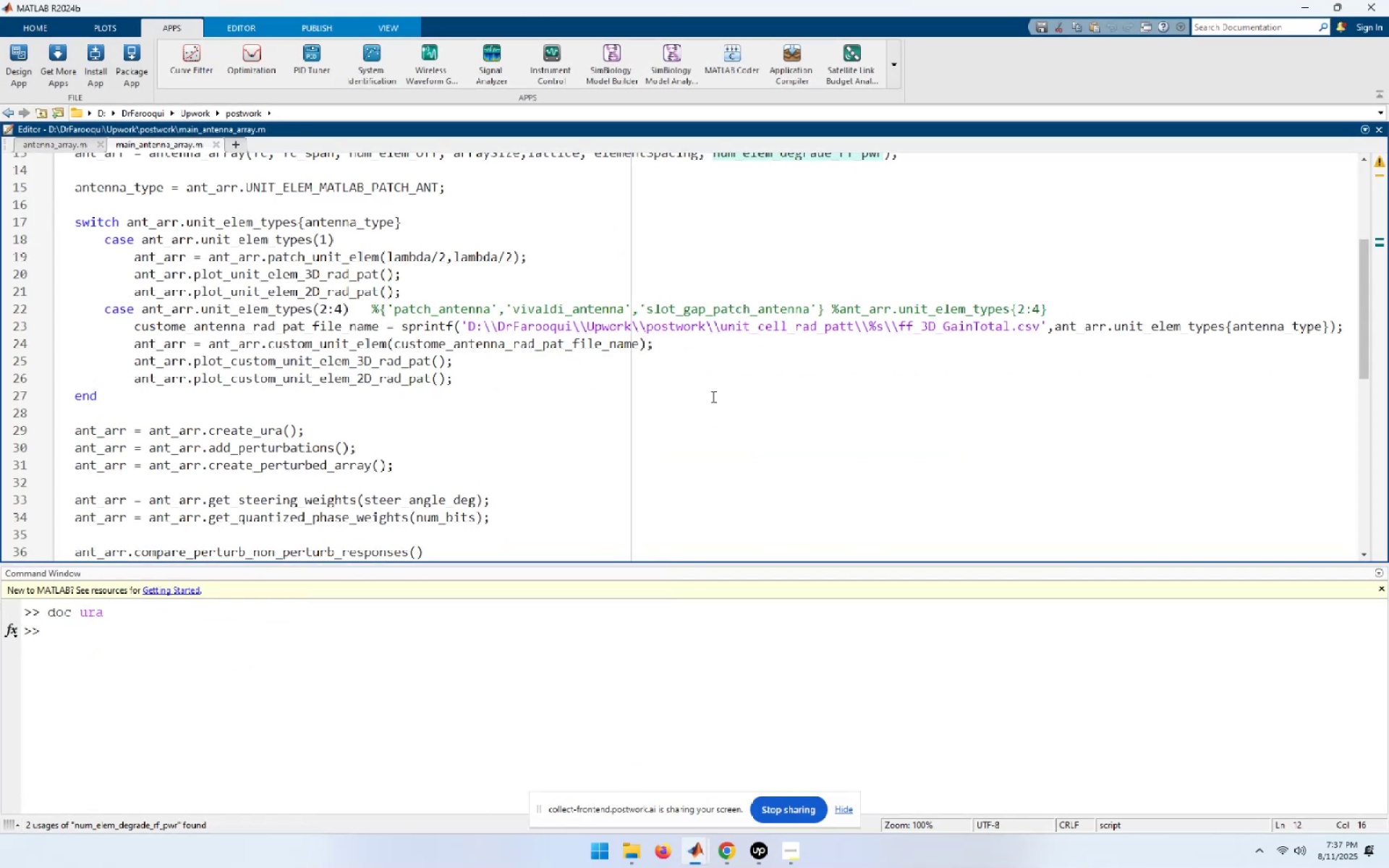 
left_click([713, 388])
 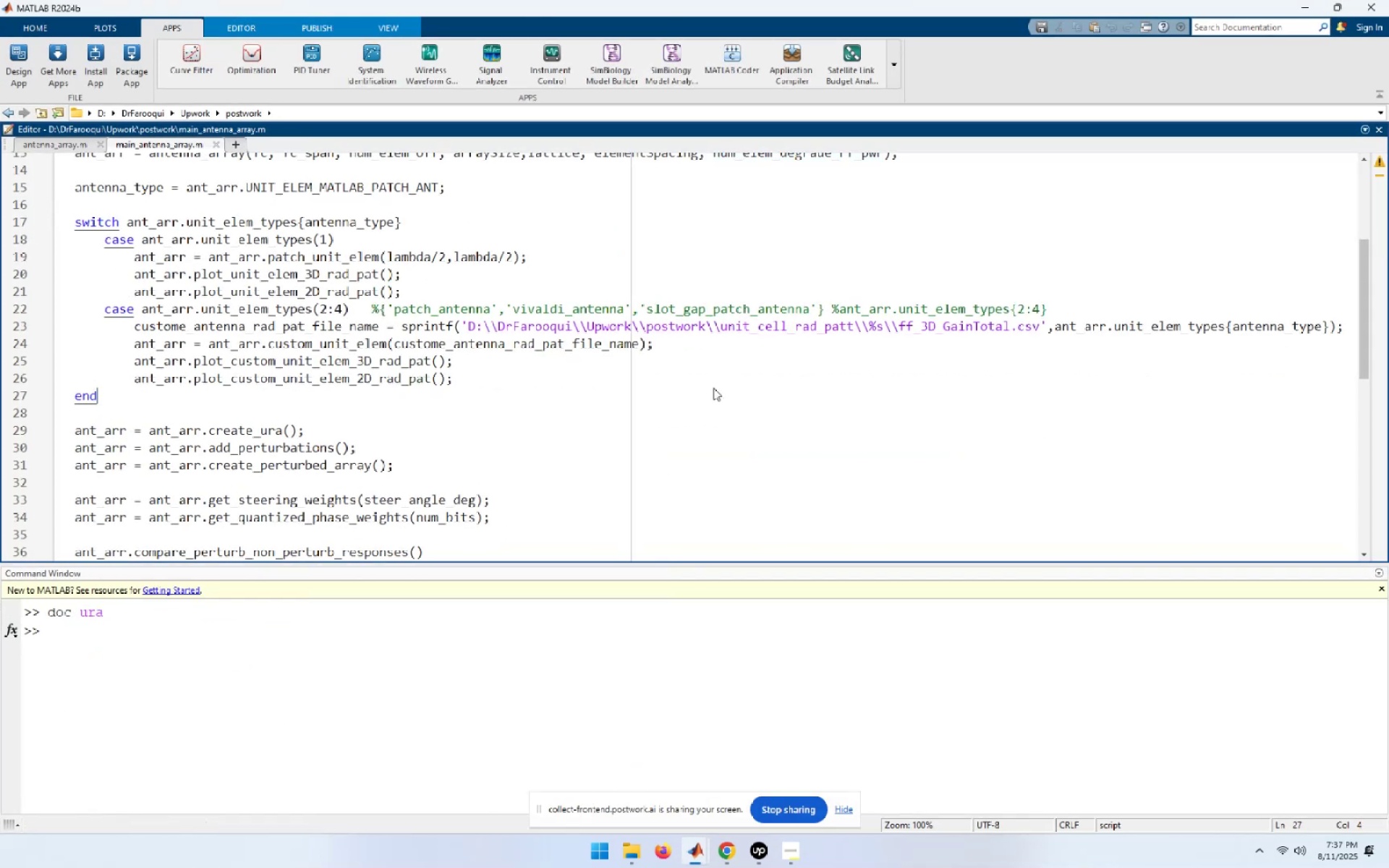 
key(Control+N)
 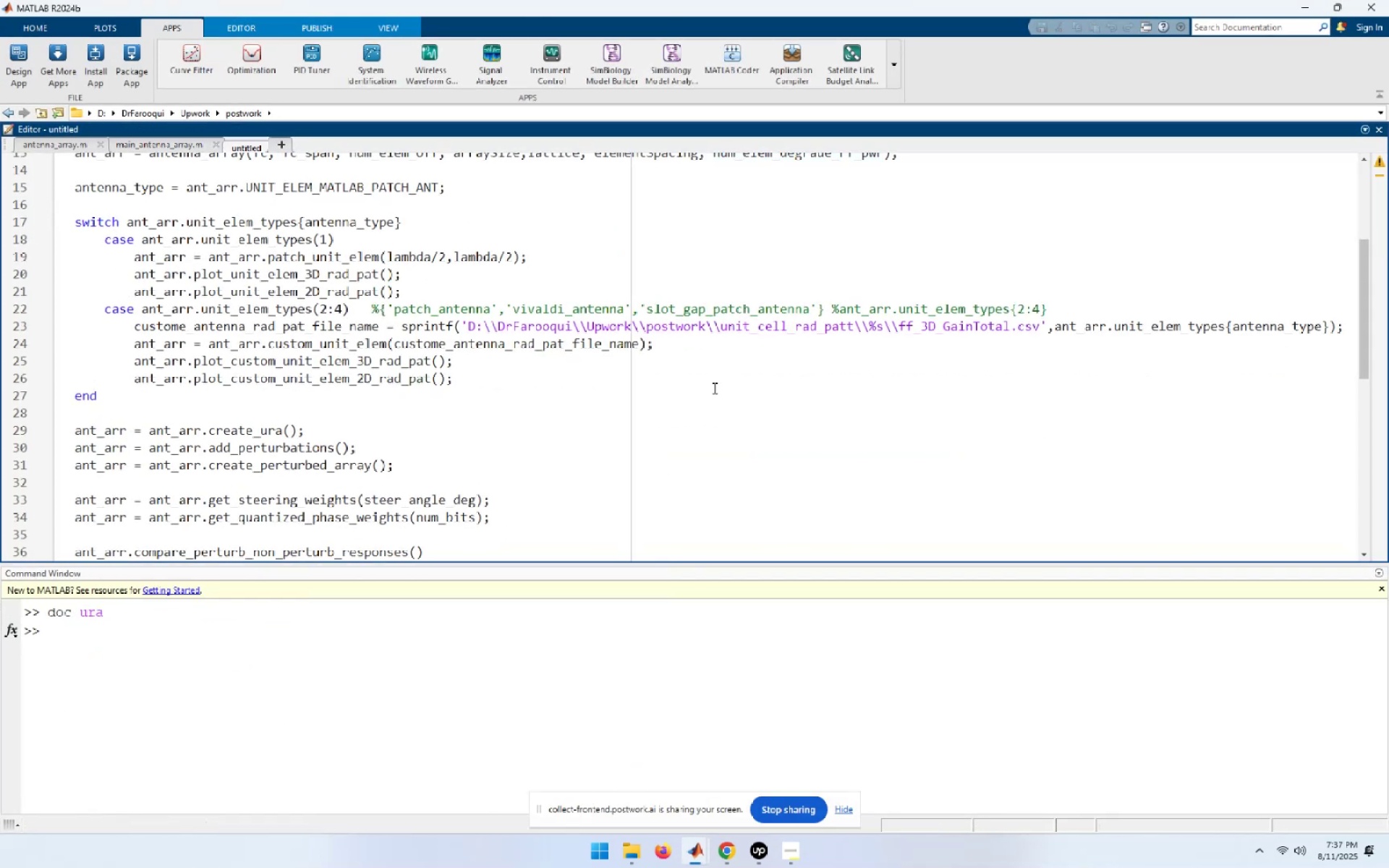 
key(Control+V)
 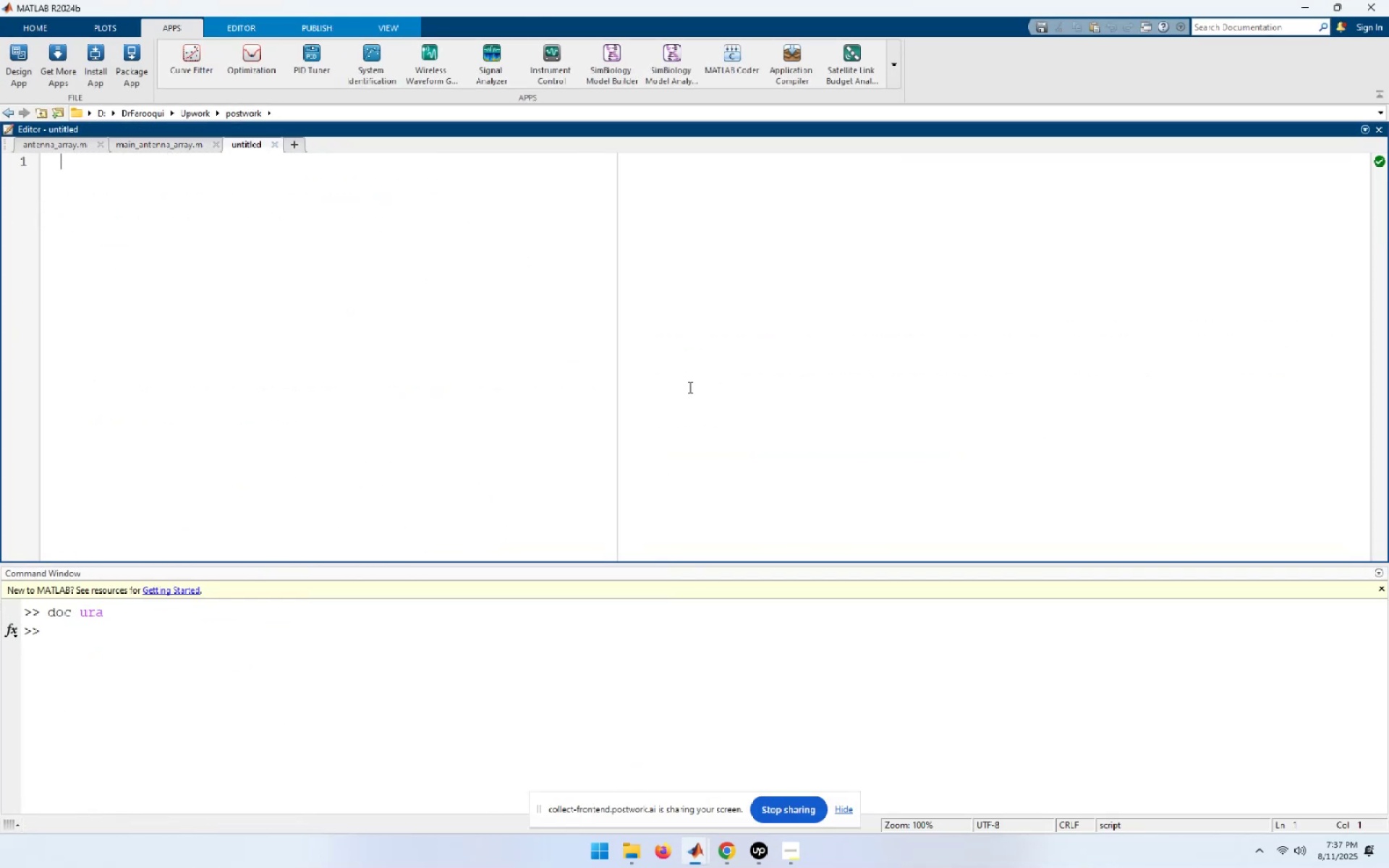 
key(Control+V)
 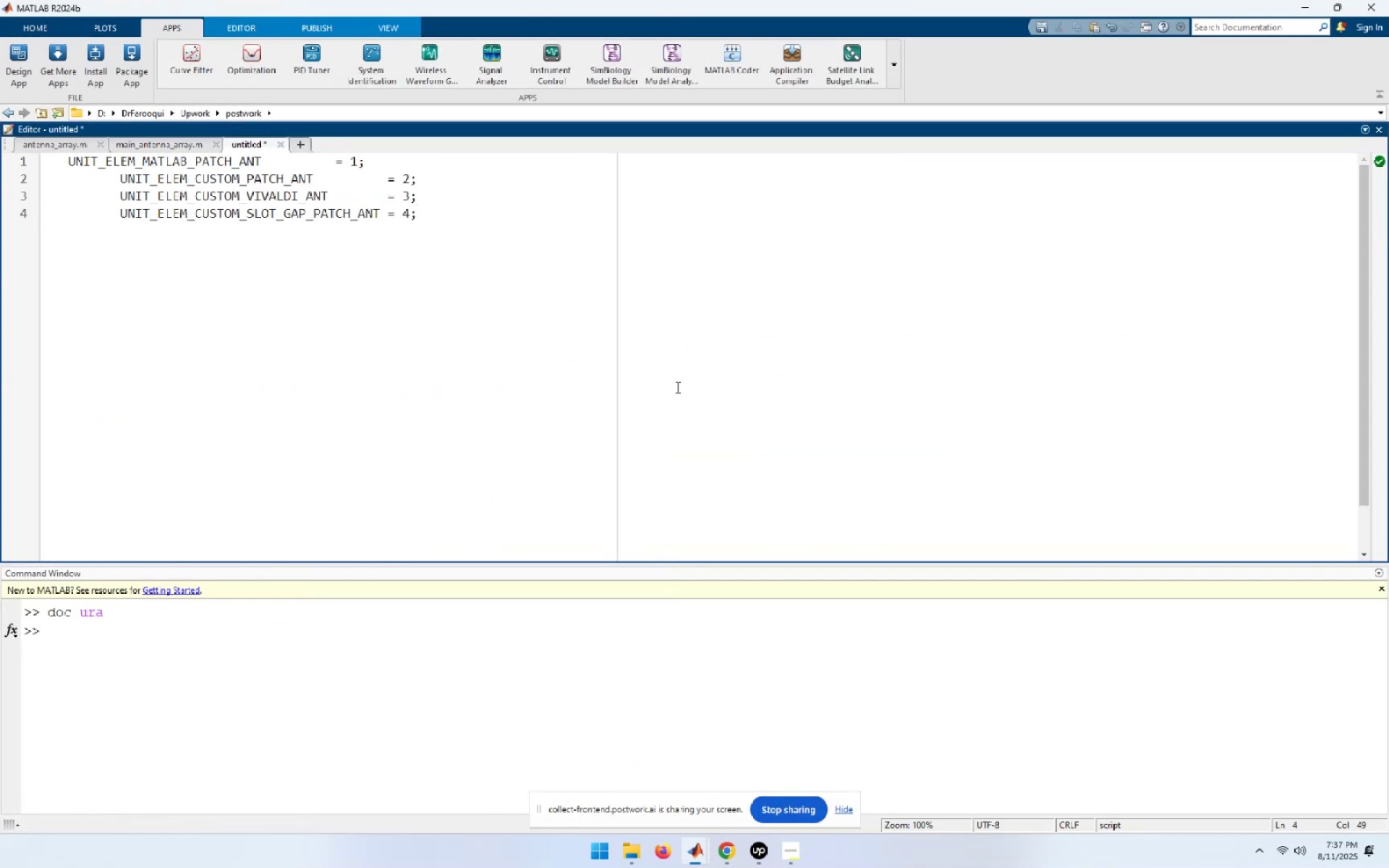 
key(Control+A)
 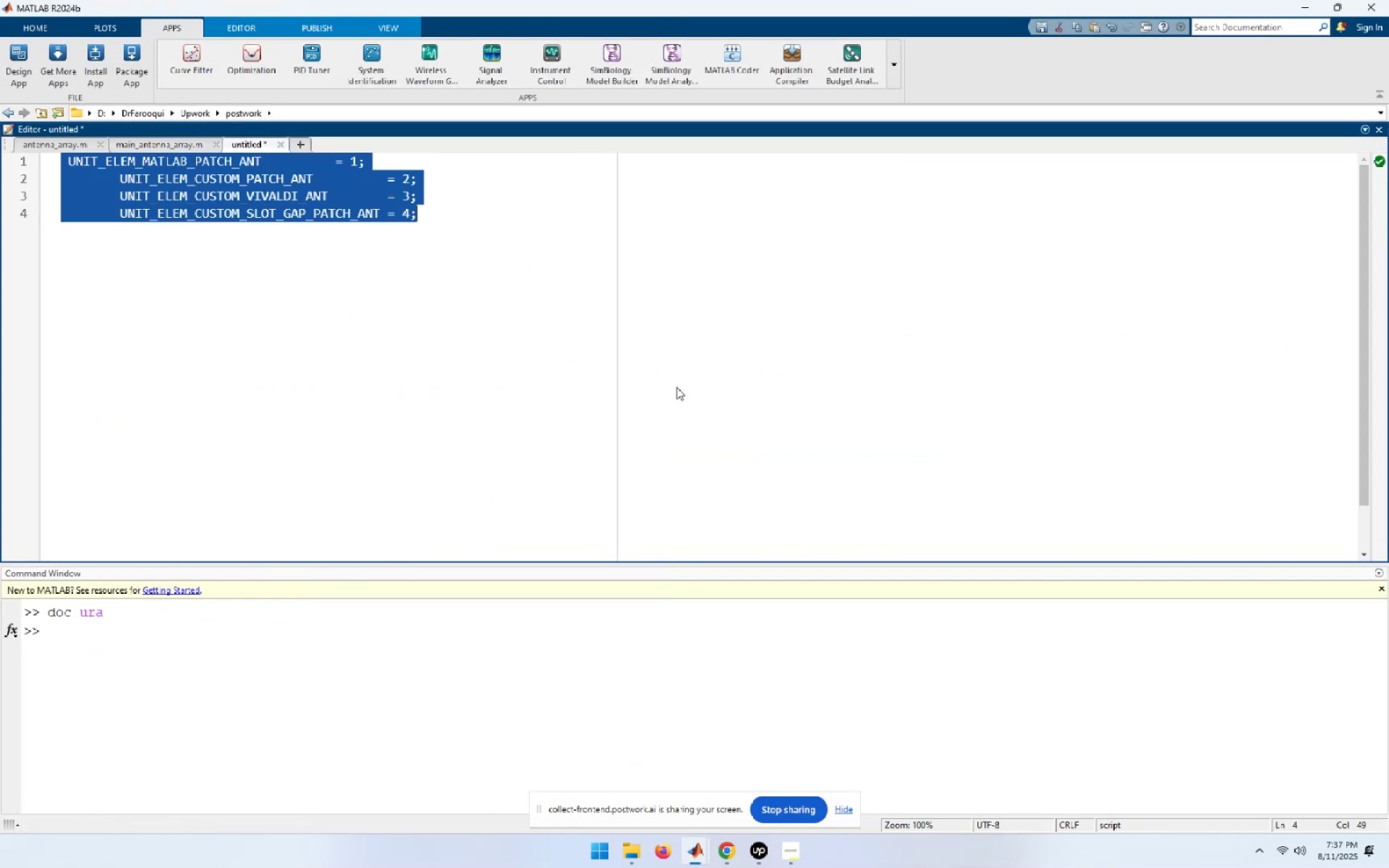 
key(Shift+Tab)
 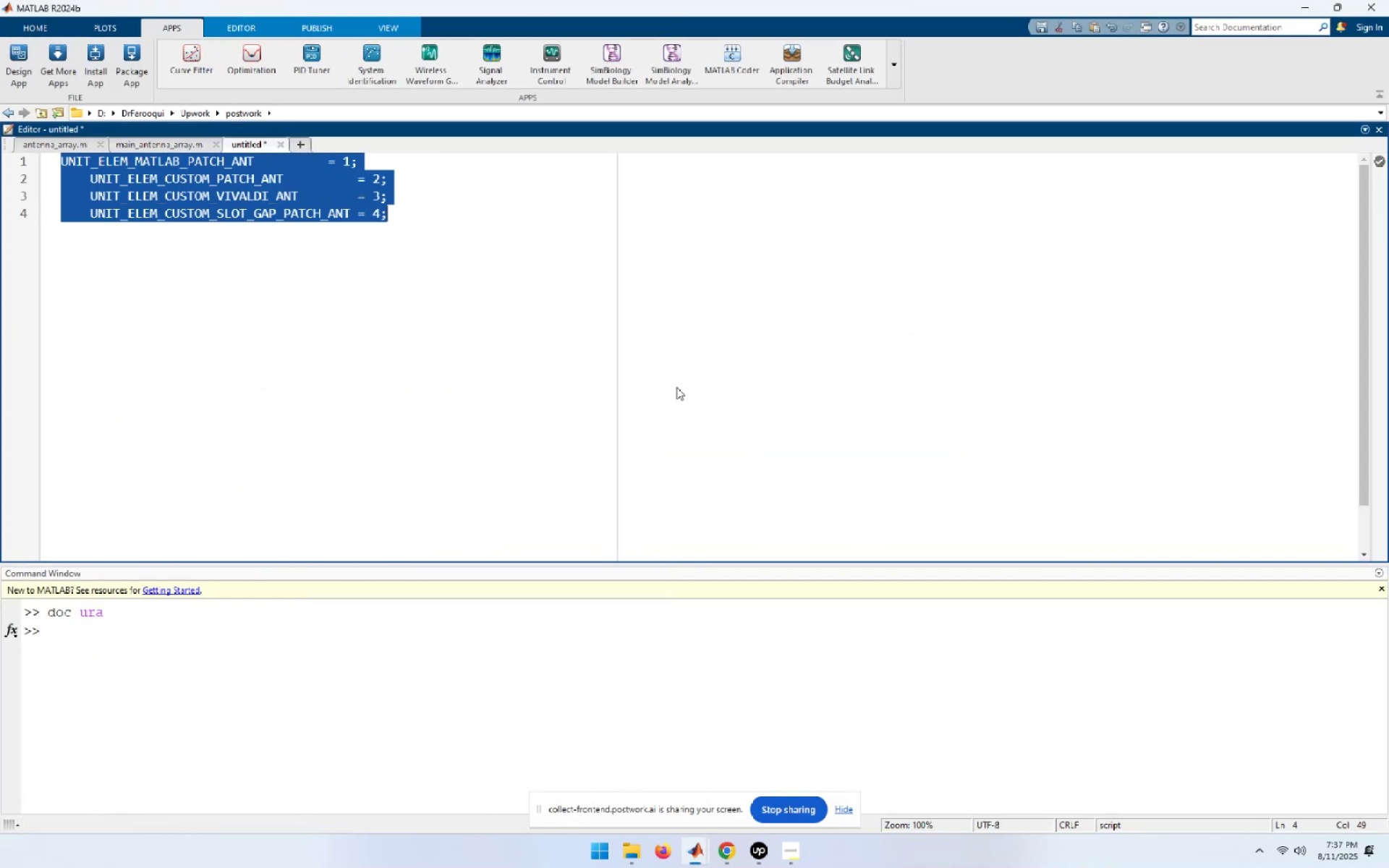 
key(Shift+Tab)
 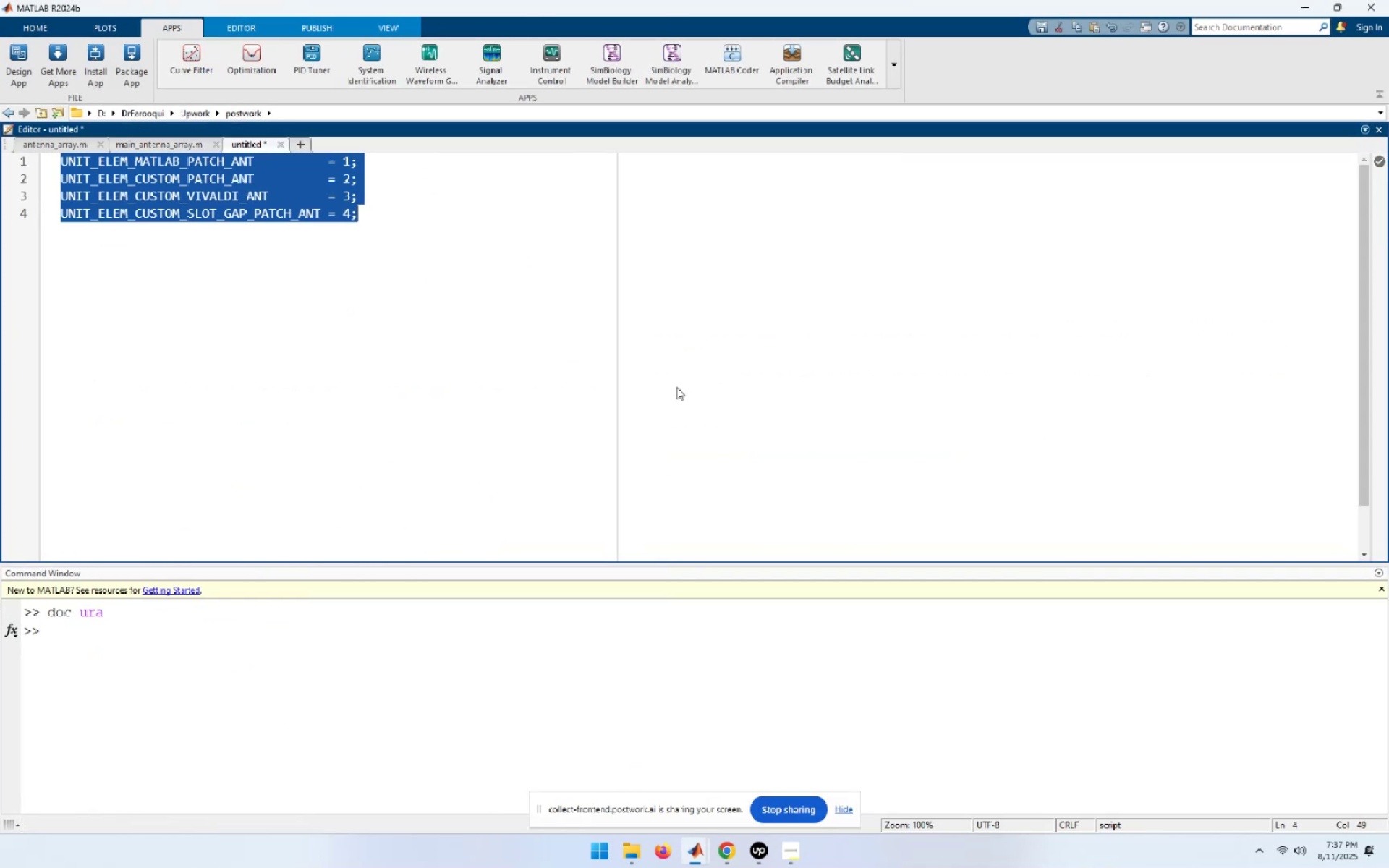 
key(Shift+Tab)
 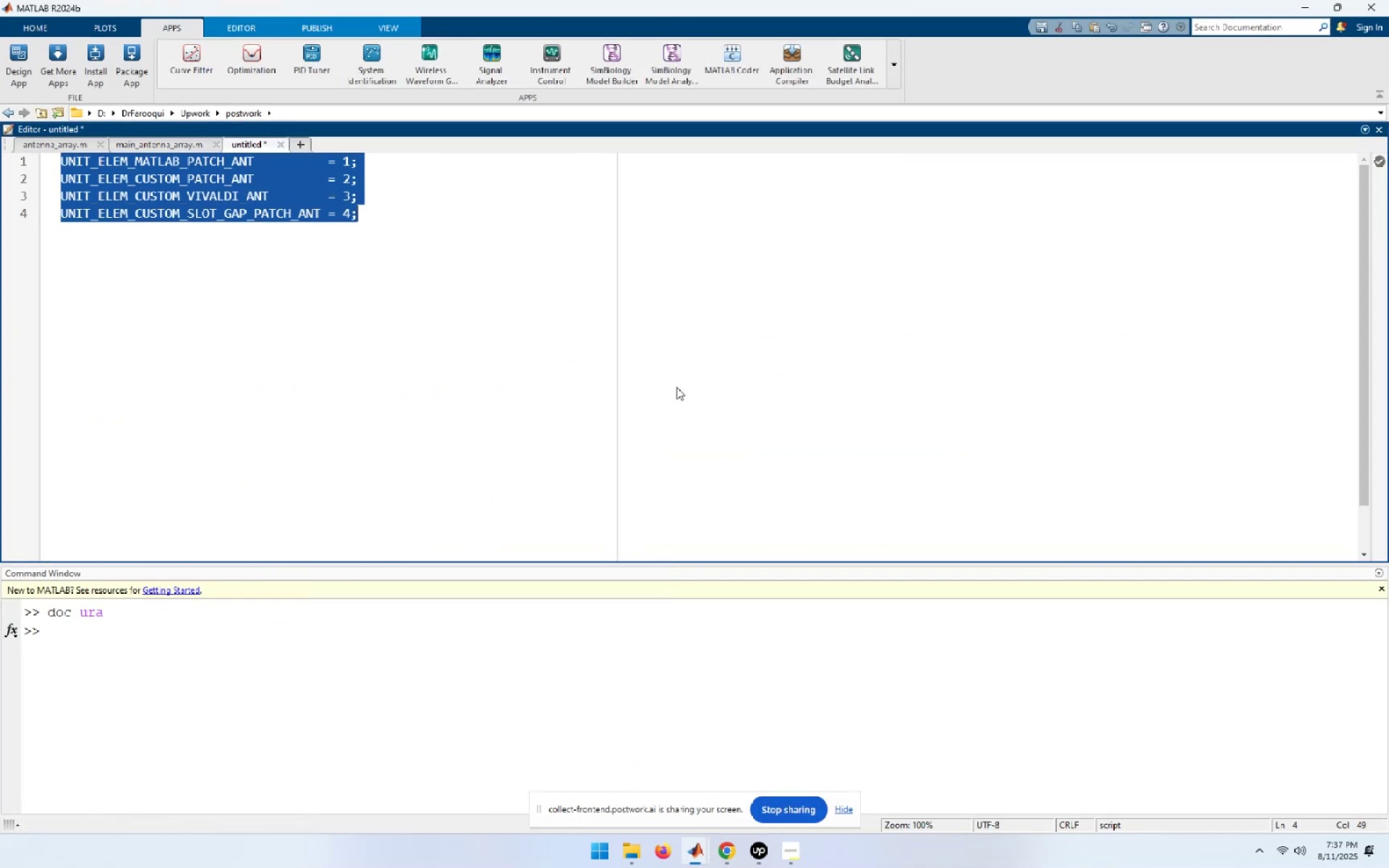 
key(Shift+Tab)
 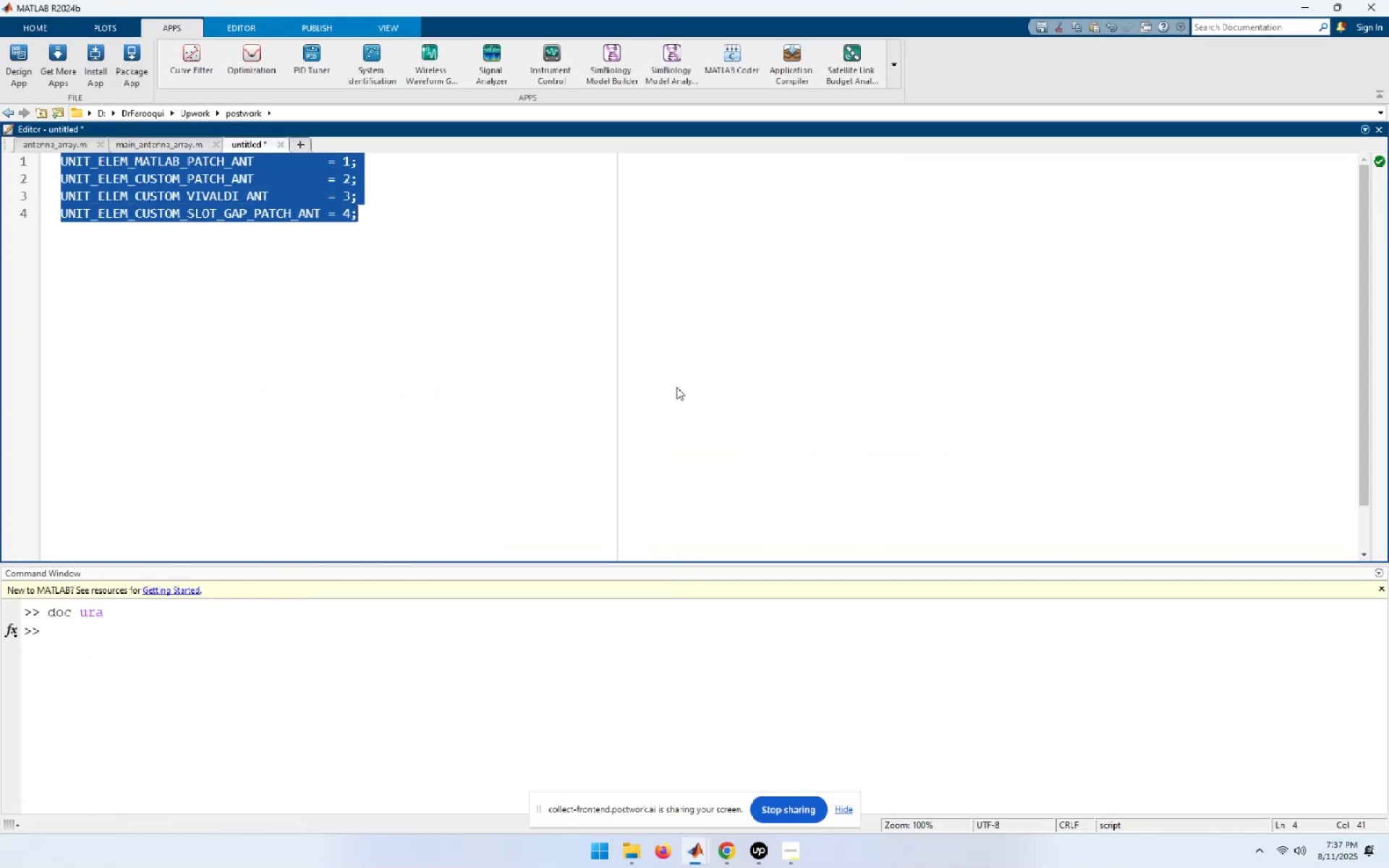 
key(Home)
 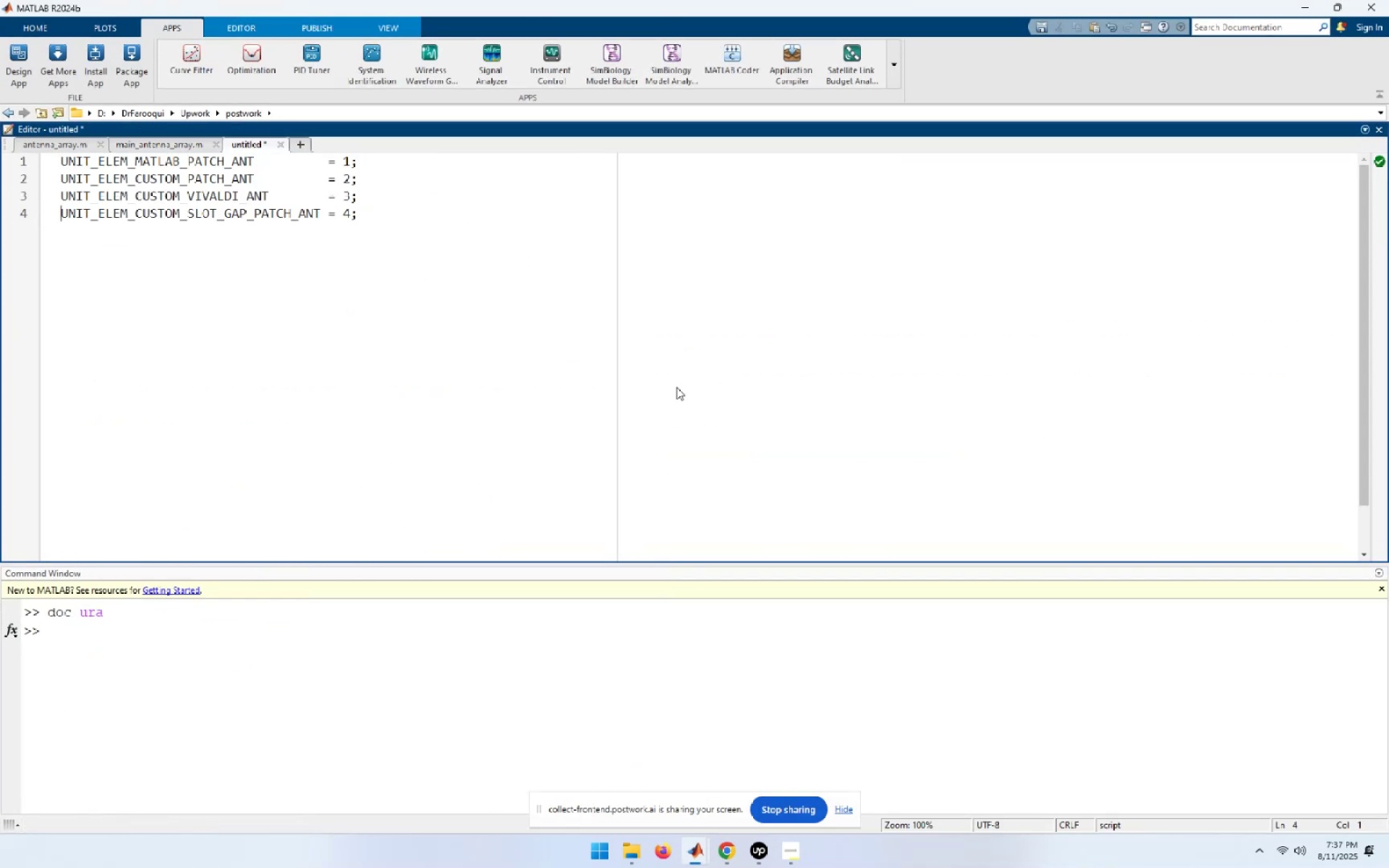 
key(ArrowUp)
 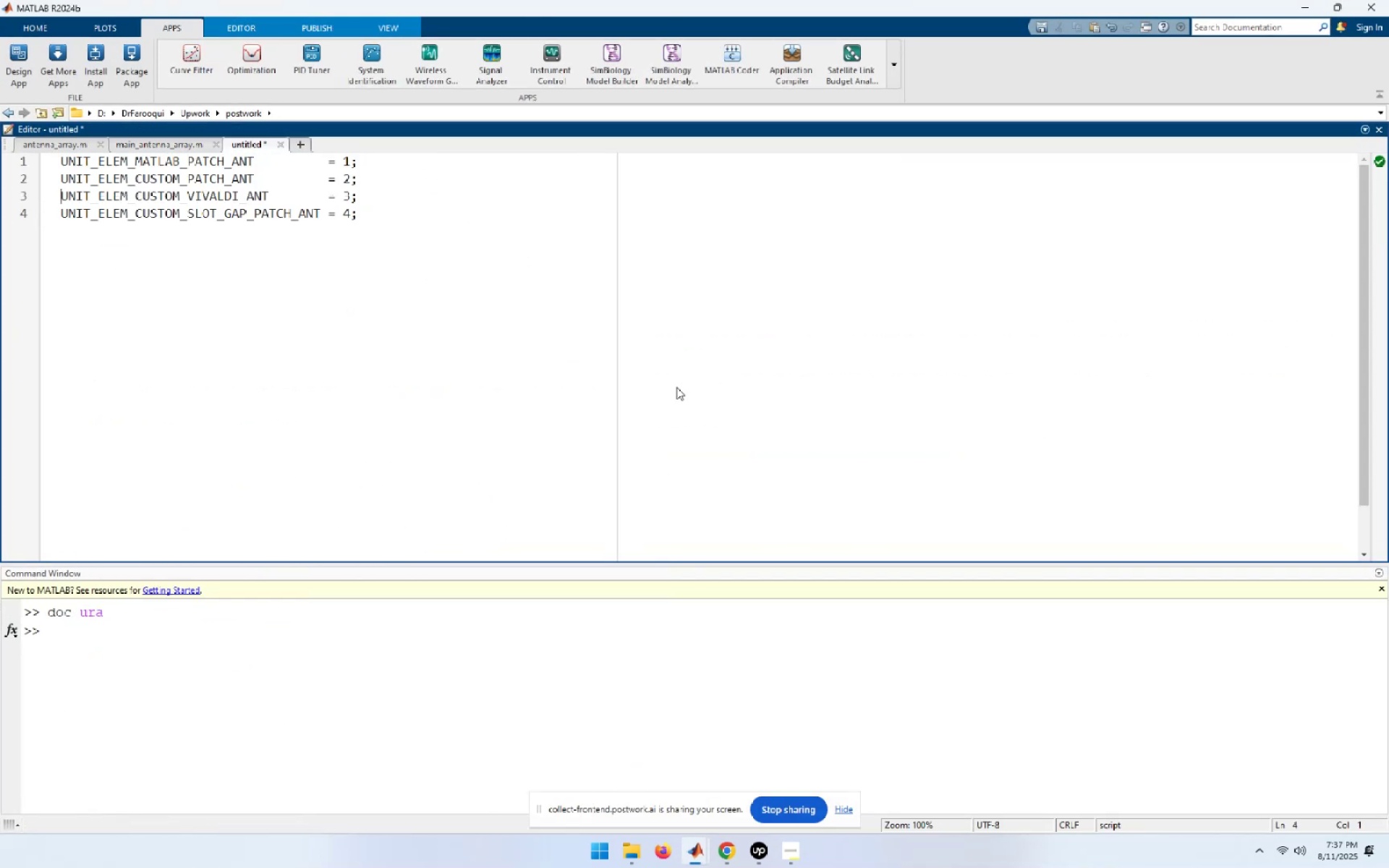 
key(ArrowUp)
 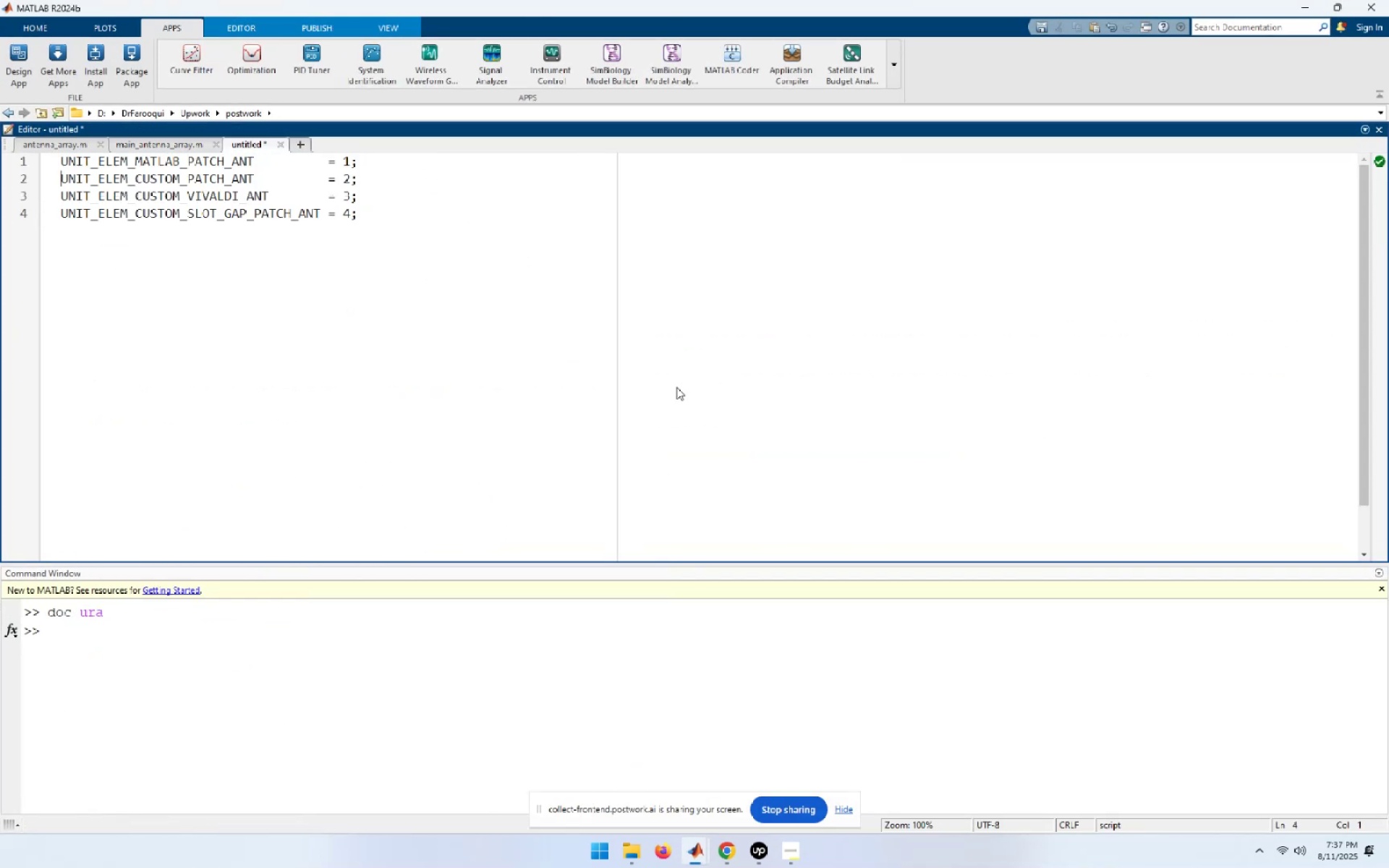 
key(ArrowUp)
 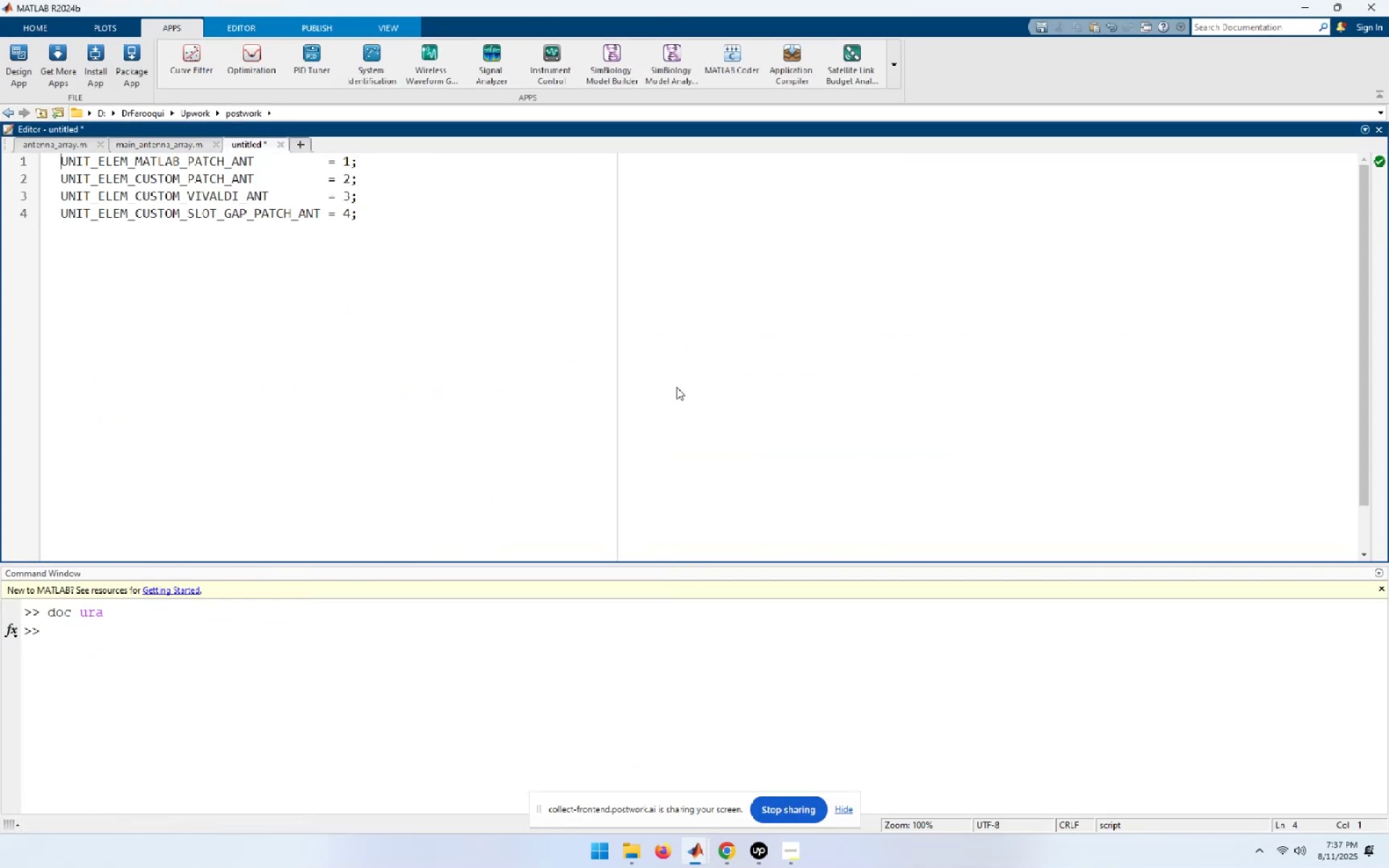 
hold_key(key=ArrowRight, duration=0.94)
 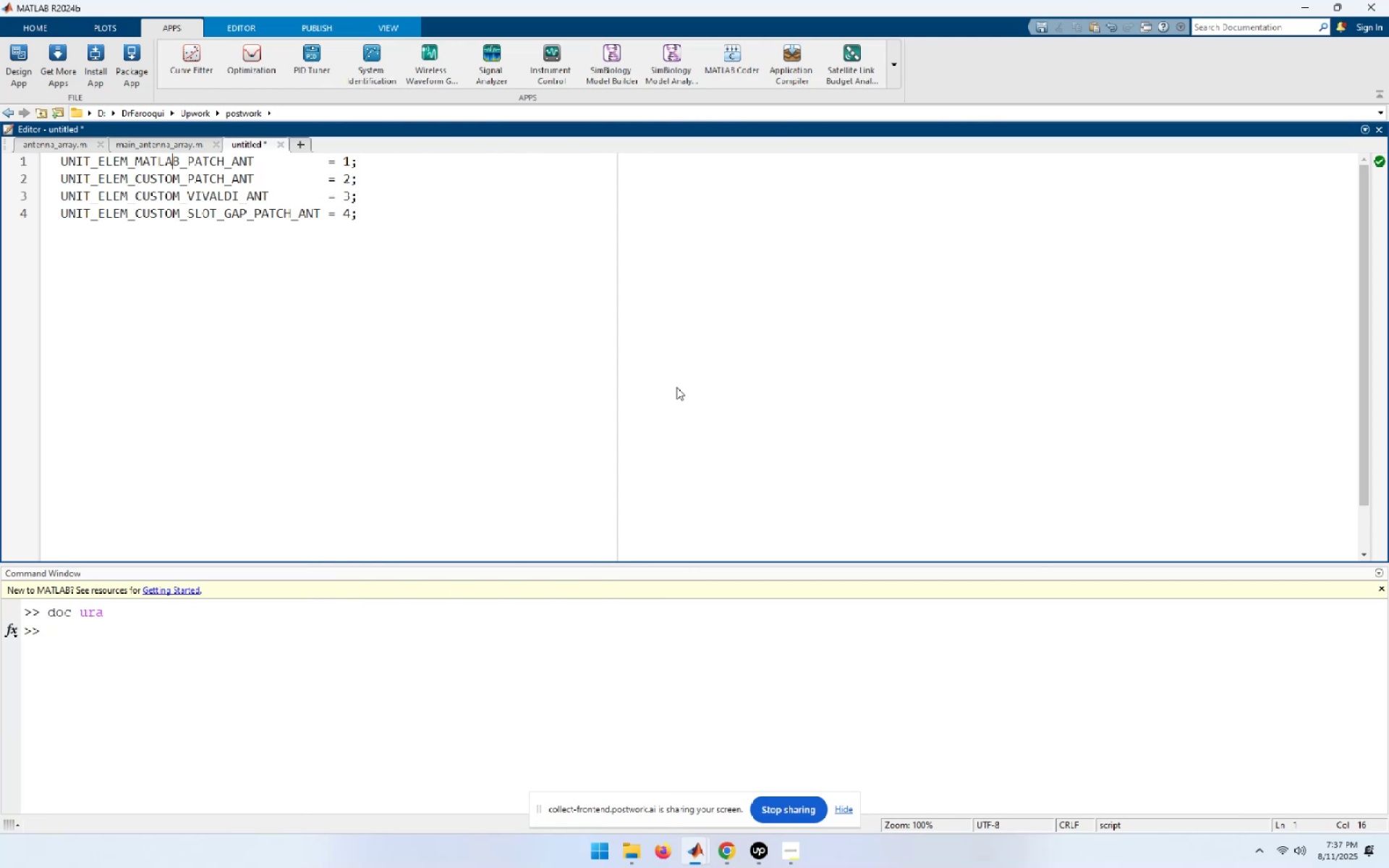 
key(ArrowRight)
 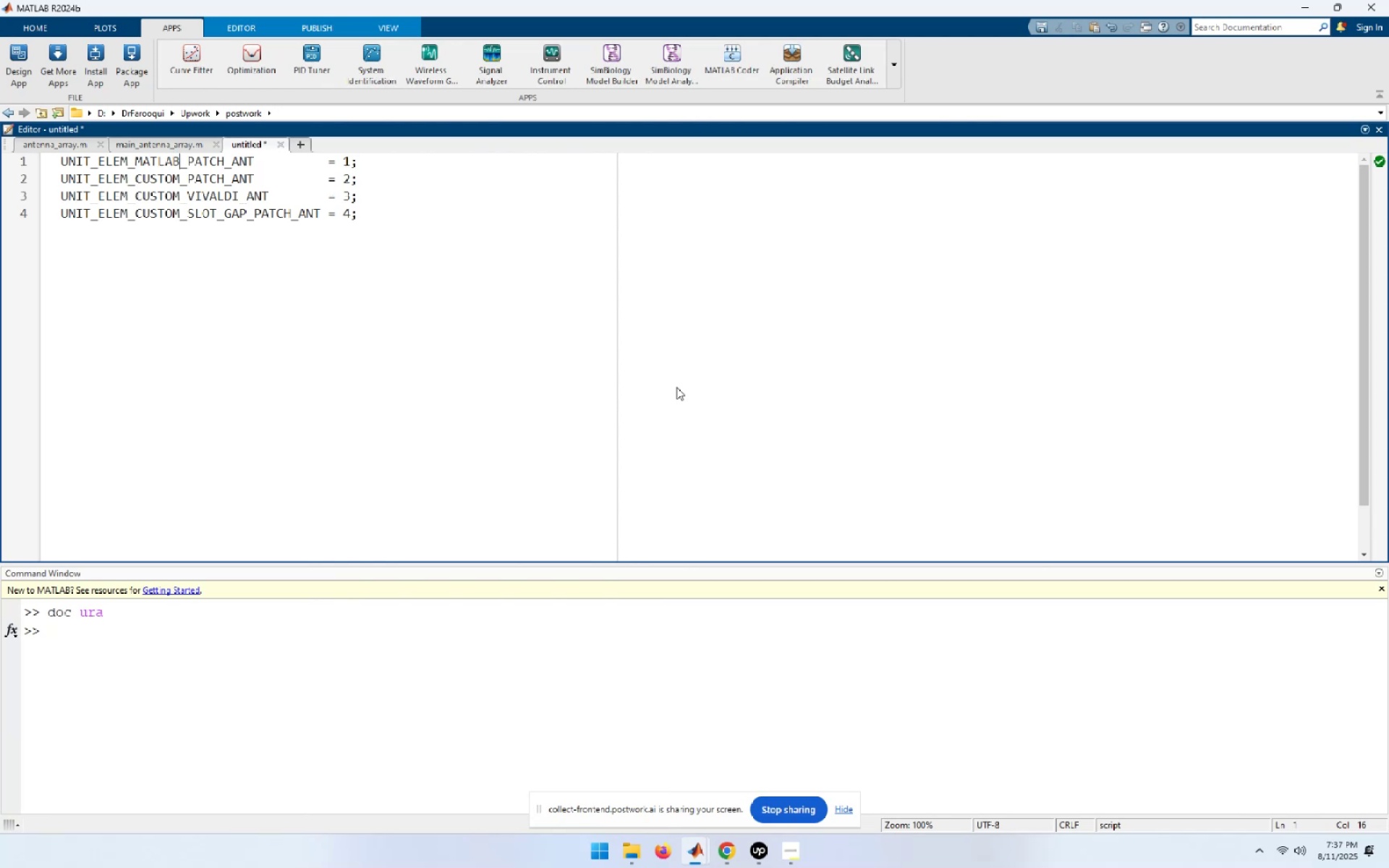 
hold_key(key=ArrowLeft, duration=0.64)
 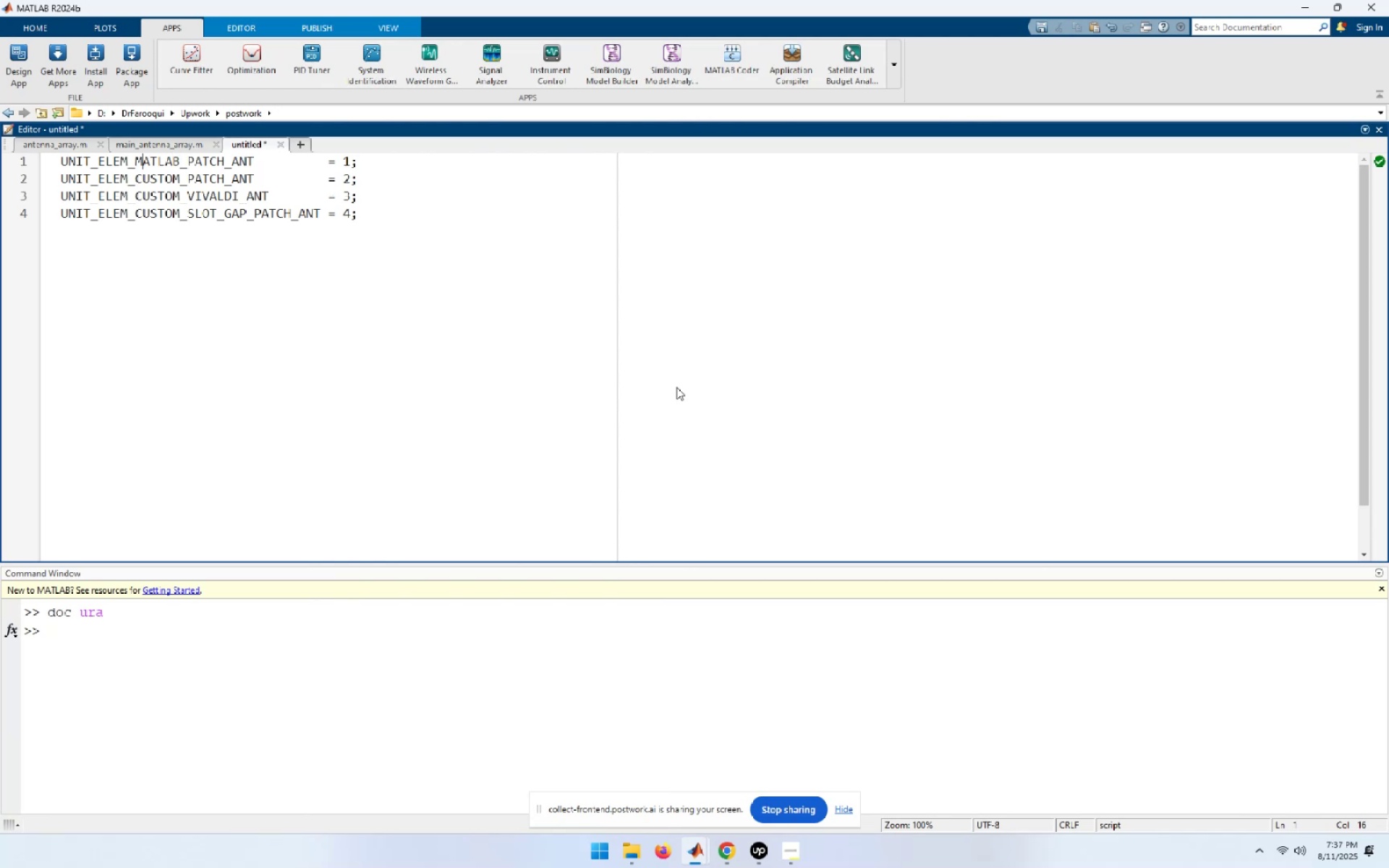 
key(ArrowLeft)
 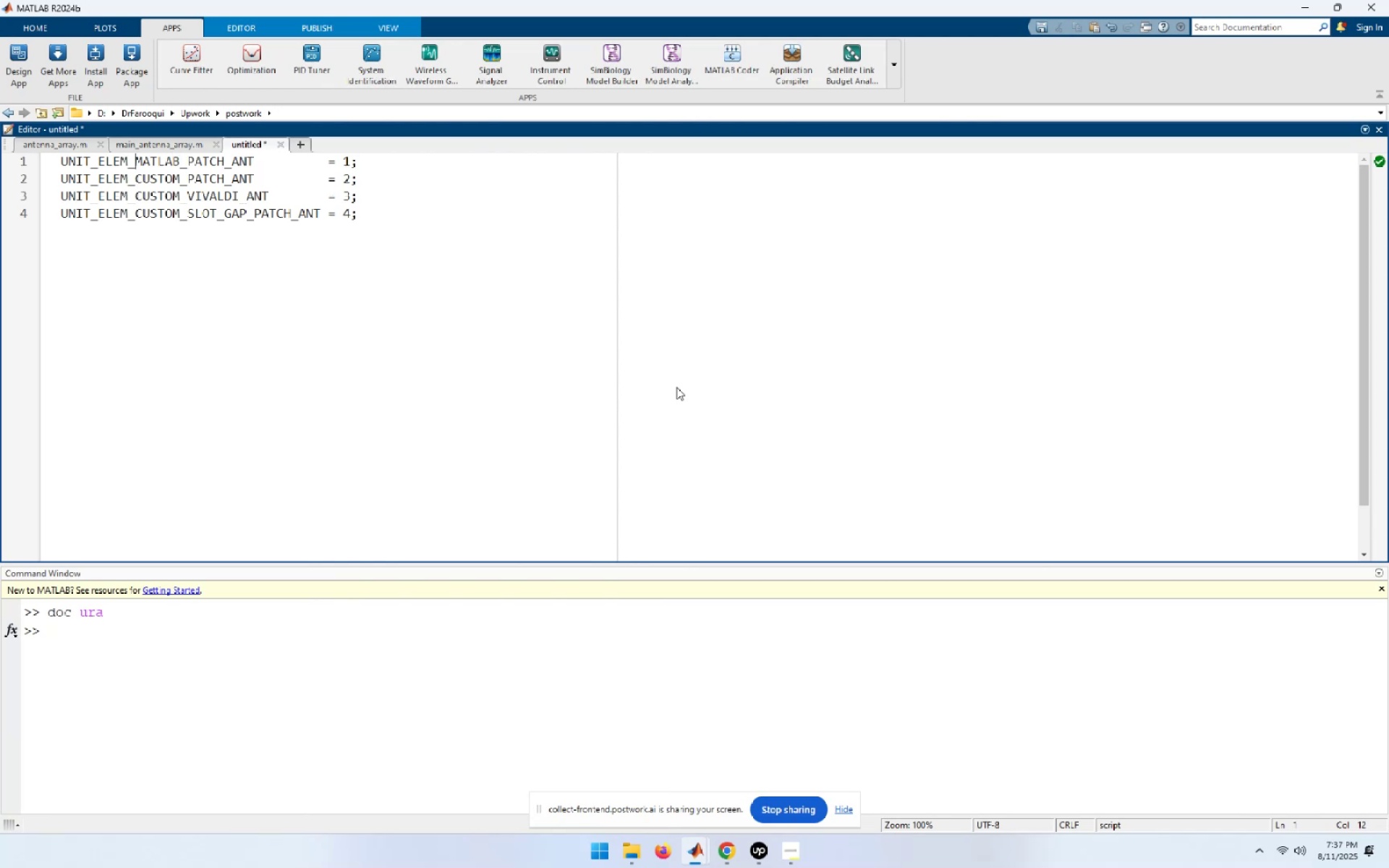 
key(Shift+ShiftLeft)
 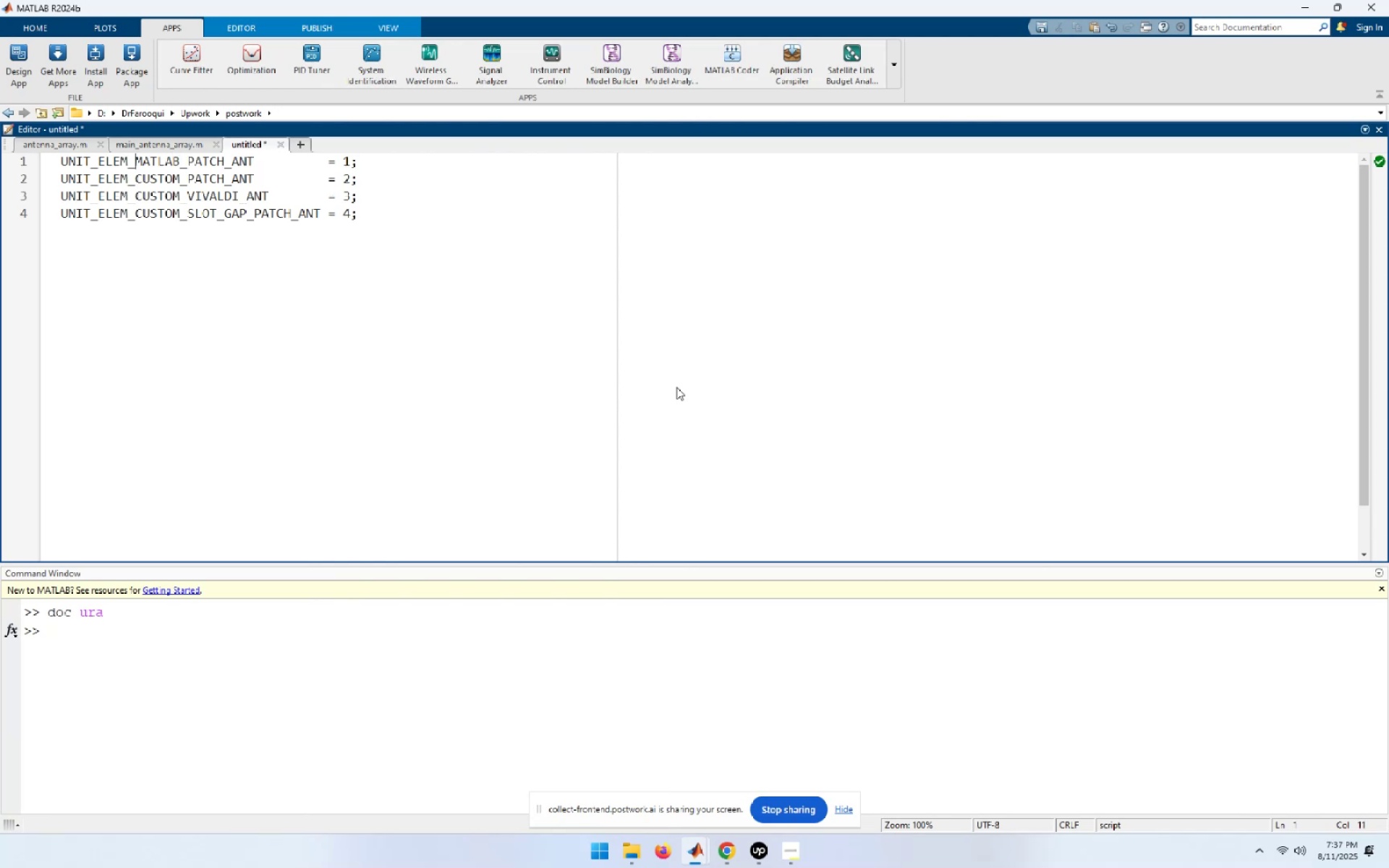 
key(Shift+Home)
 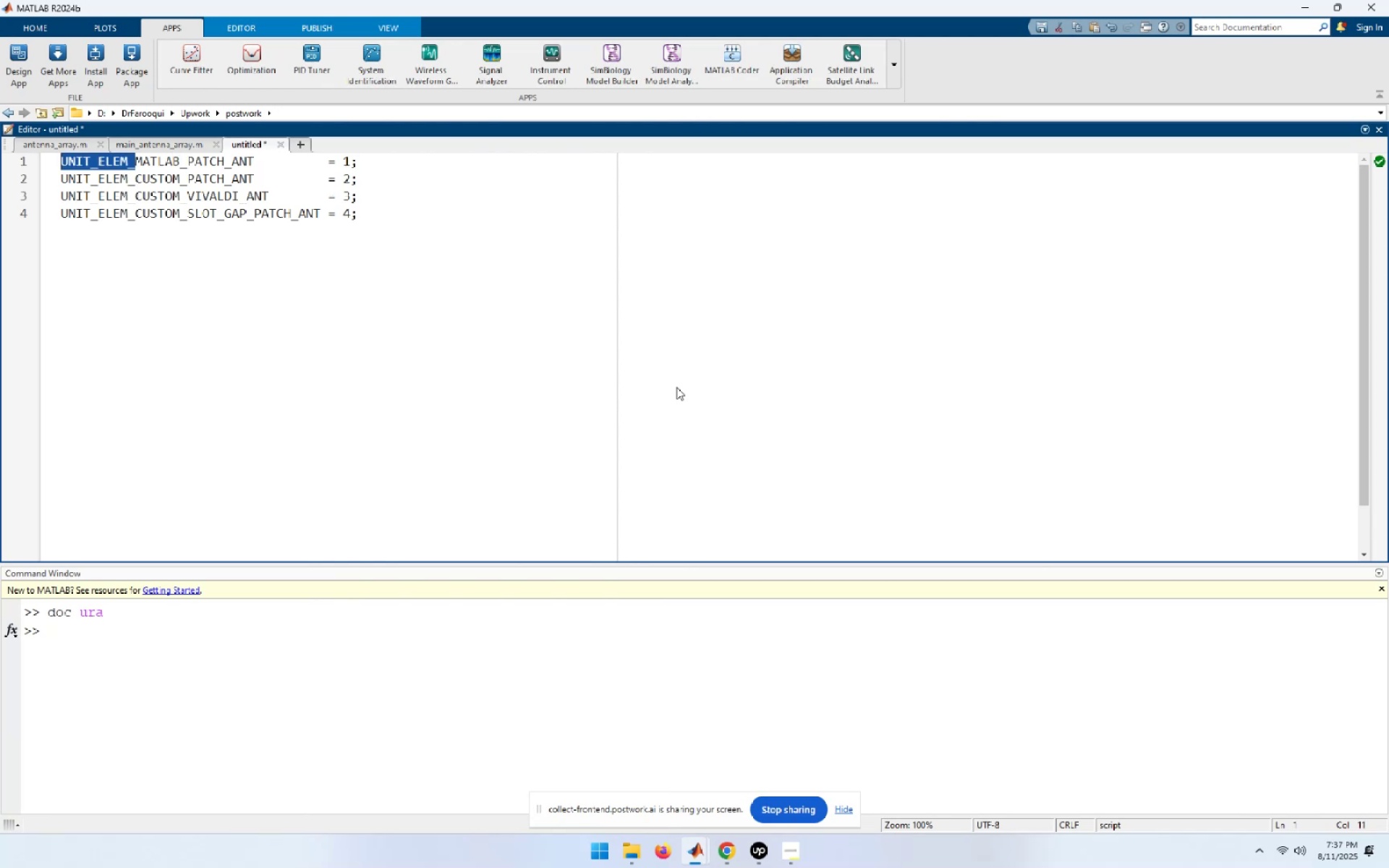 
key(Delete)
 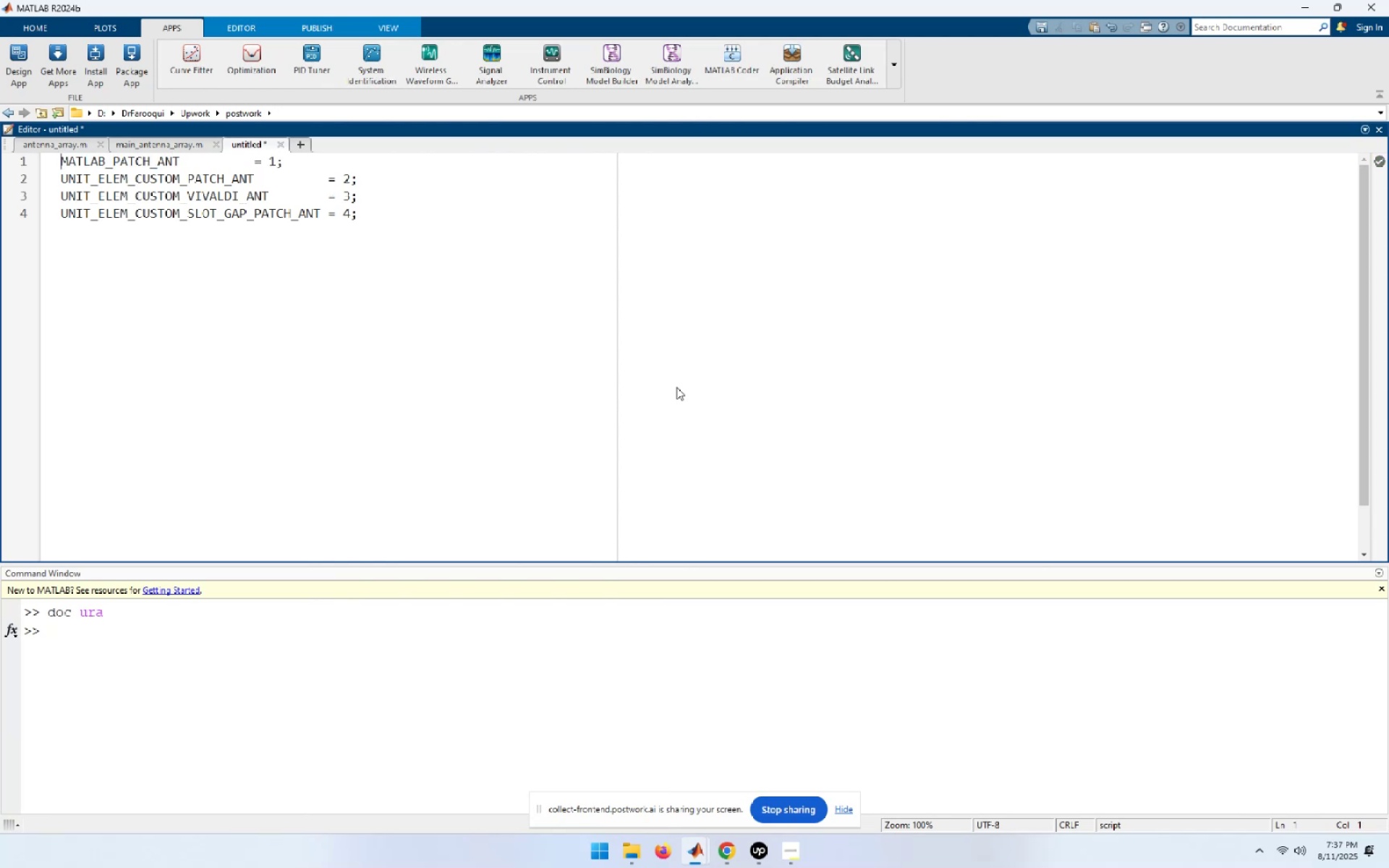 
key(ArrowRight)
 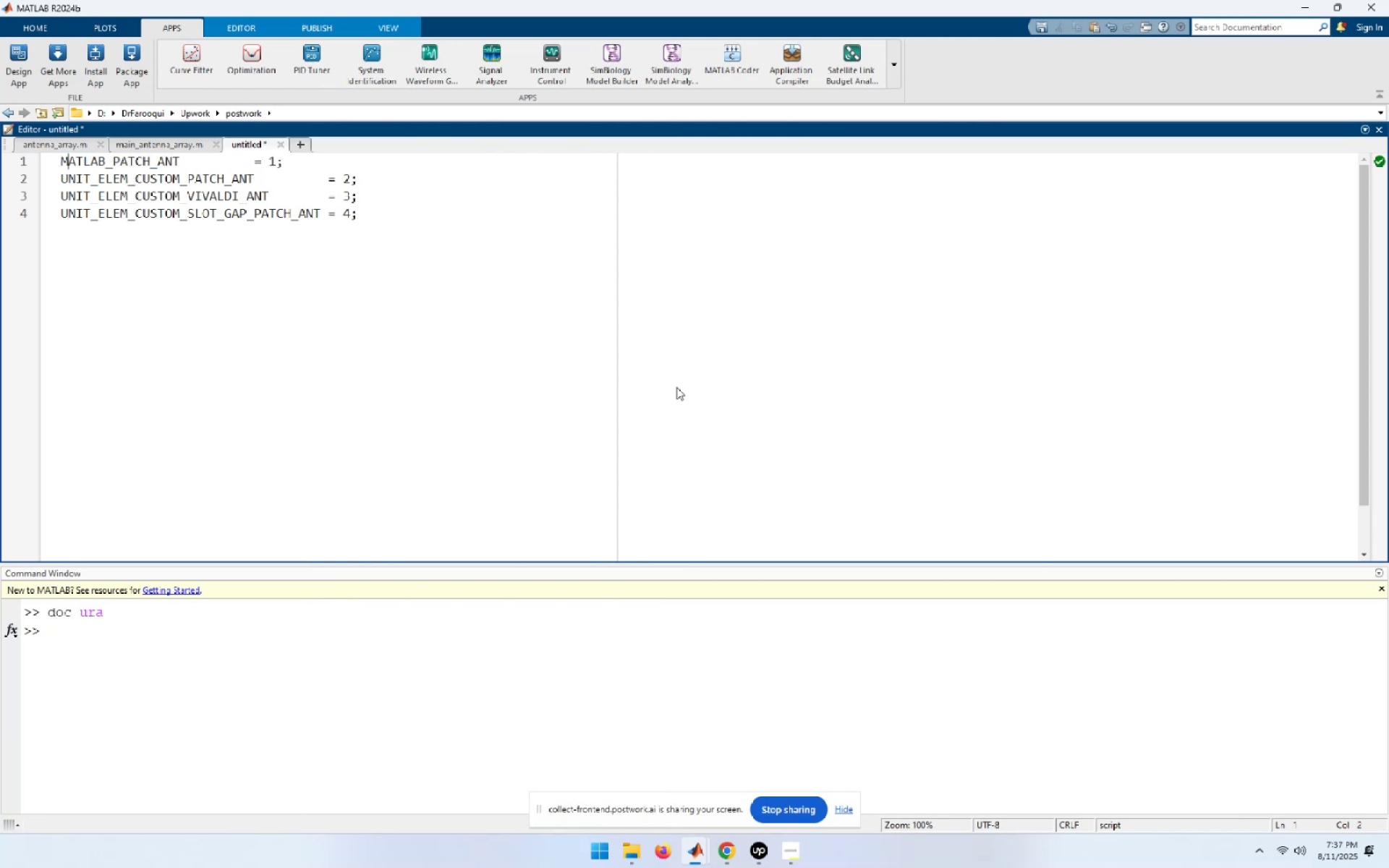 
key(ArrowDown)
 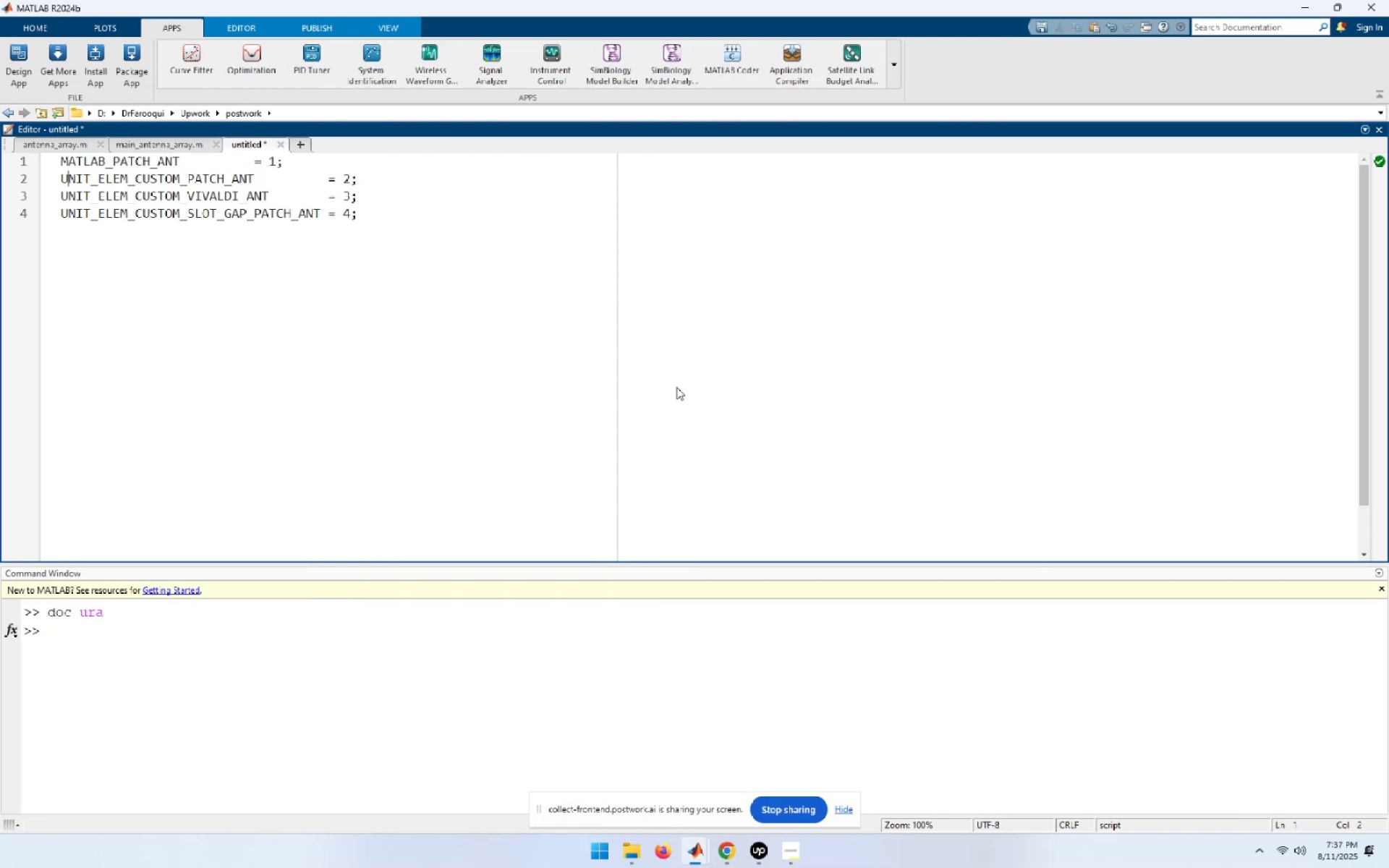 
hold_key(key=ArrowRight, duration=0.99)
 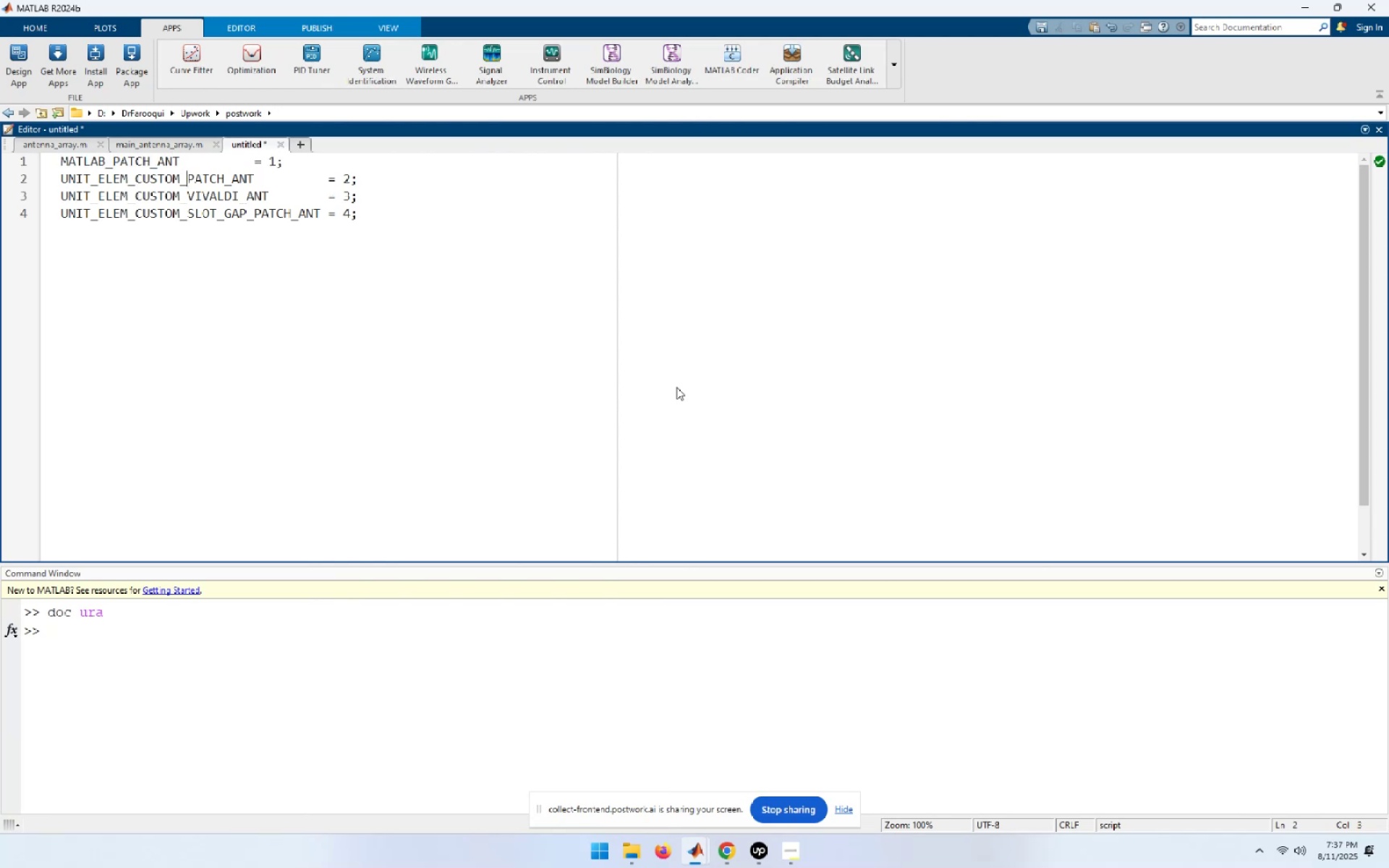 
key(ArrowLeft)
 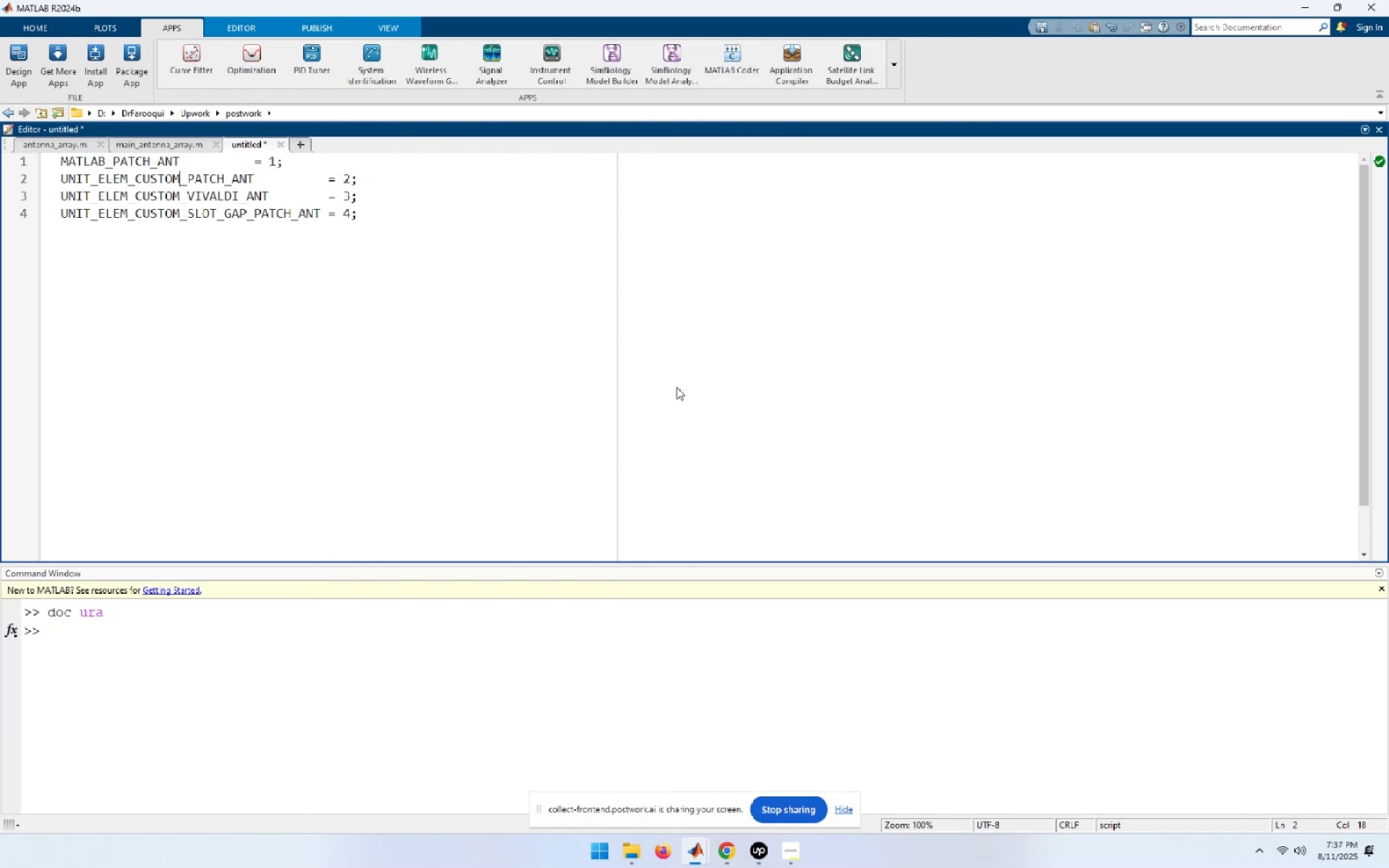 
hold_key(key=ArrowLeft, duration=0.7)
 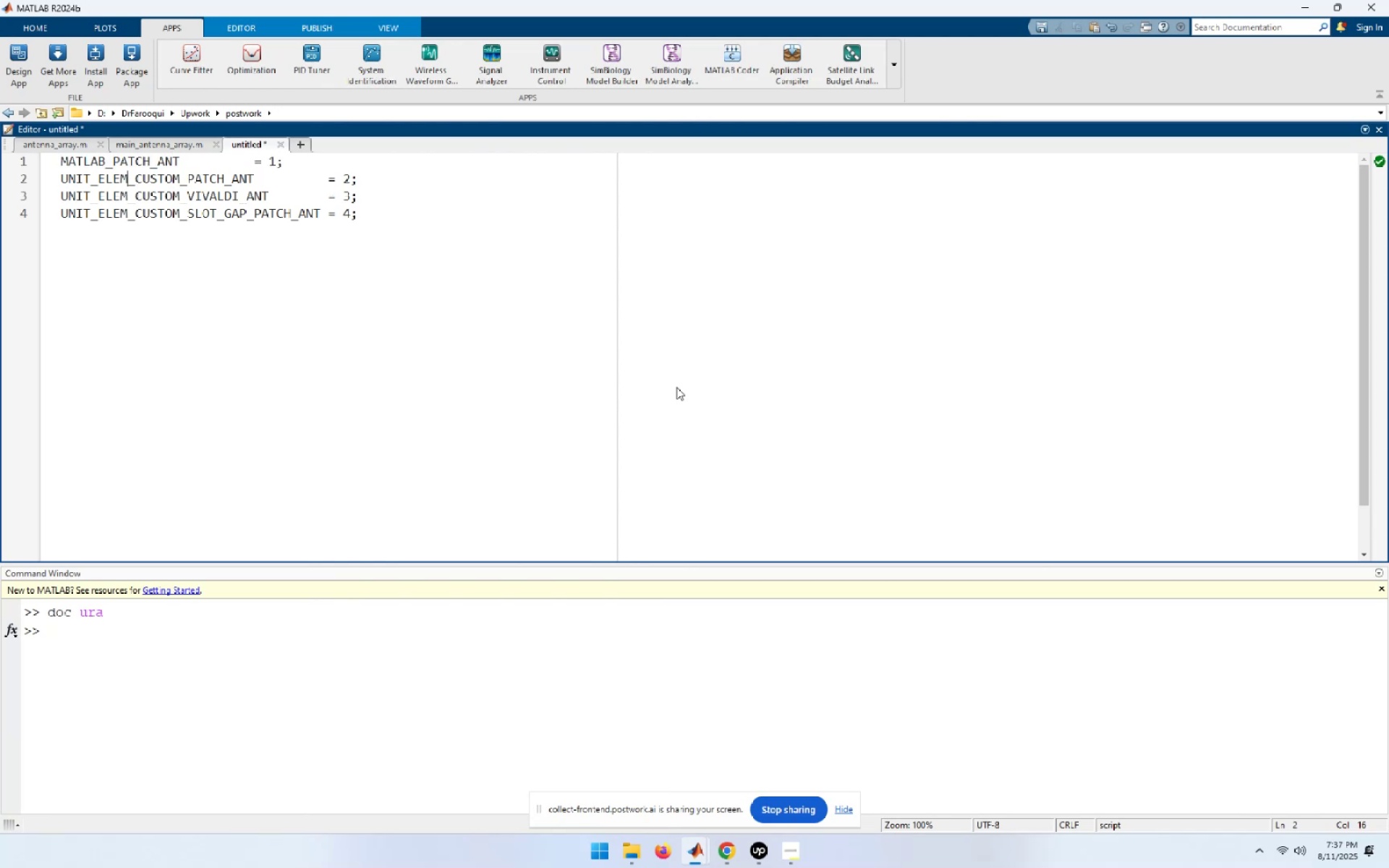 
key(ArrowRight)
 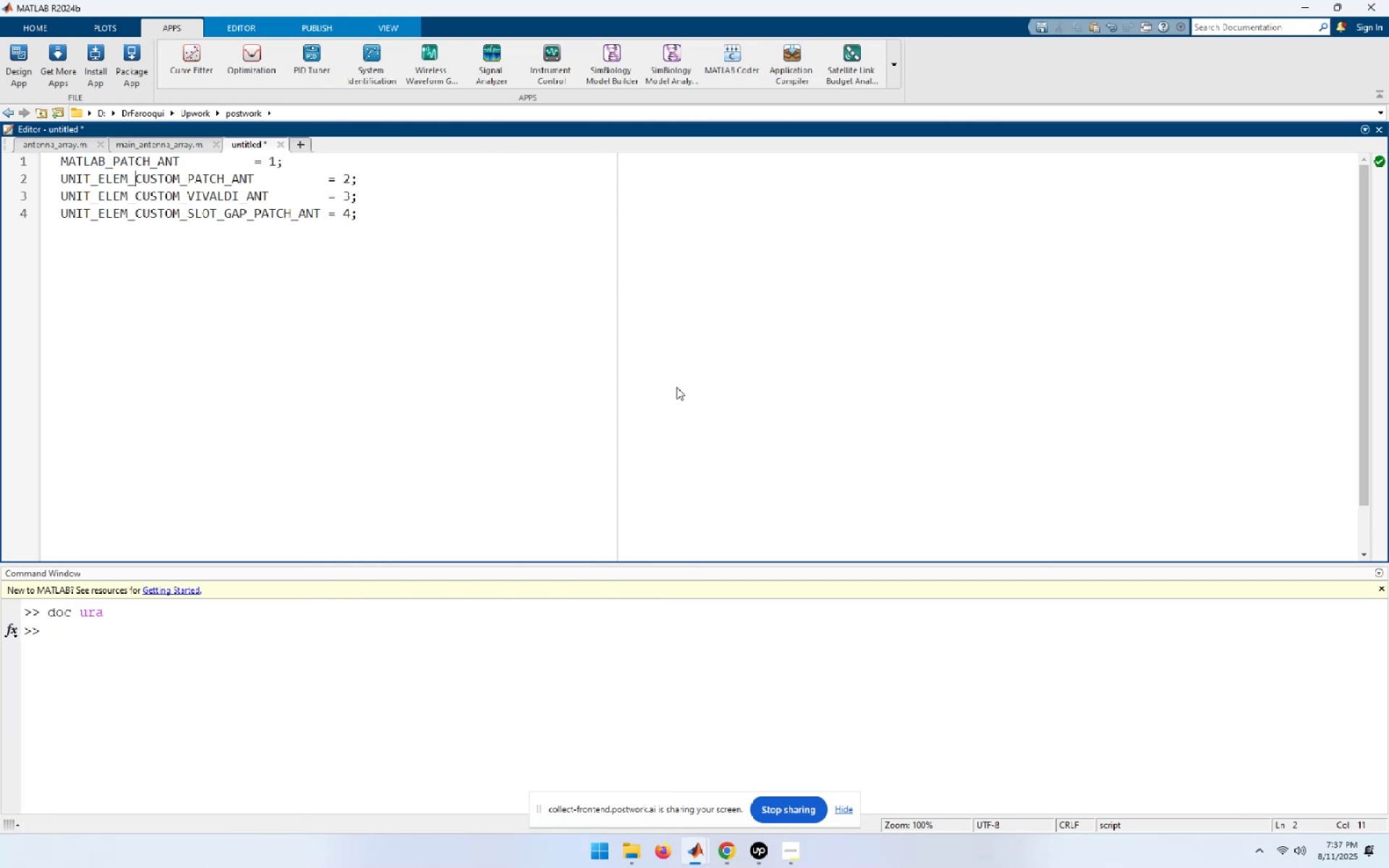 
key(Shift+Home)
 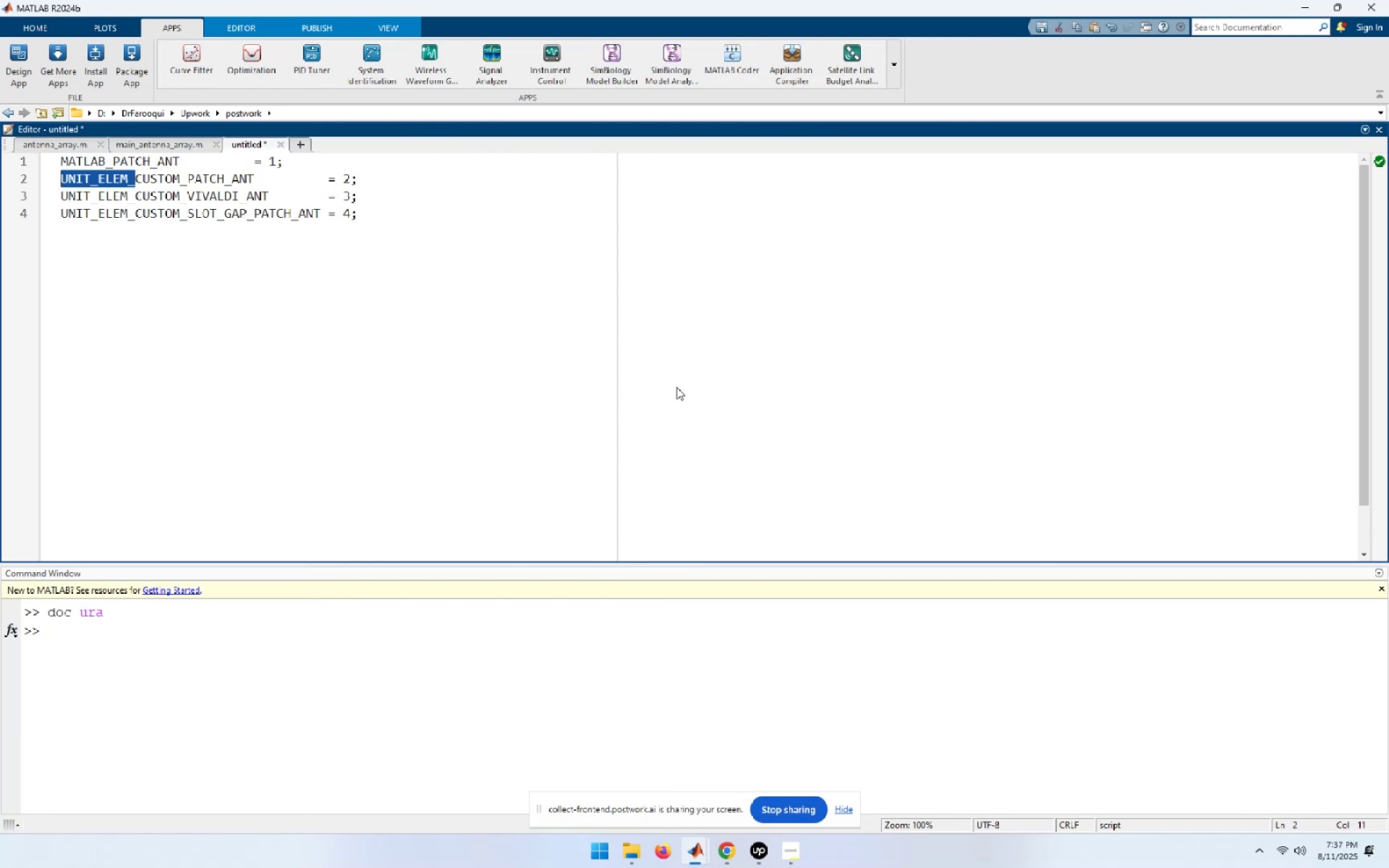 
key(Delete)
 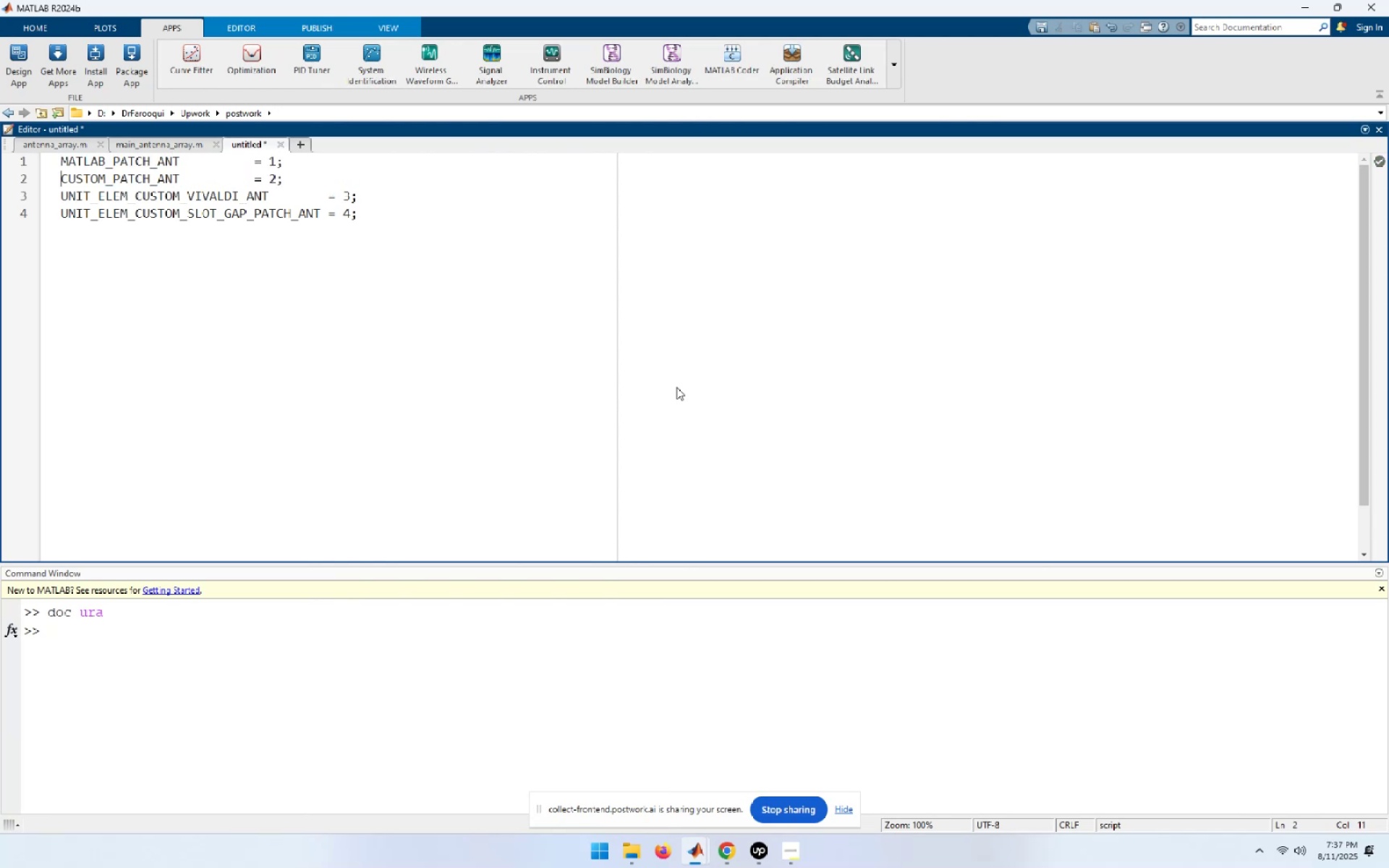 
key(ArrowDown)
 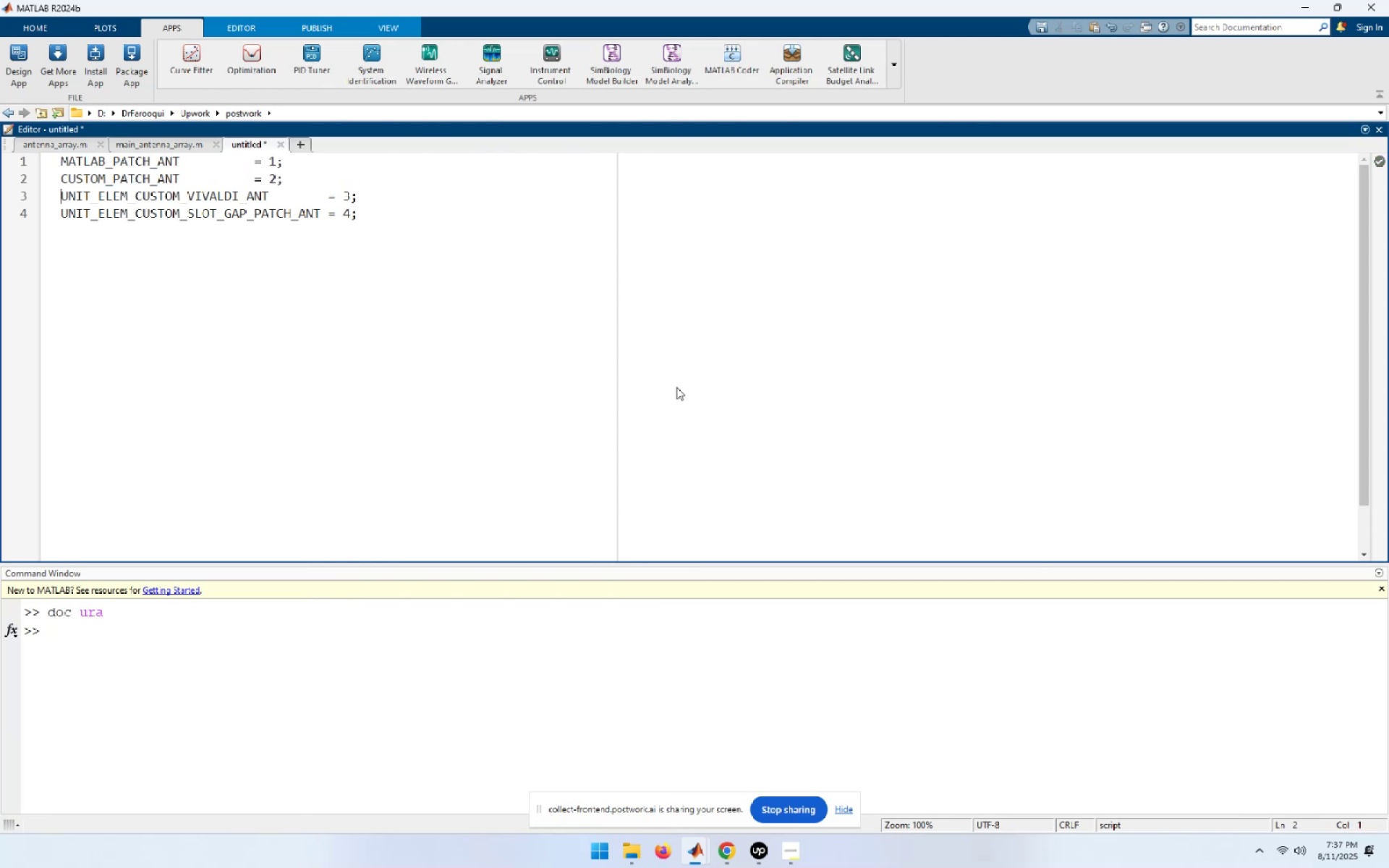 
hold_key(key=ArrowRight, duration=0.82)
 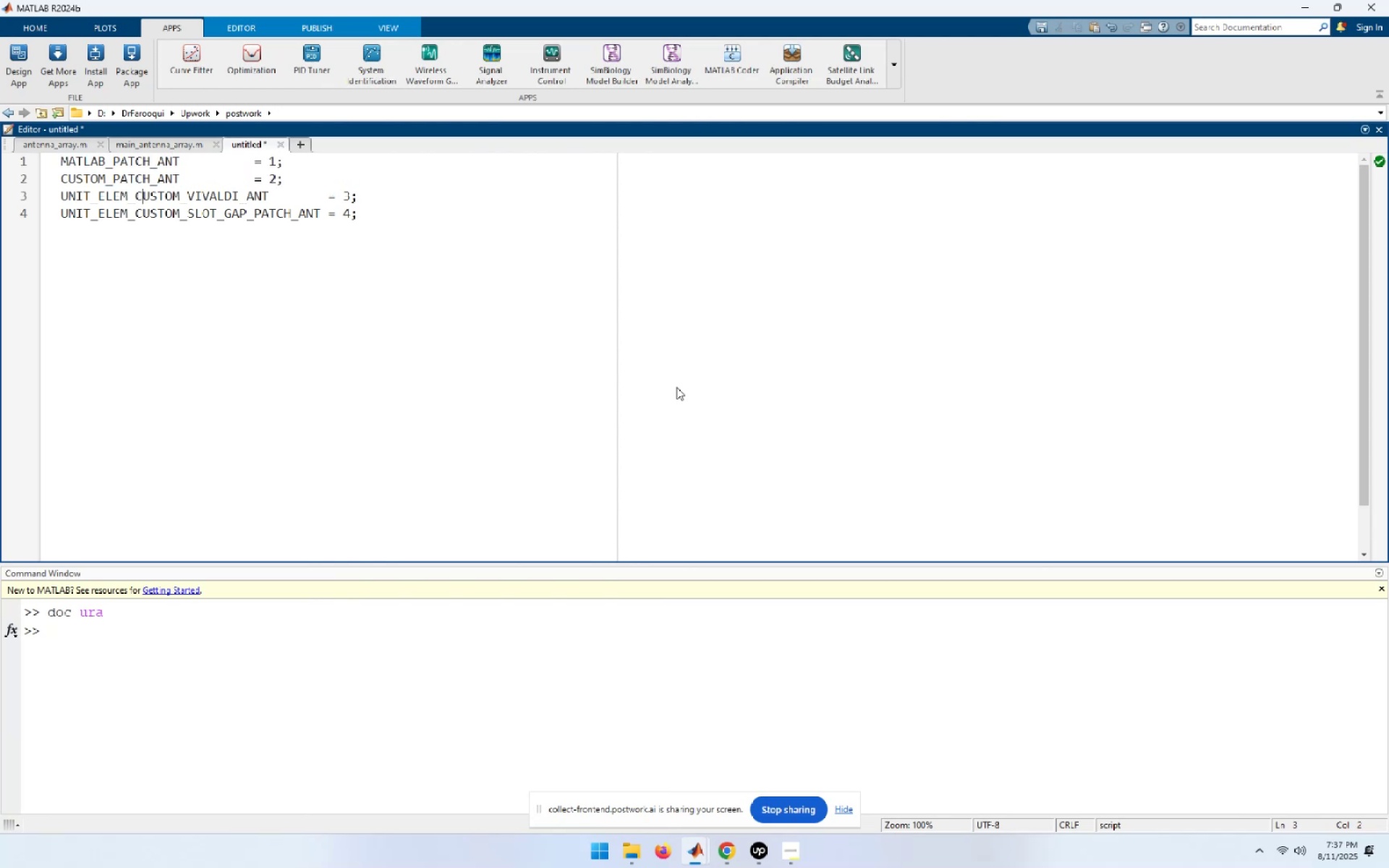 
key(ArrowLeft)
 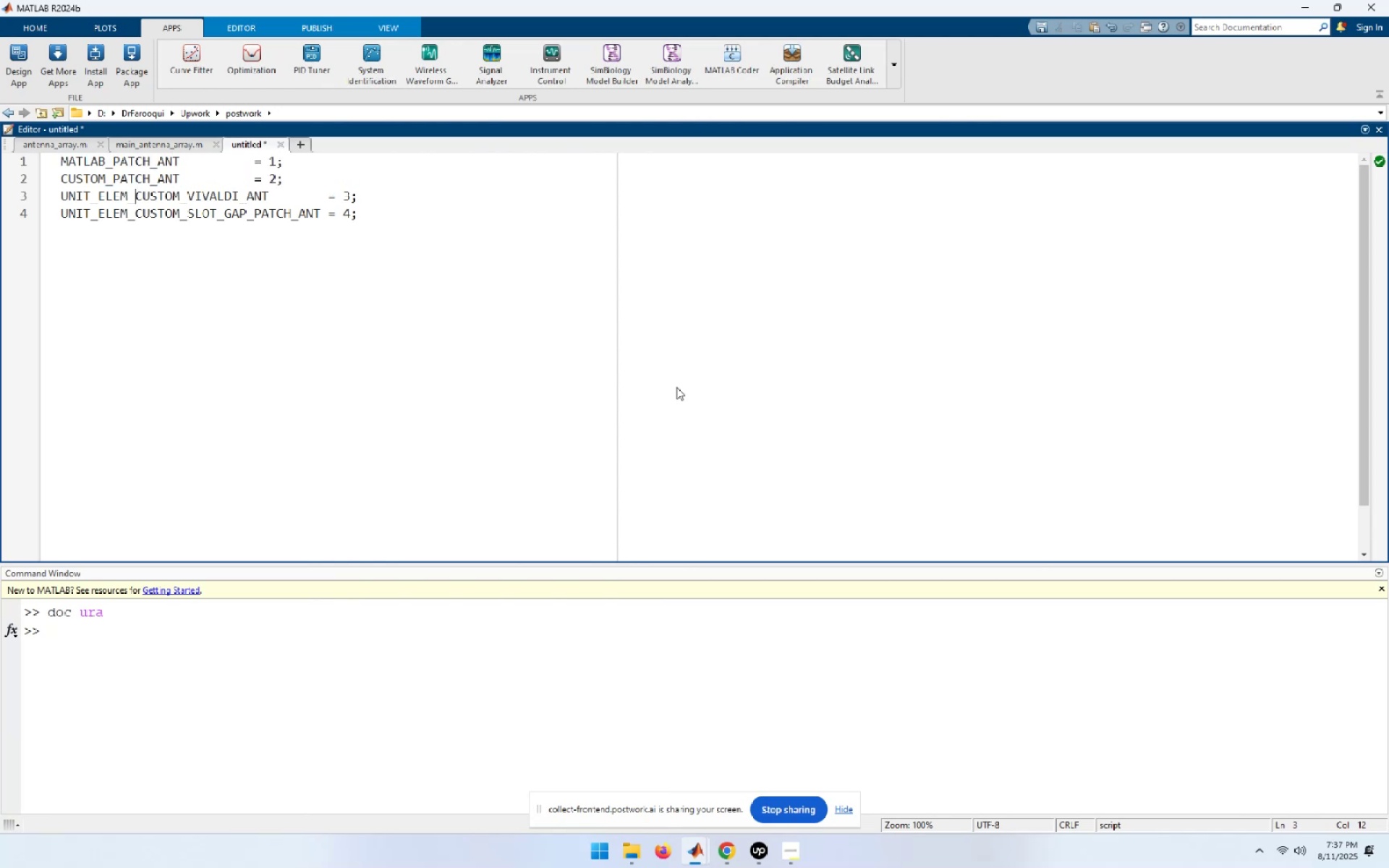 
key(Shift+Home)
 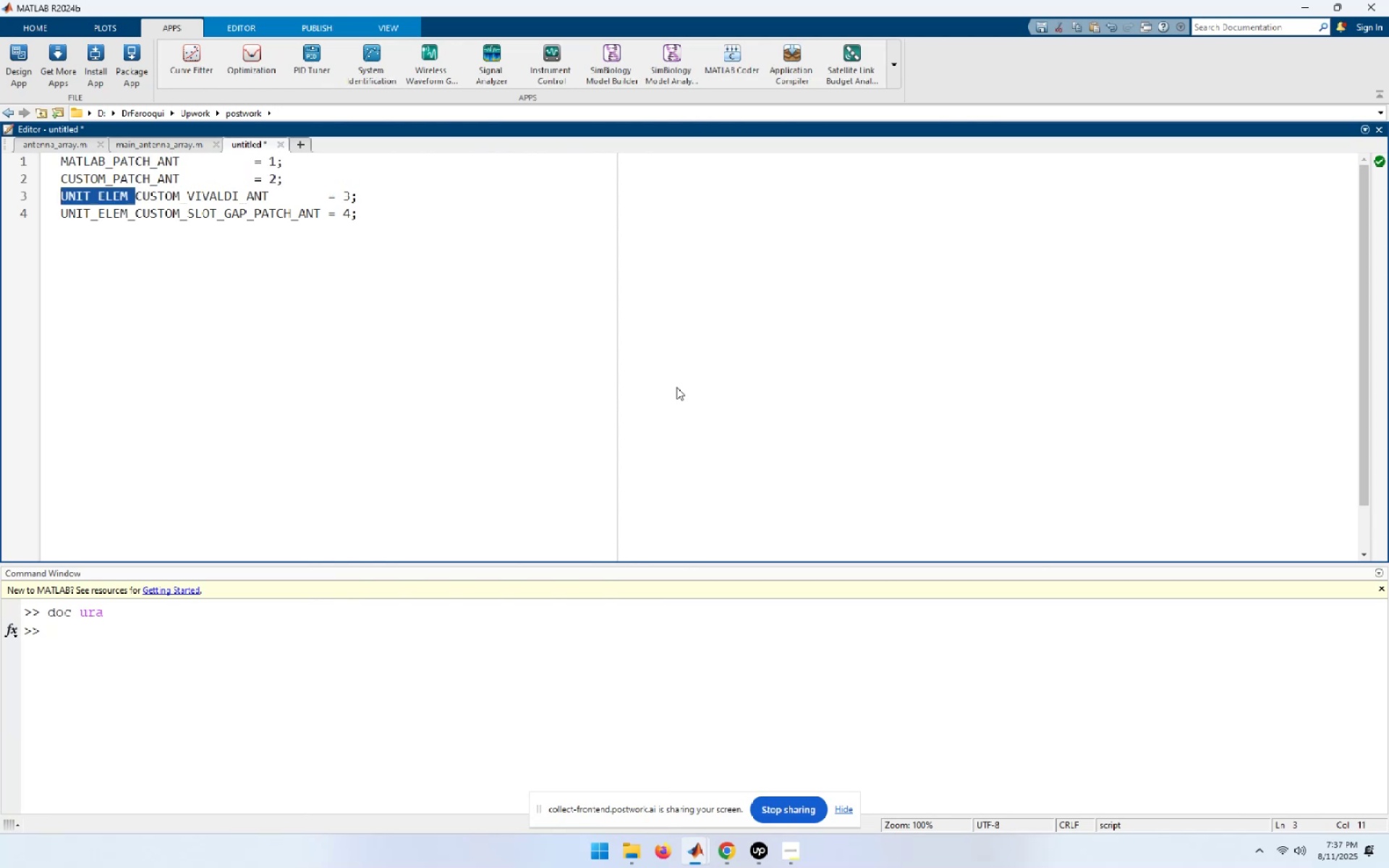 
key(Delete)
 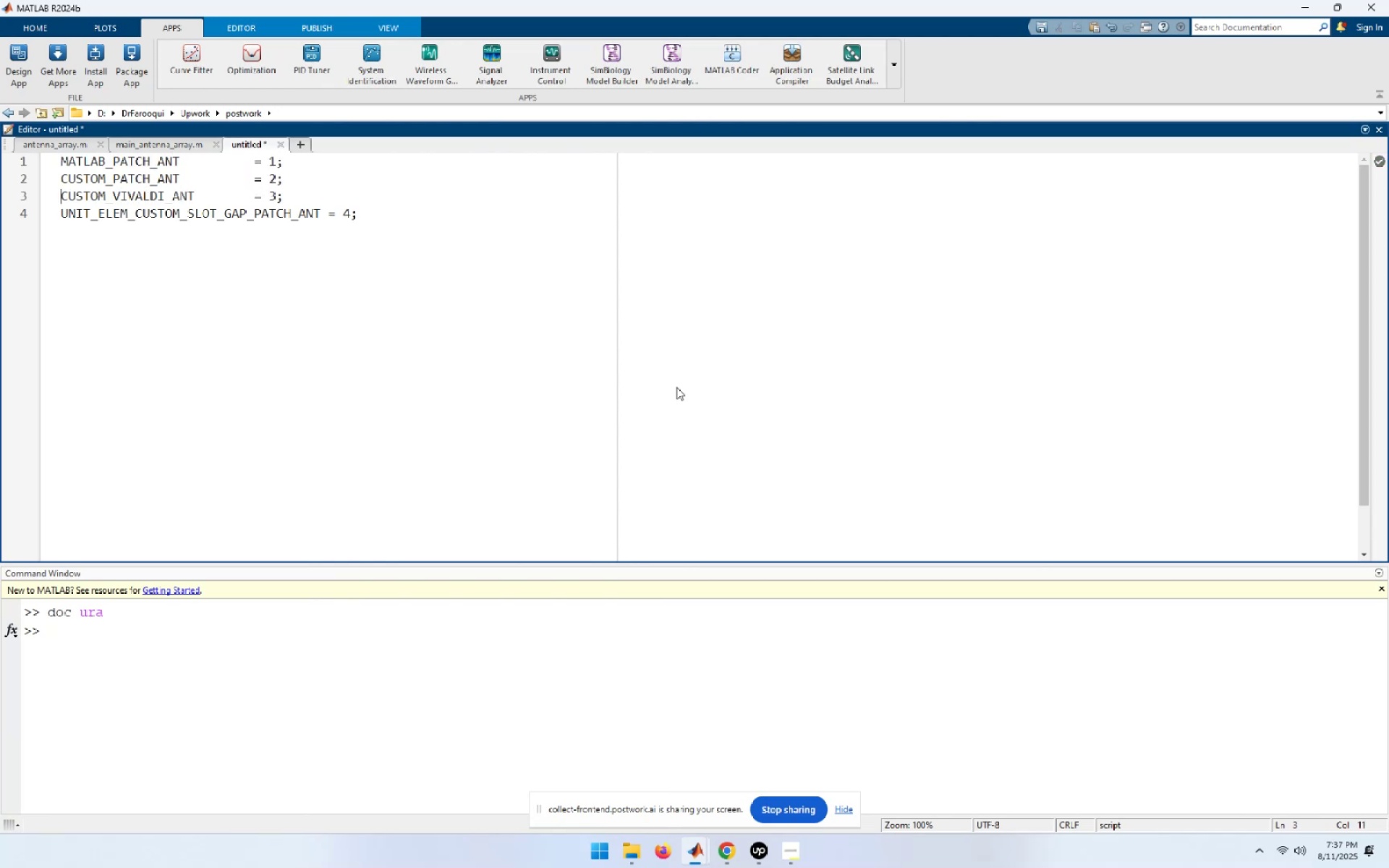 
key(ArrowDown)
 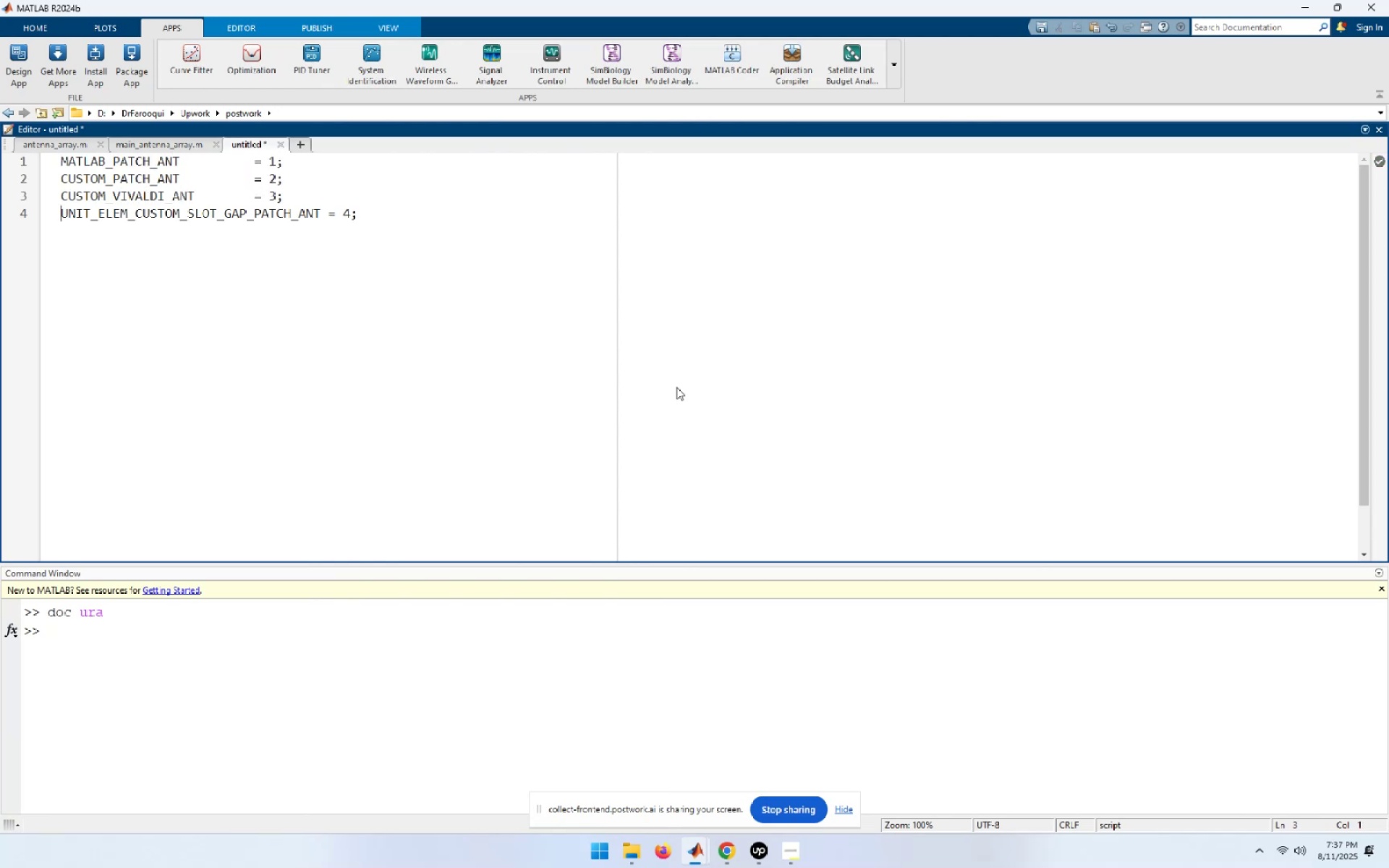 
hold_key(key=ArrowRight, duration=0.85)
 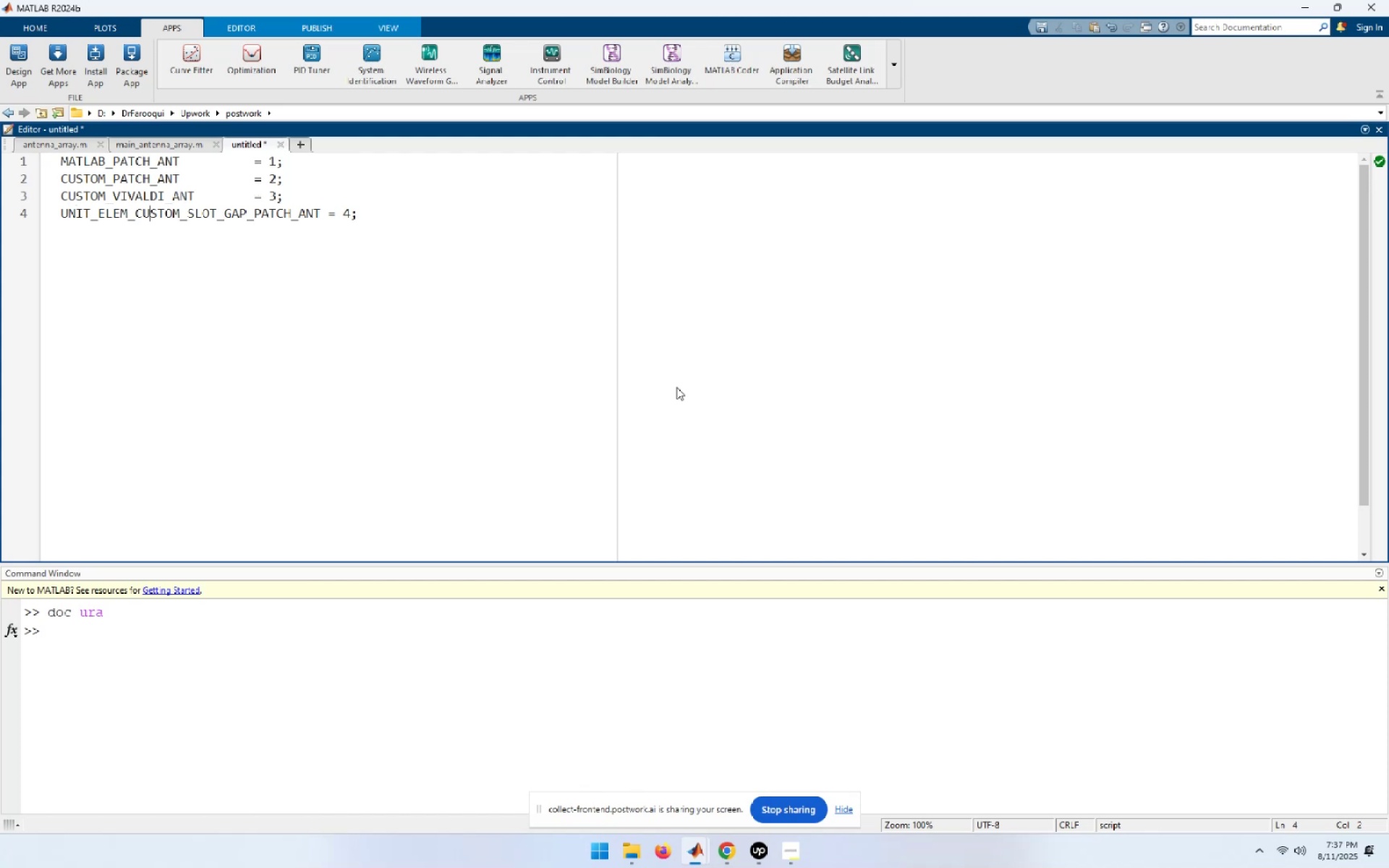 
key(ArrowRight)
 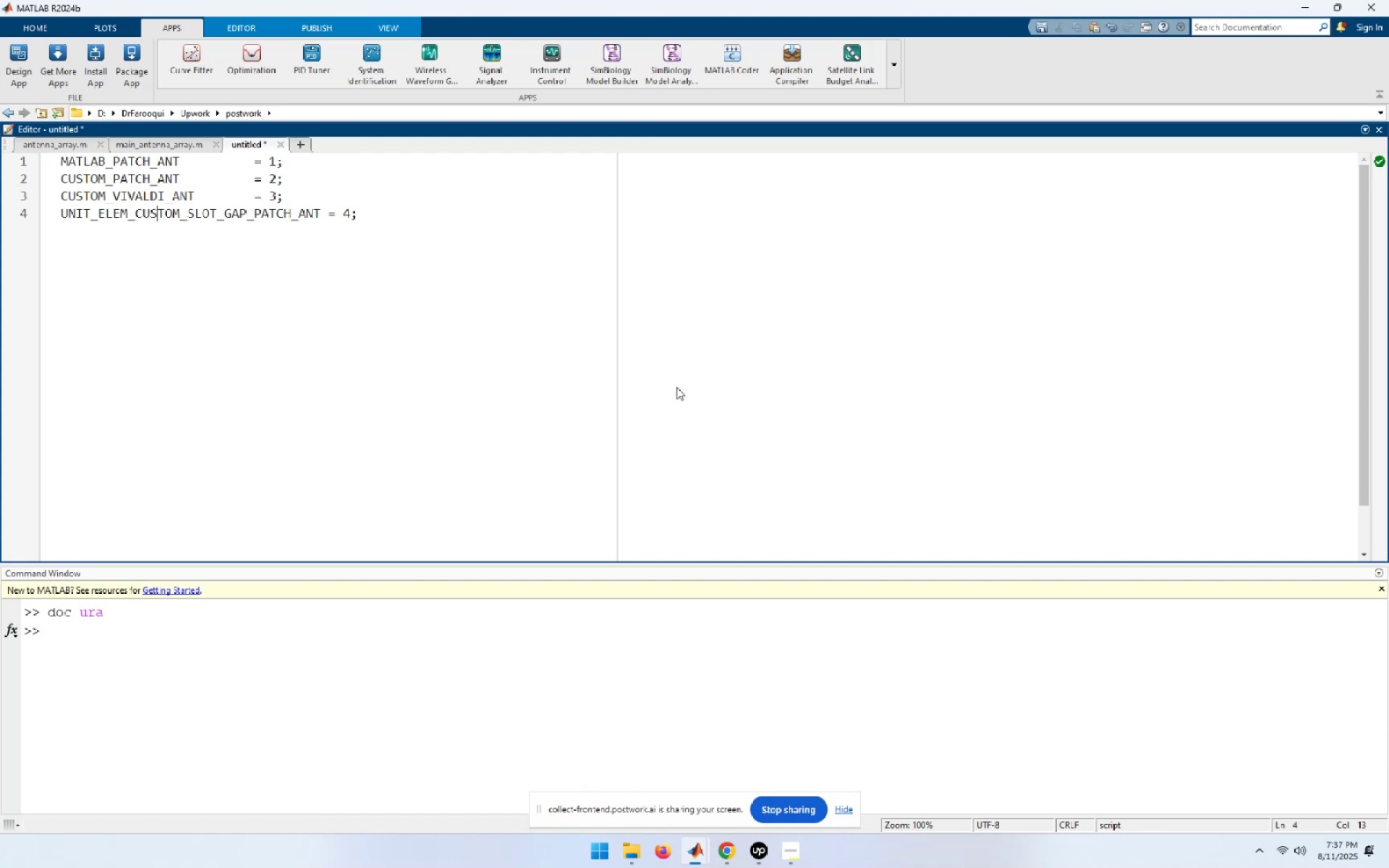 
key(ArrowRight)
 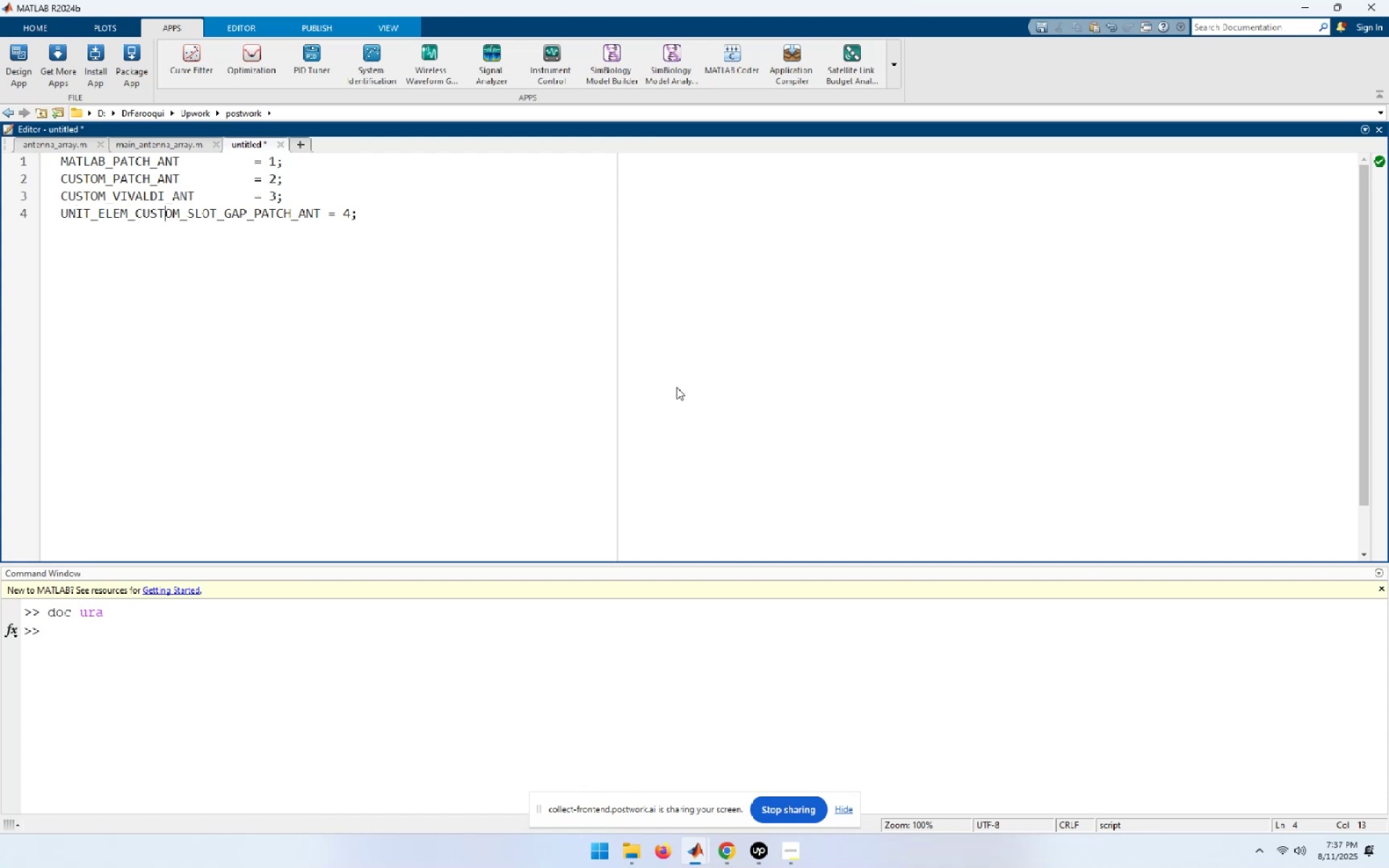 
key(ArrowRight)
 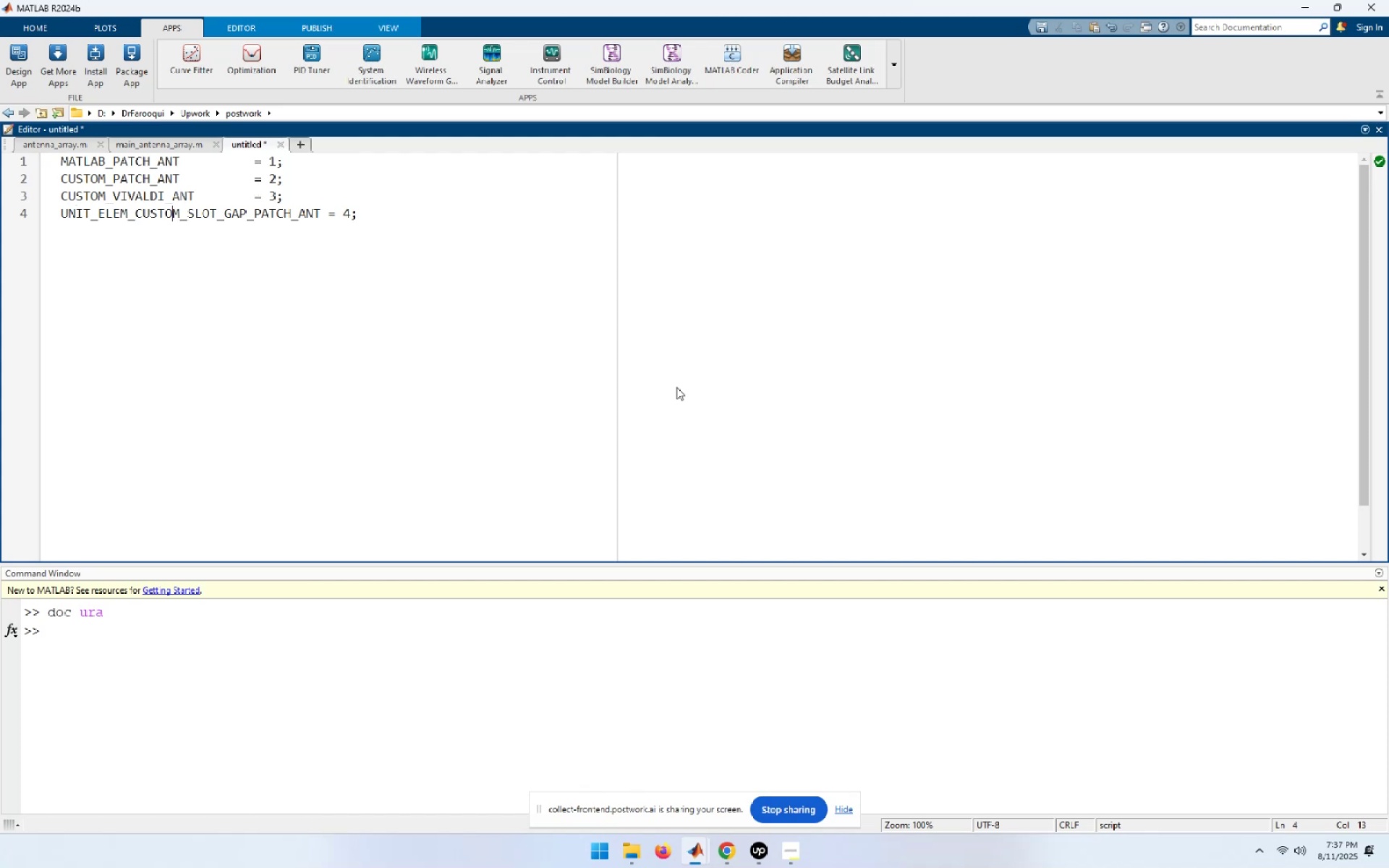 
key(ArrowLeft)
 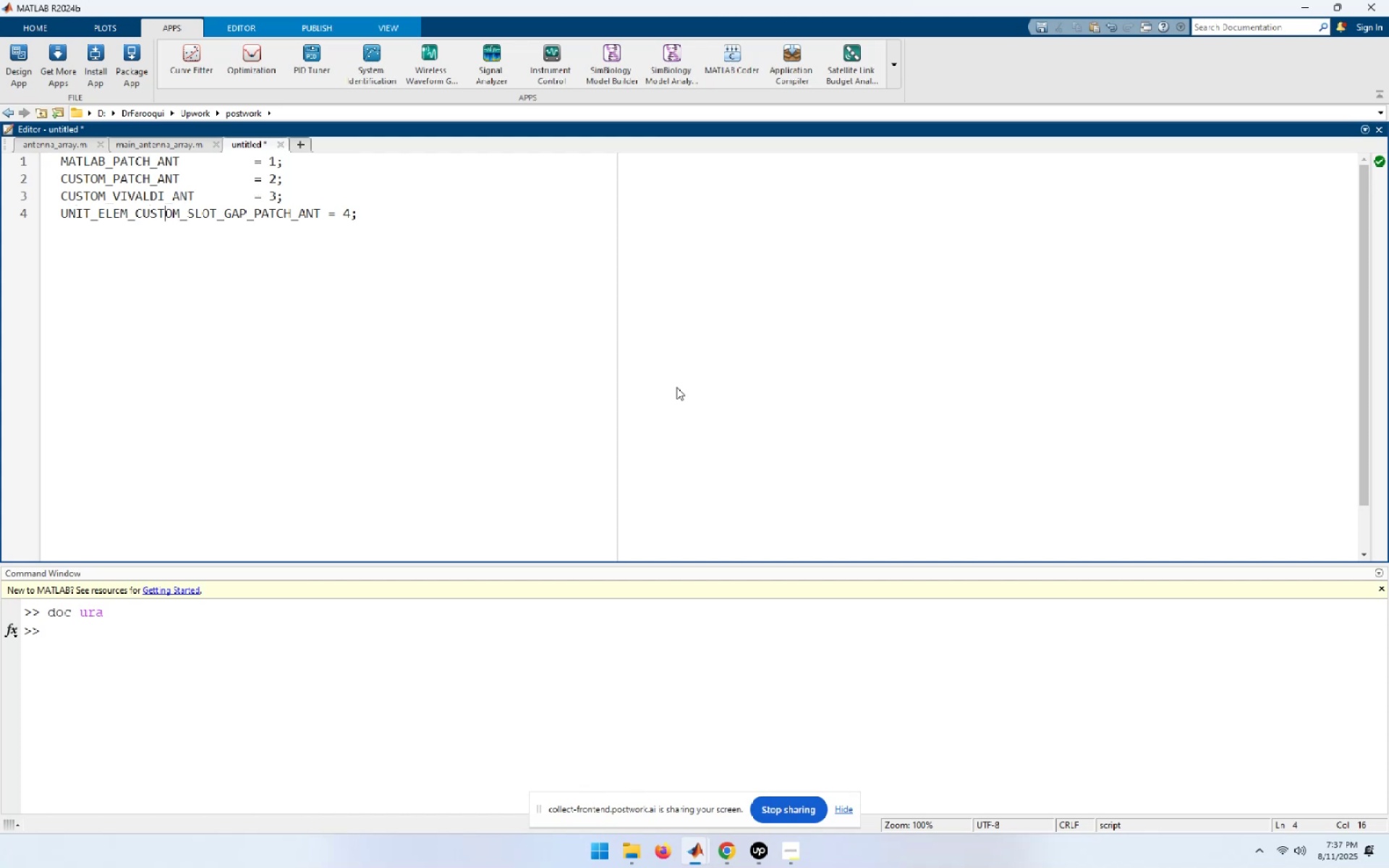 
key(ArrowLeft)
 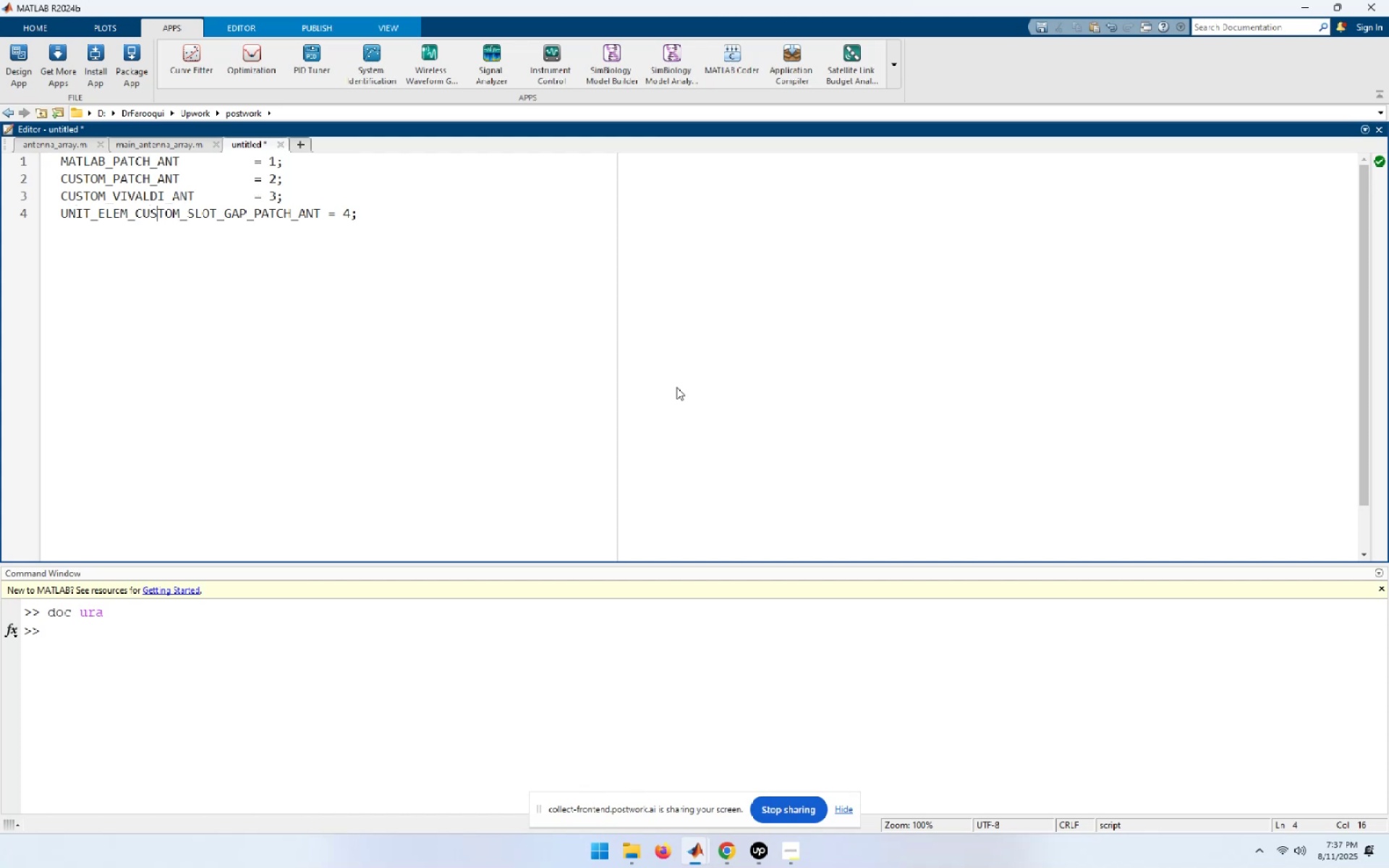 
key(ArrowLeft)
 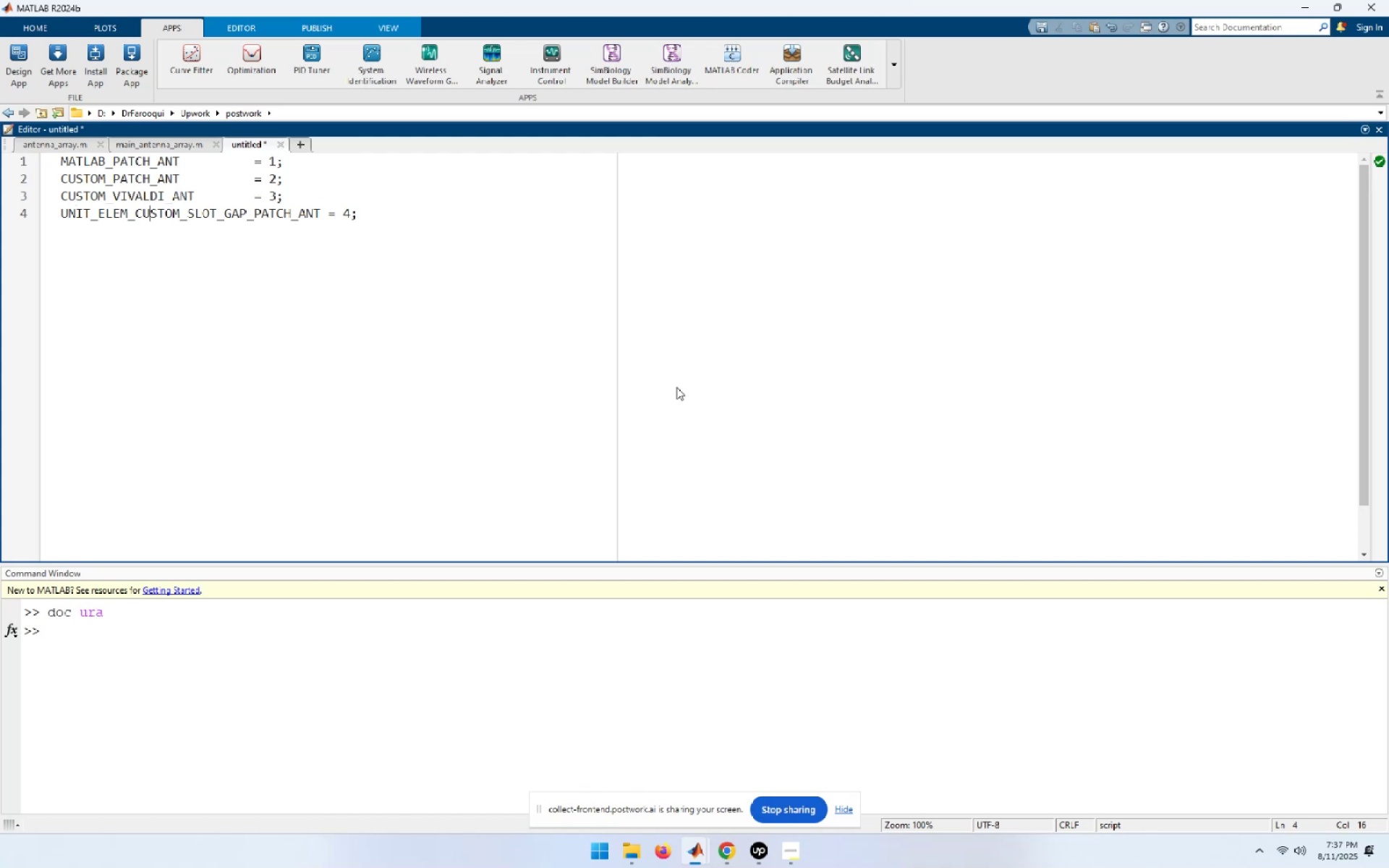 
key(ArrowLeft)
 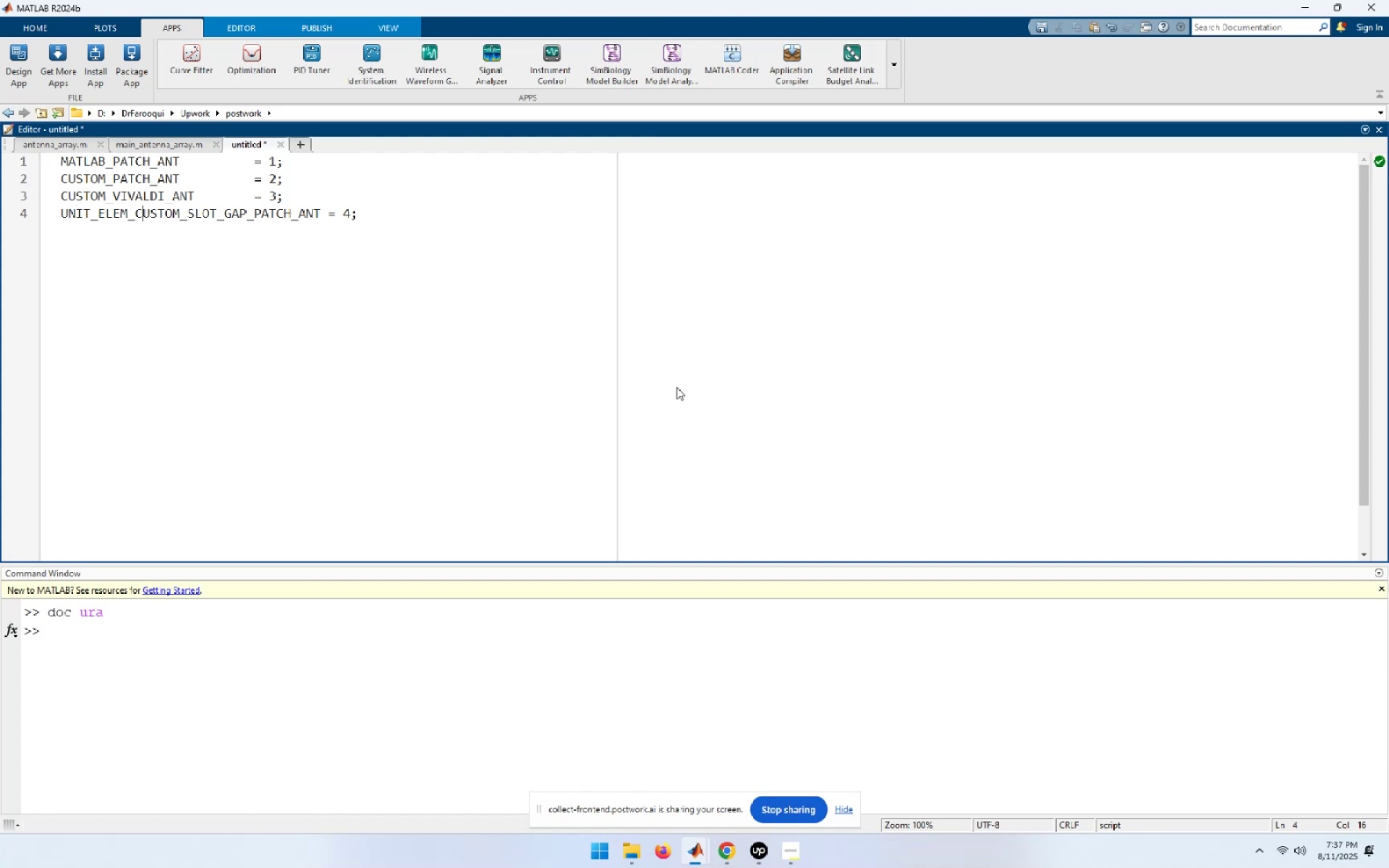 
key(ArrowLeft)
 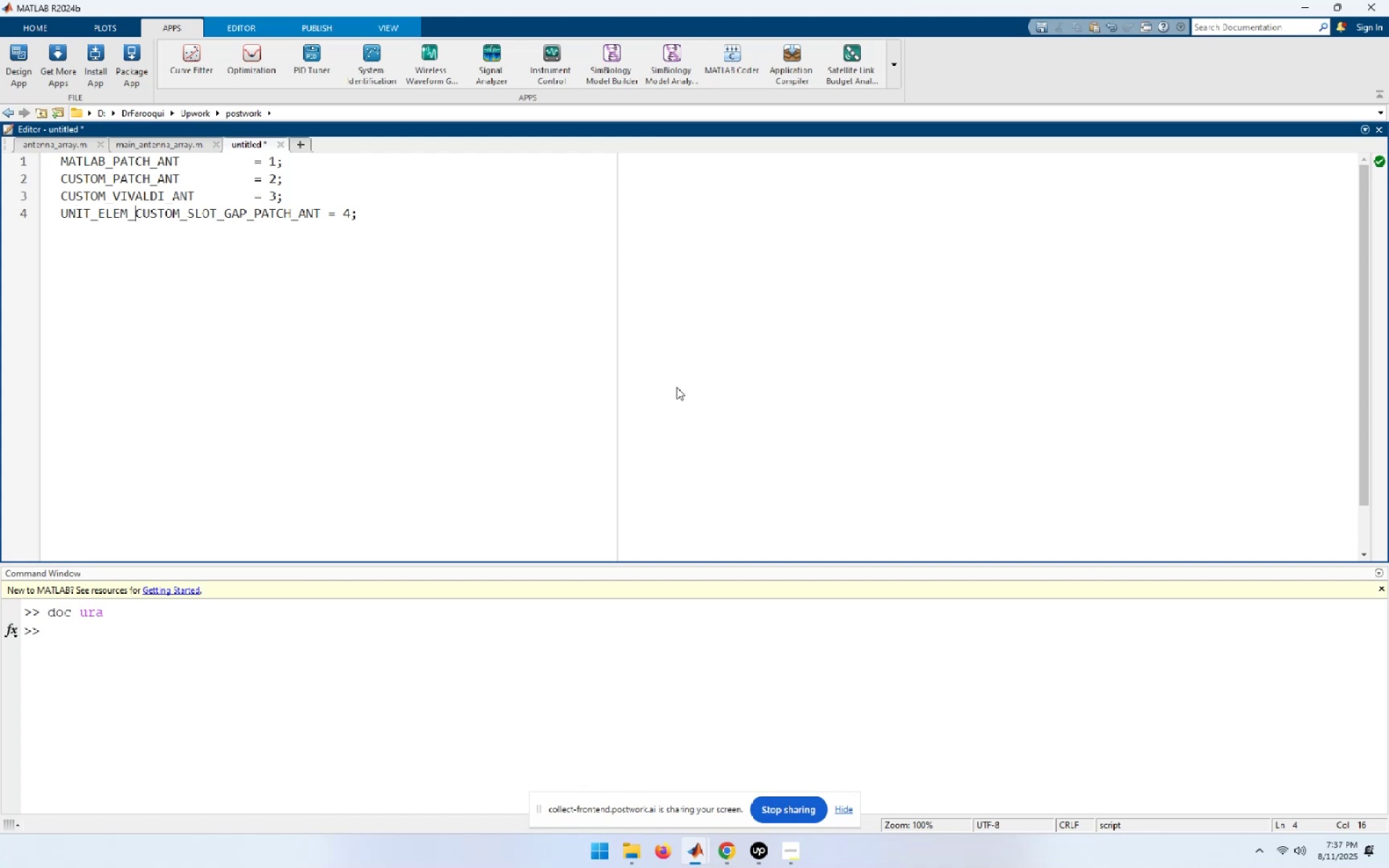 
key(Shift+Home)
 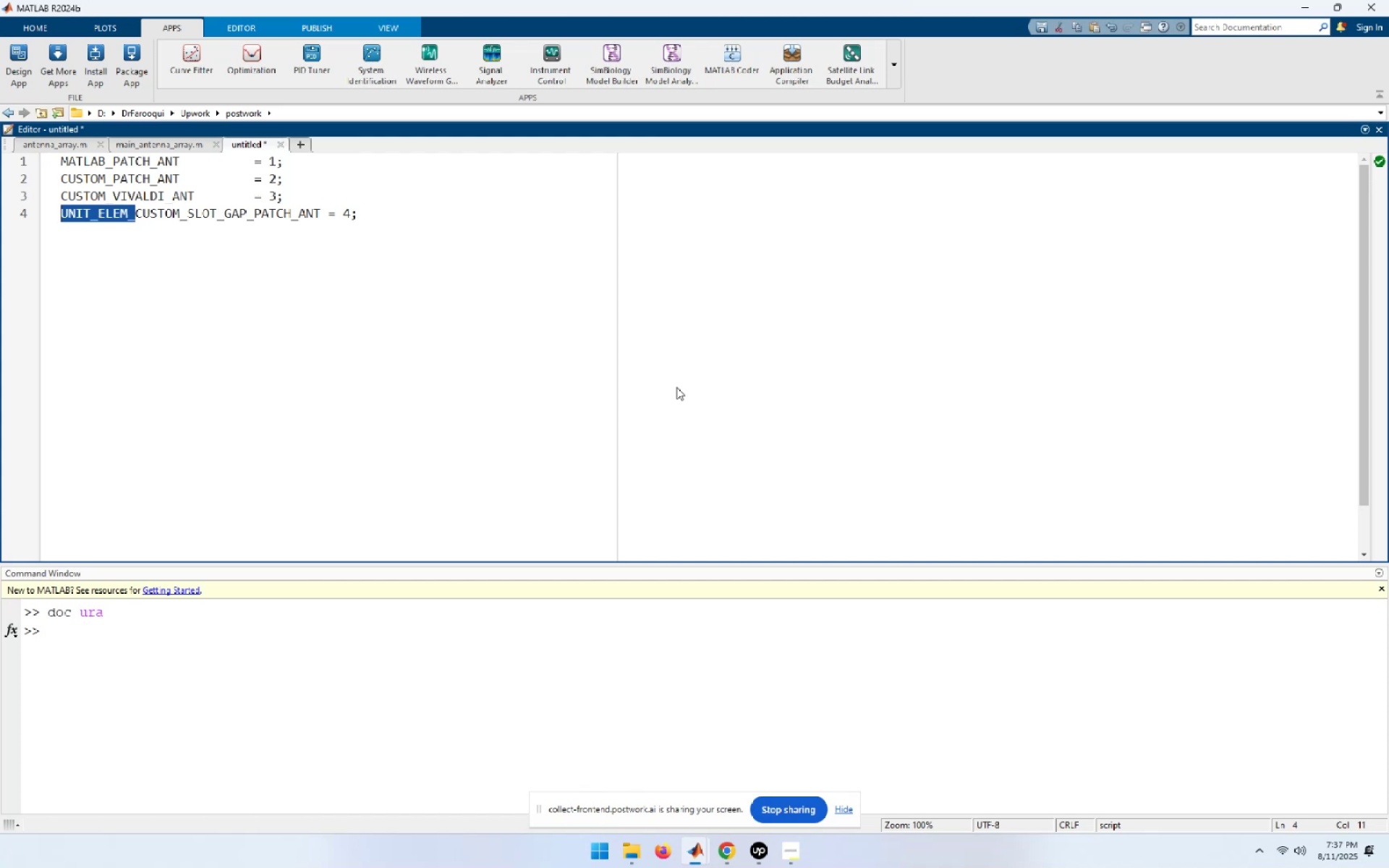 
key(Delete)
 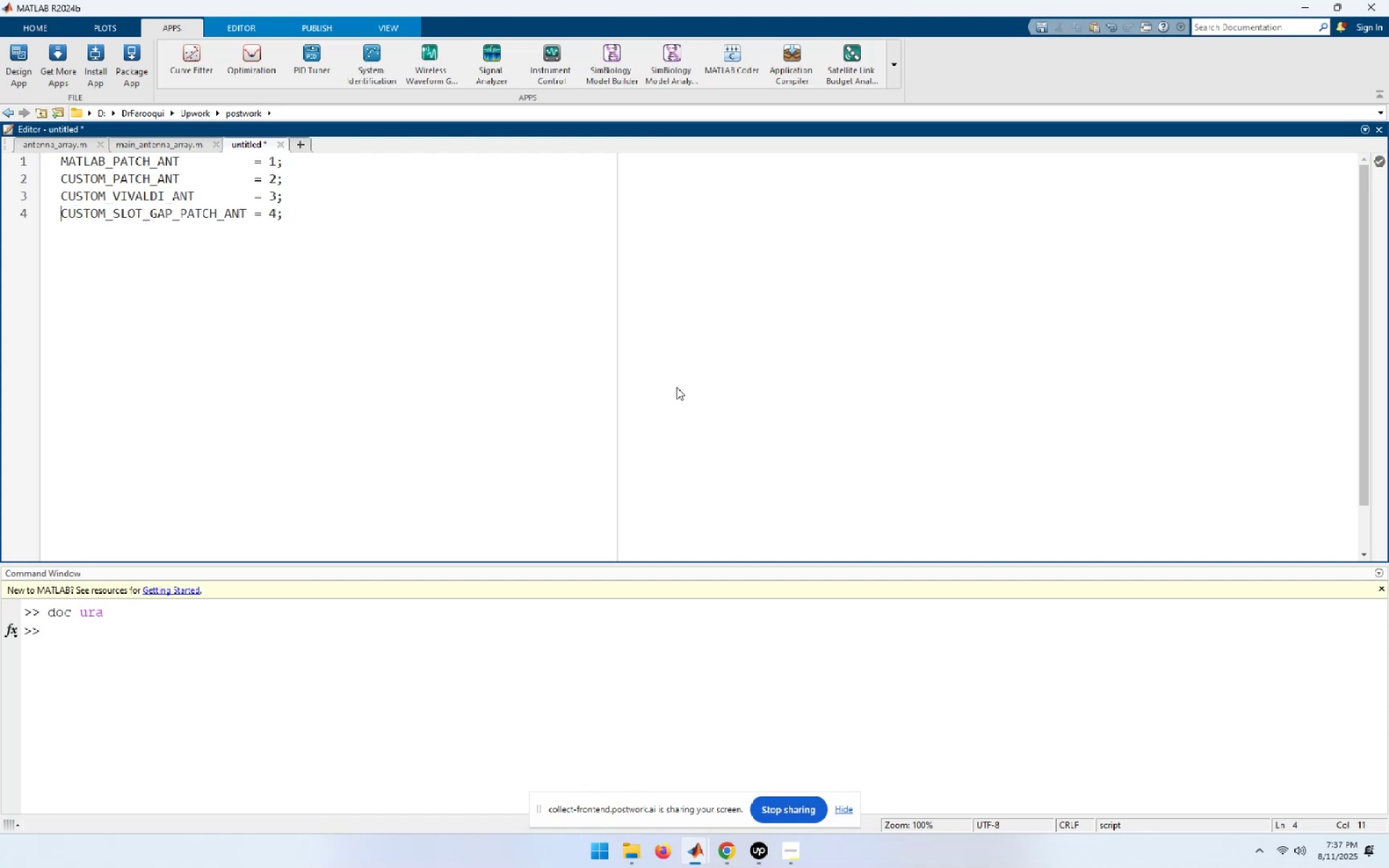 
key(ArrowUp)
 